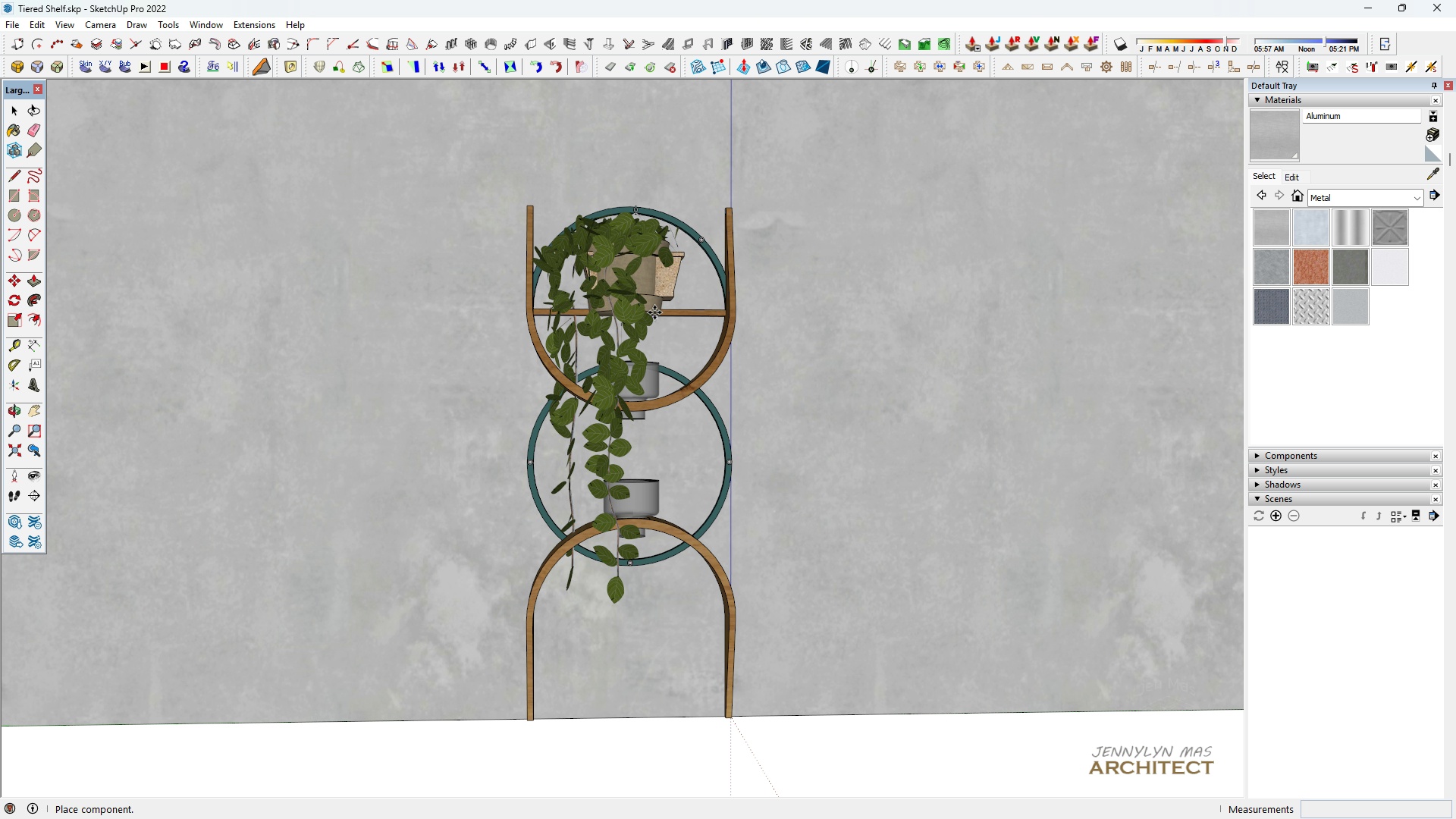 
scroll: coordinate [638, 444], scroll_direction: none, amount: 0.0
 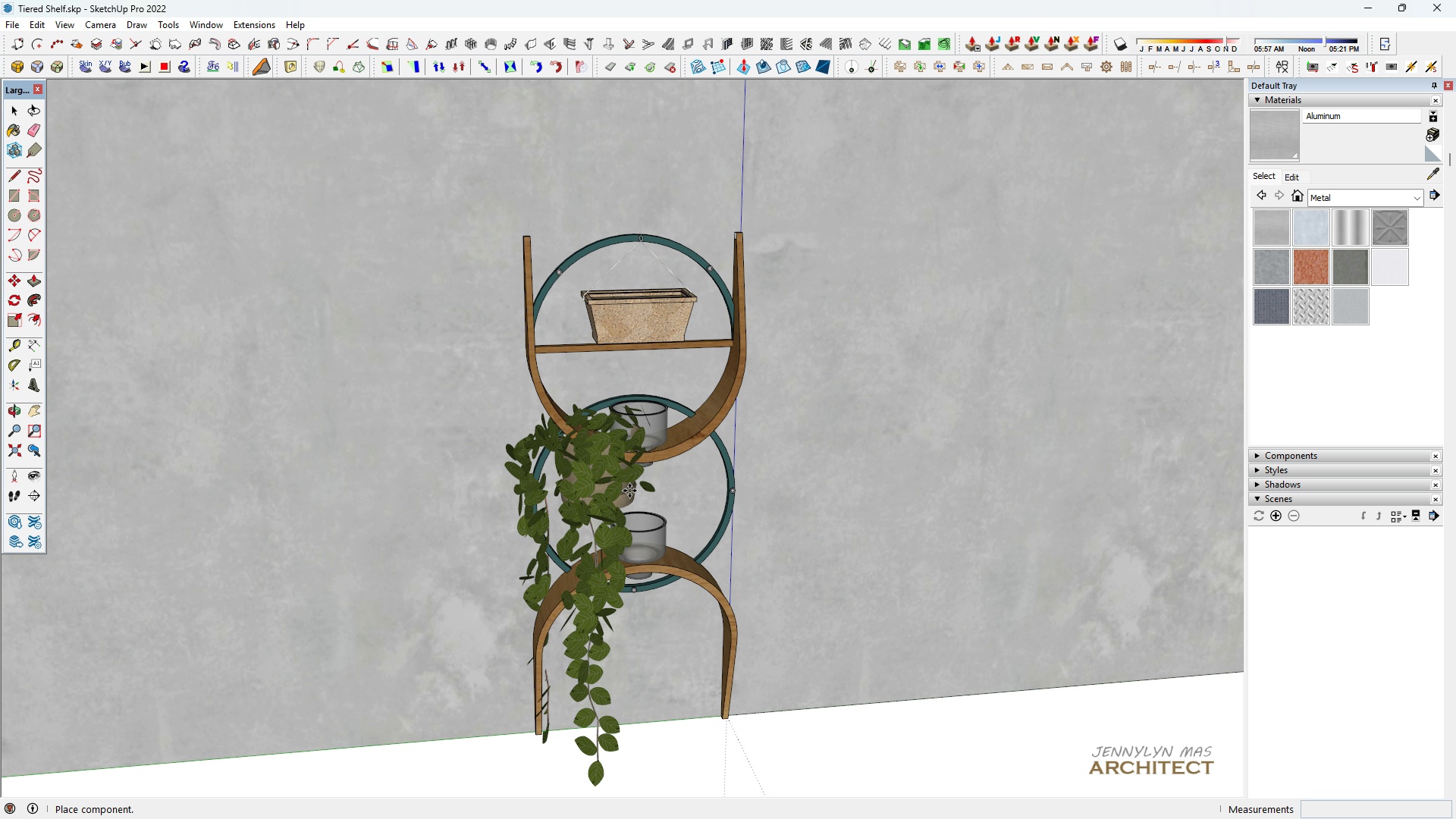 
left_click([638, 489])
 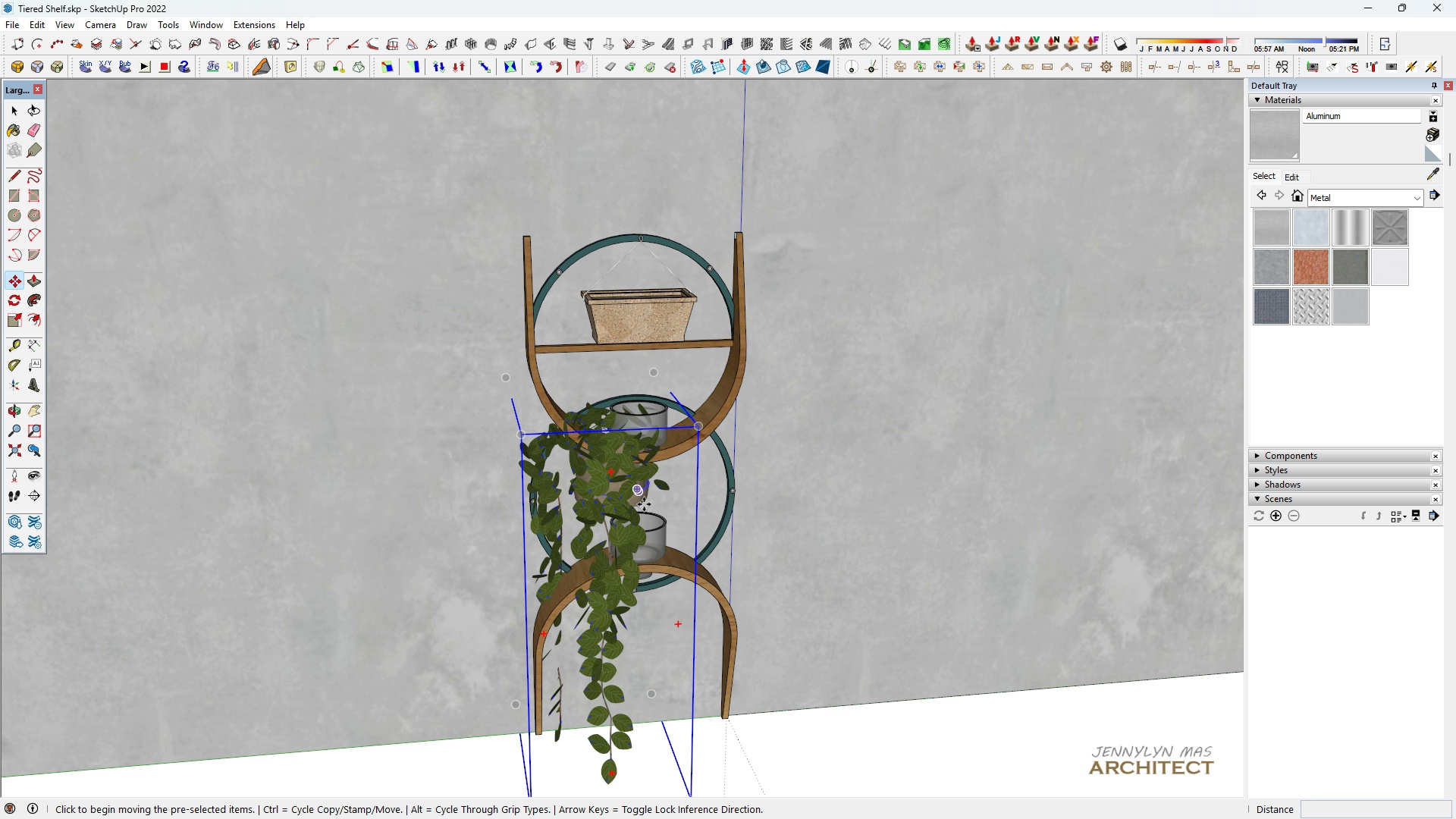 
scroll: coordinate [652, 513], scroll_direction: up, amount: 10.0
 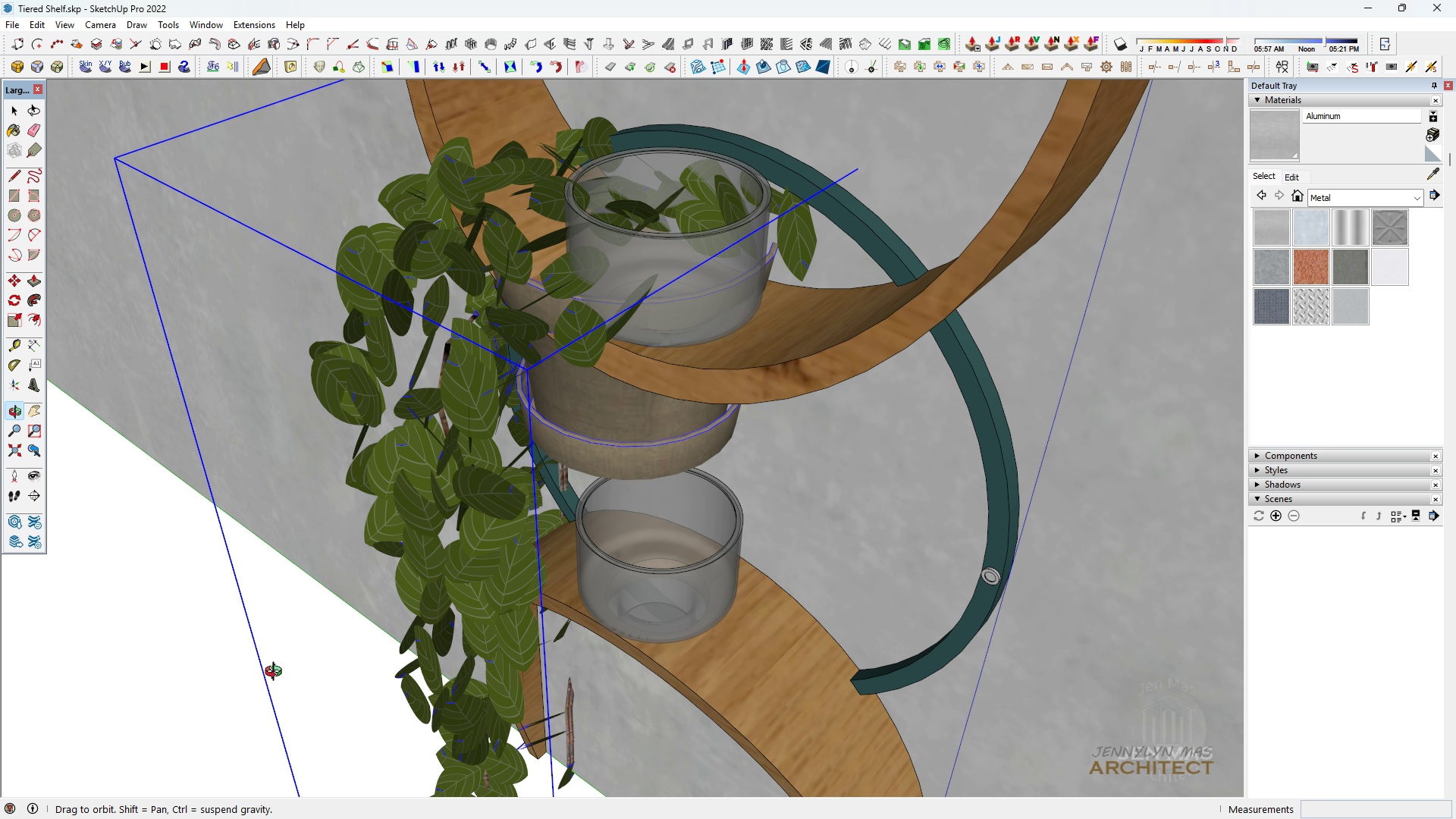 
scroll: coordinate [450, 491], scroll_direction: down, amount: 7.0
 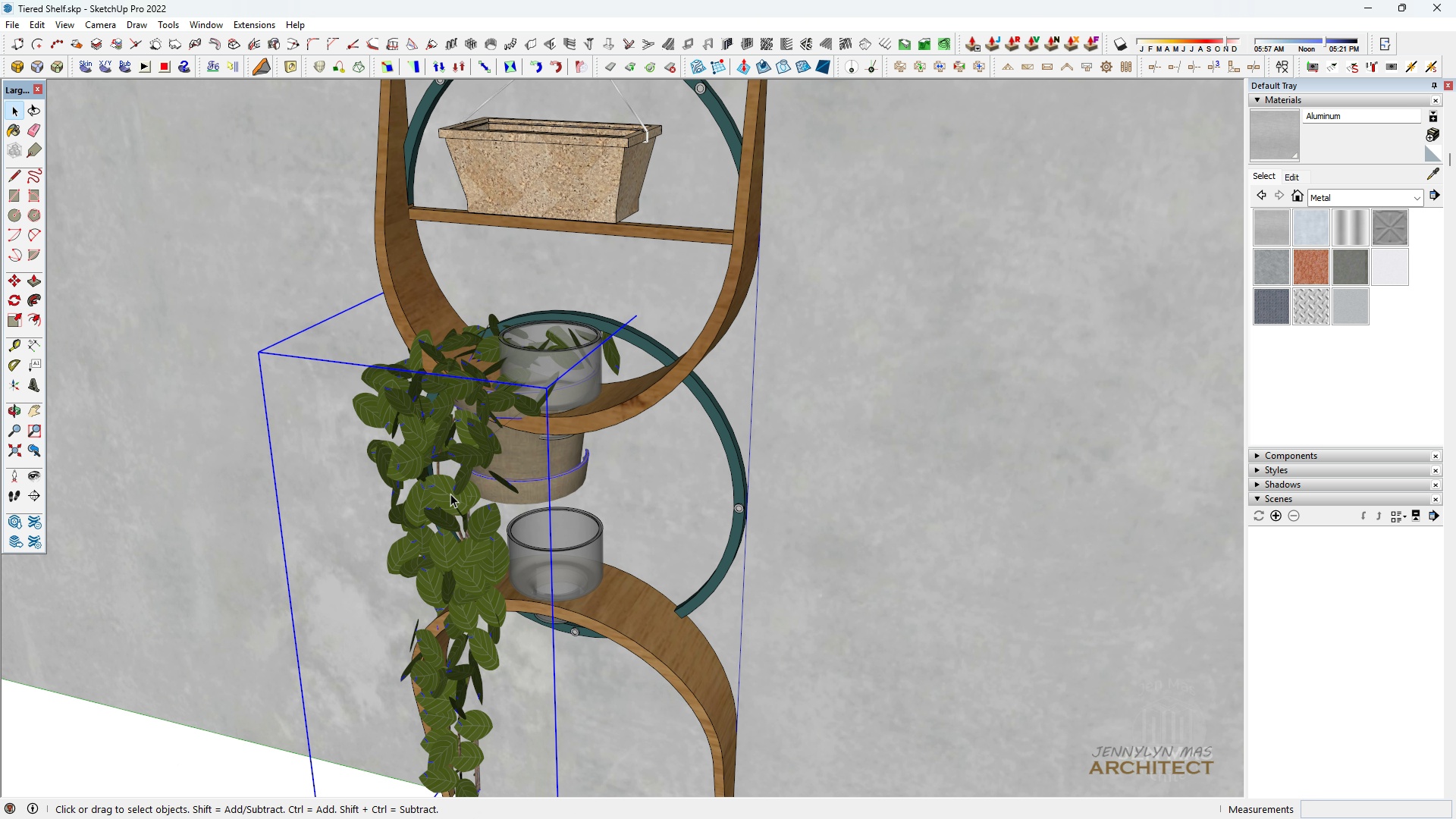 
key(Space)
 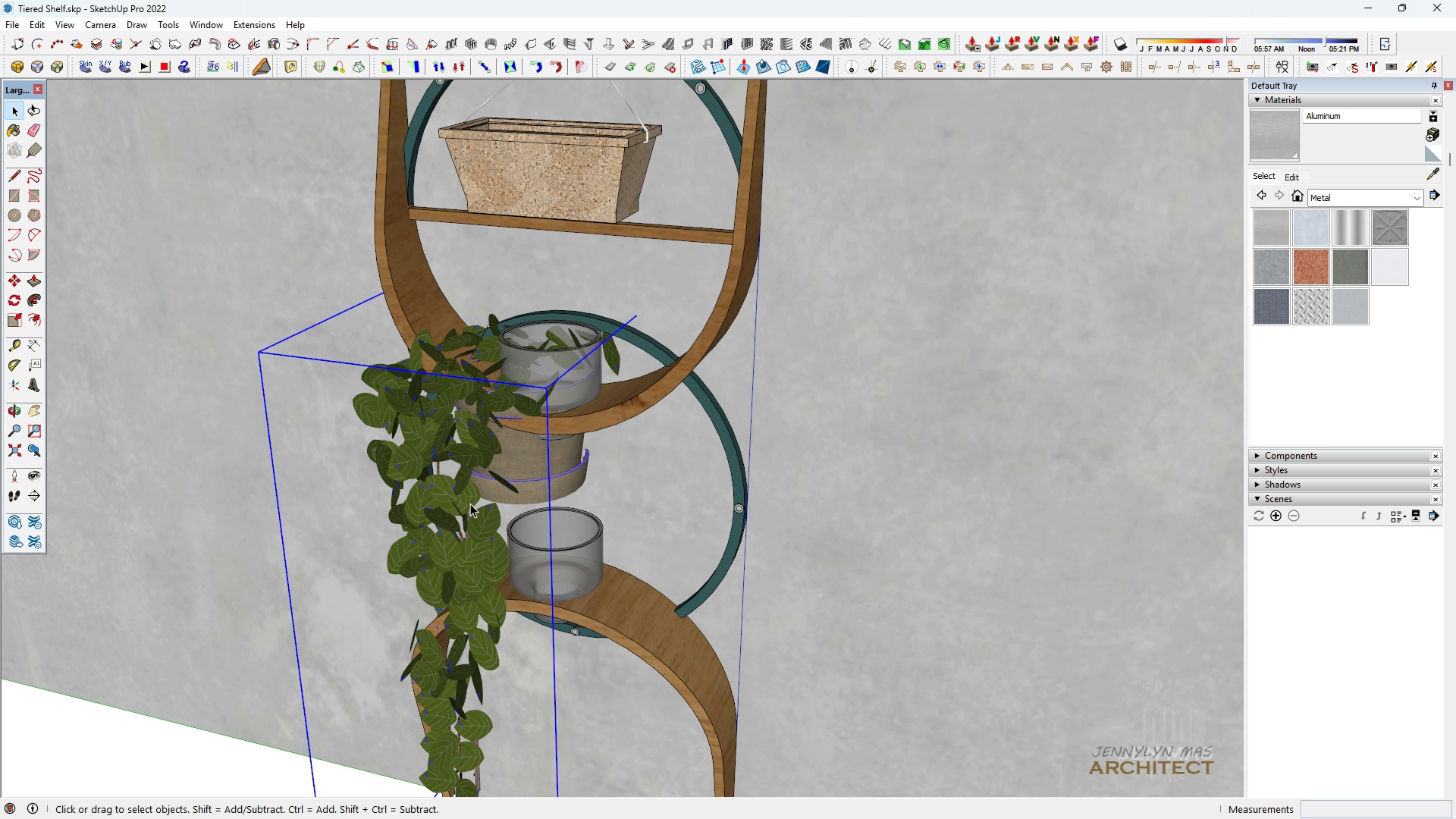 
key(H)
 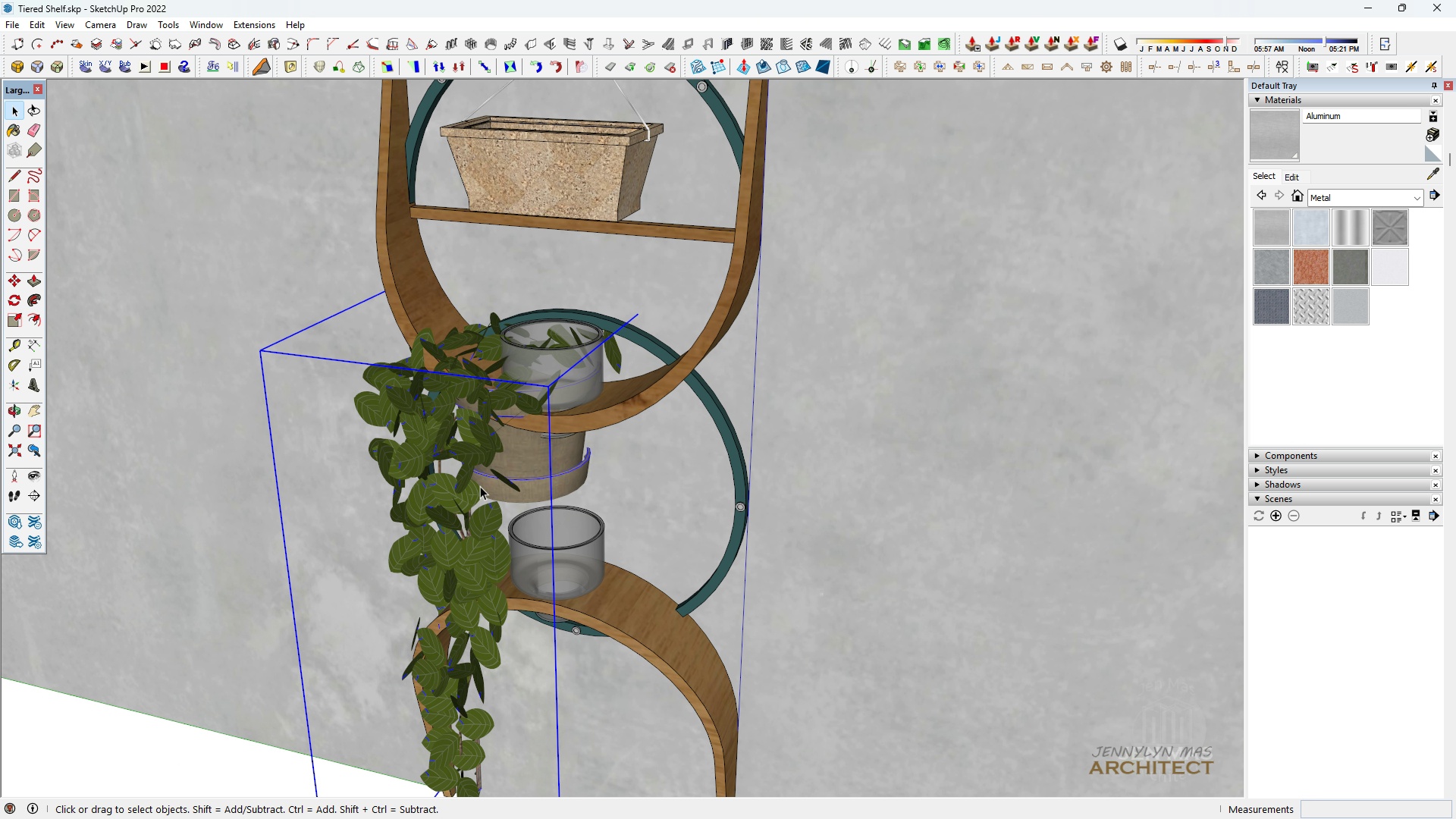 
key(Space)
 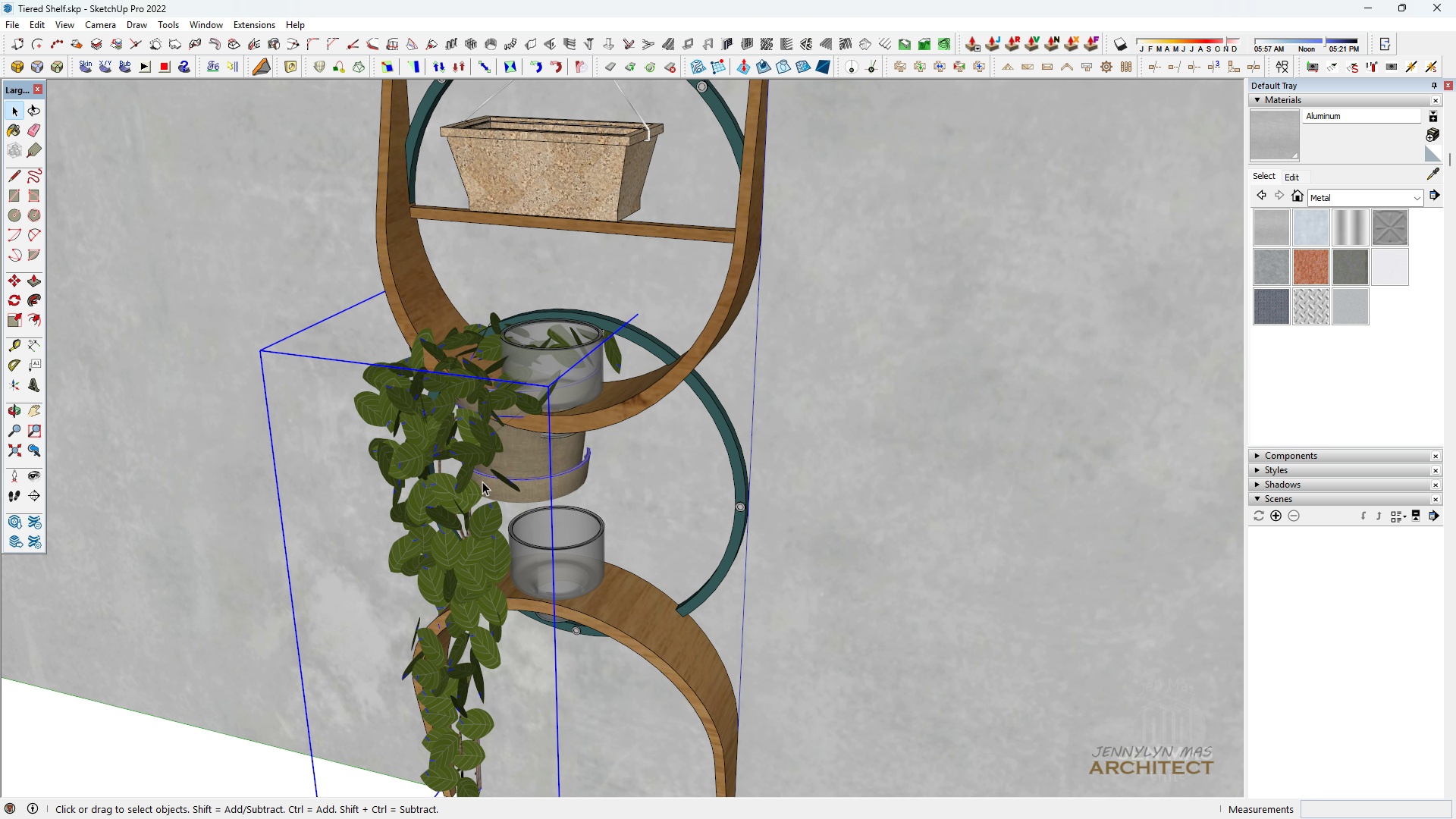 
scroll: coordinate [485, 482], scroll_direction: down, amount: 4.0
 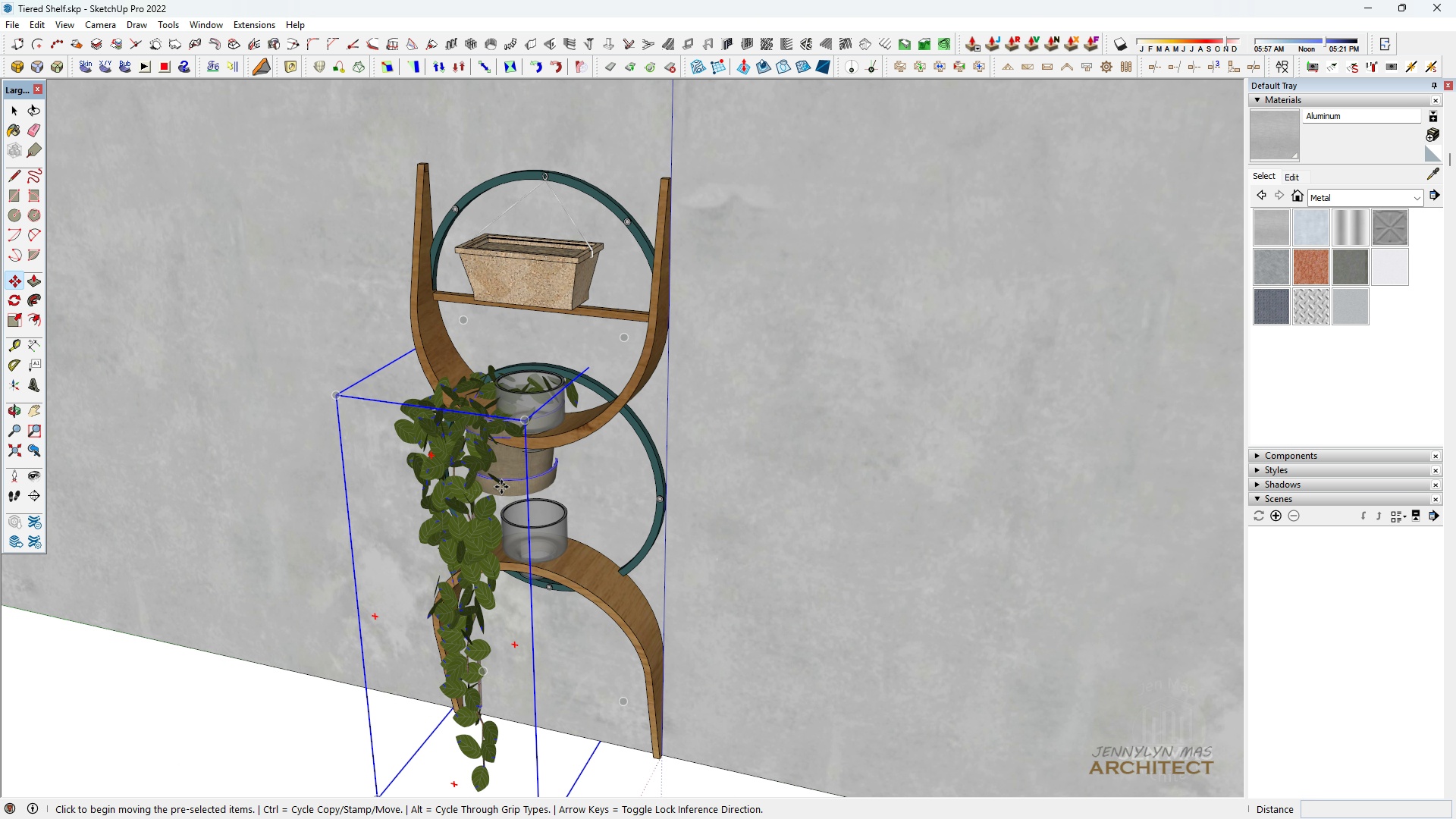 
key(M)
 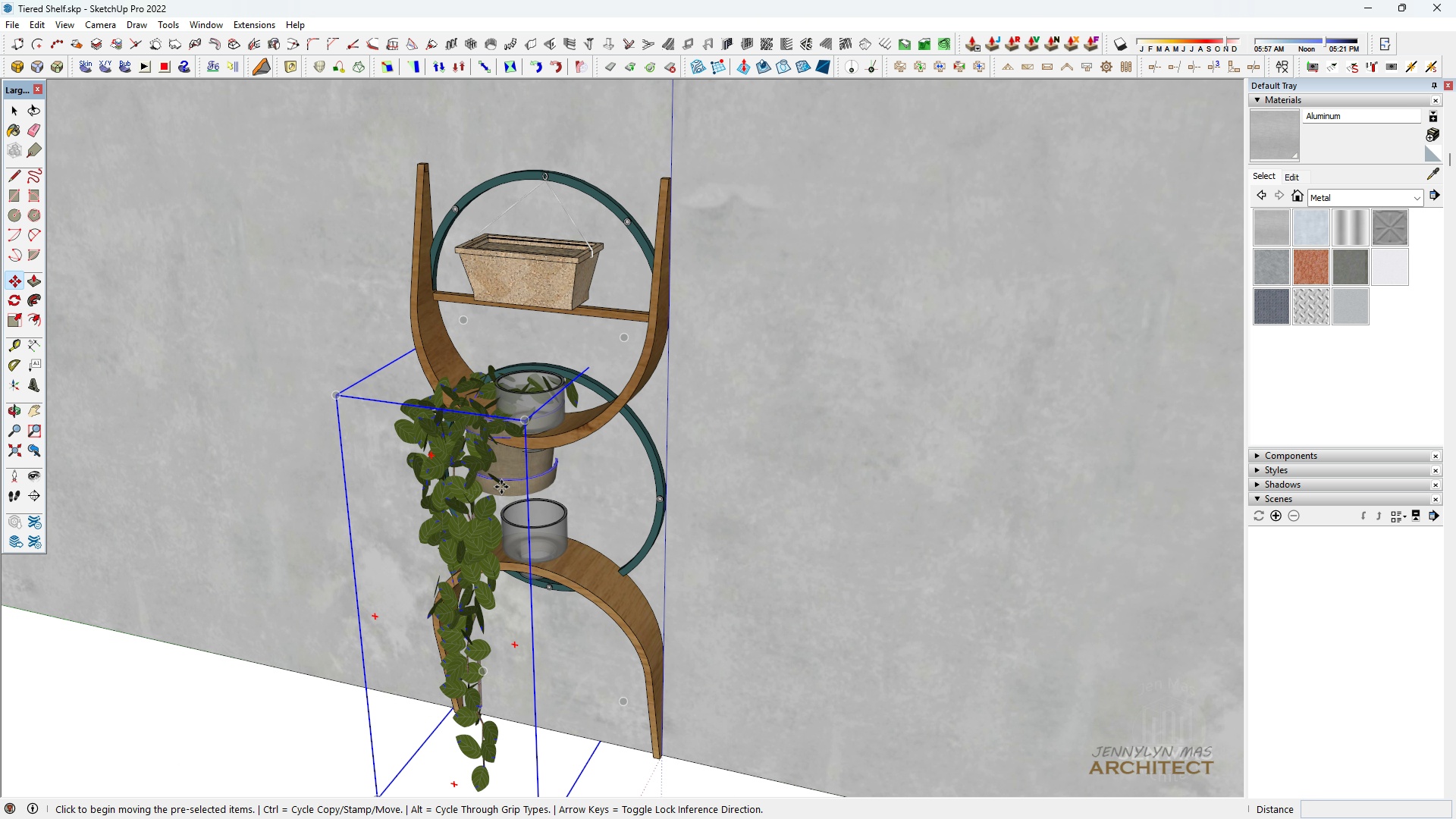 
left_click([501, 487])
 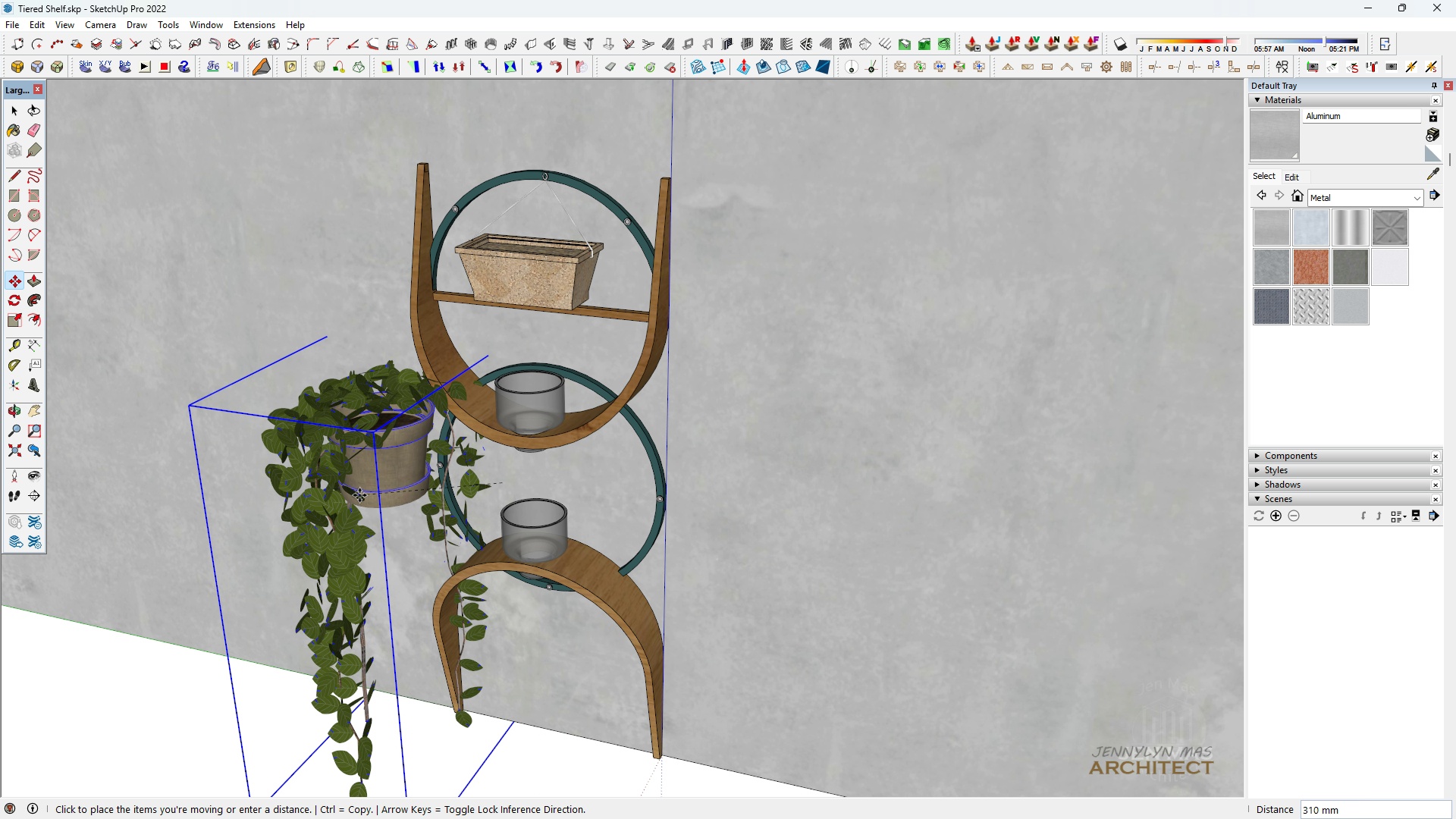 
left_click([359, 495])
 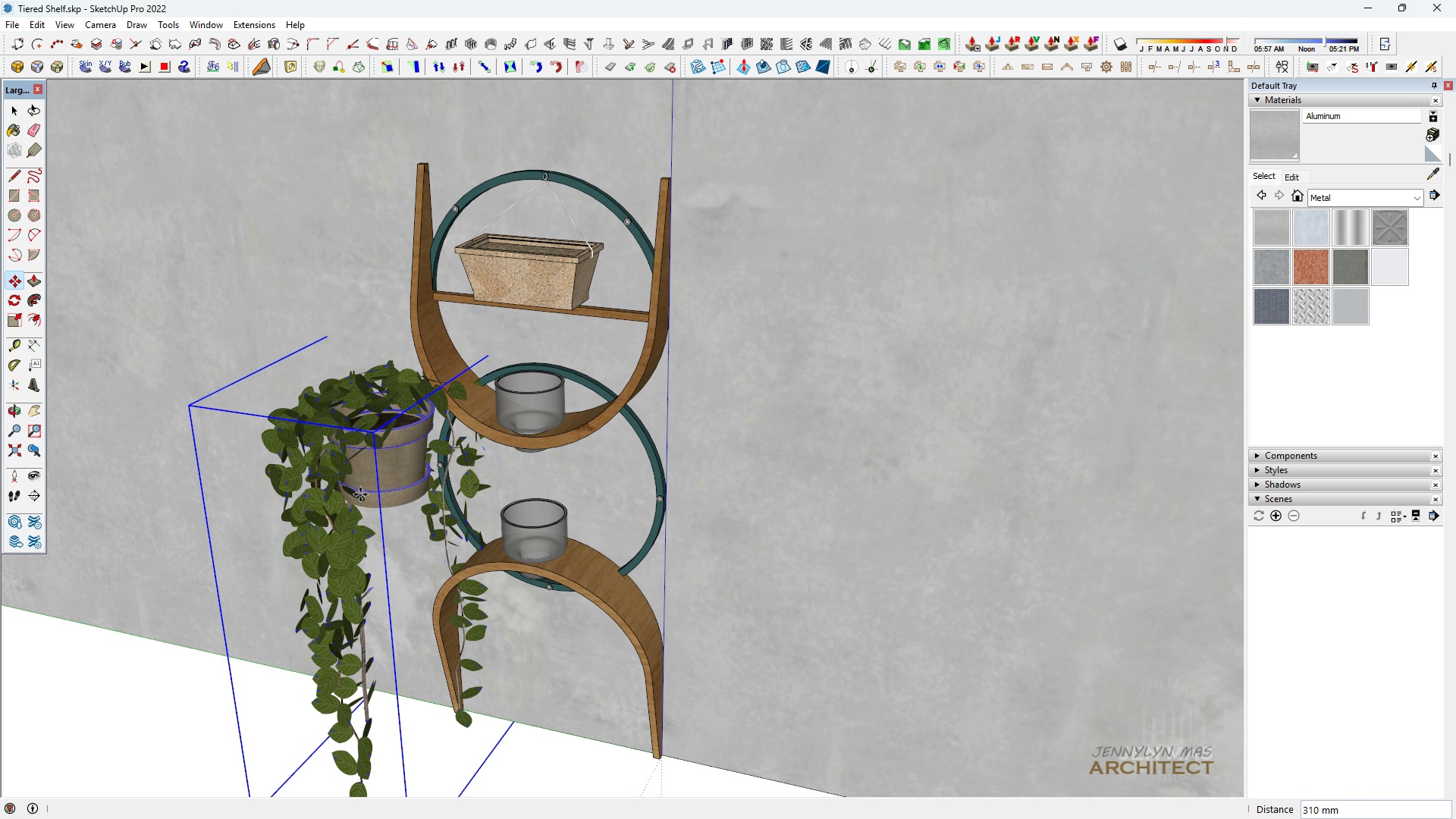 
key(Space)
 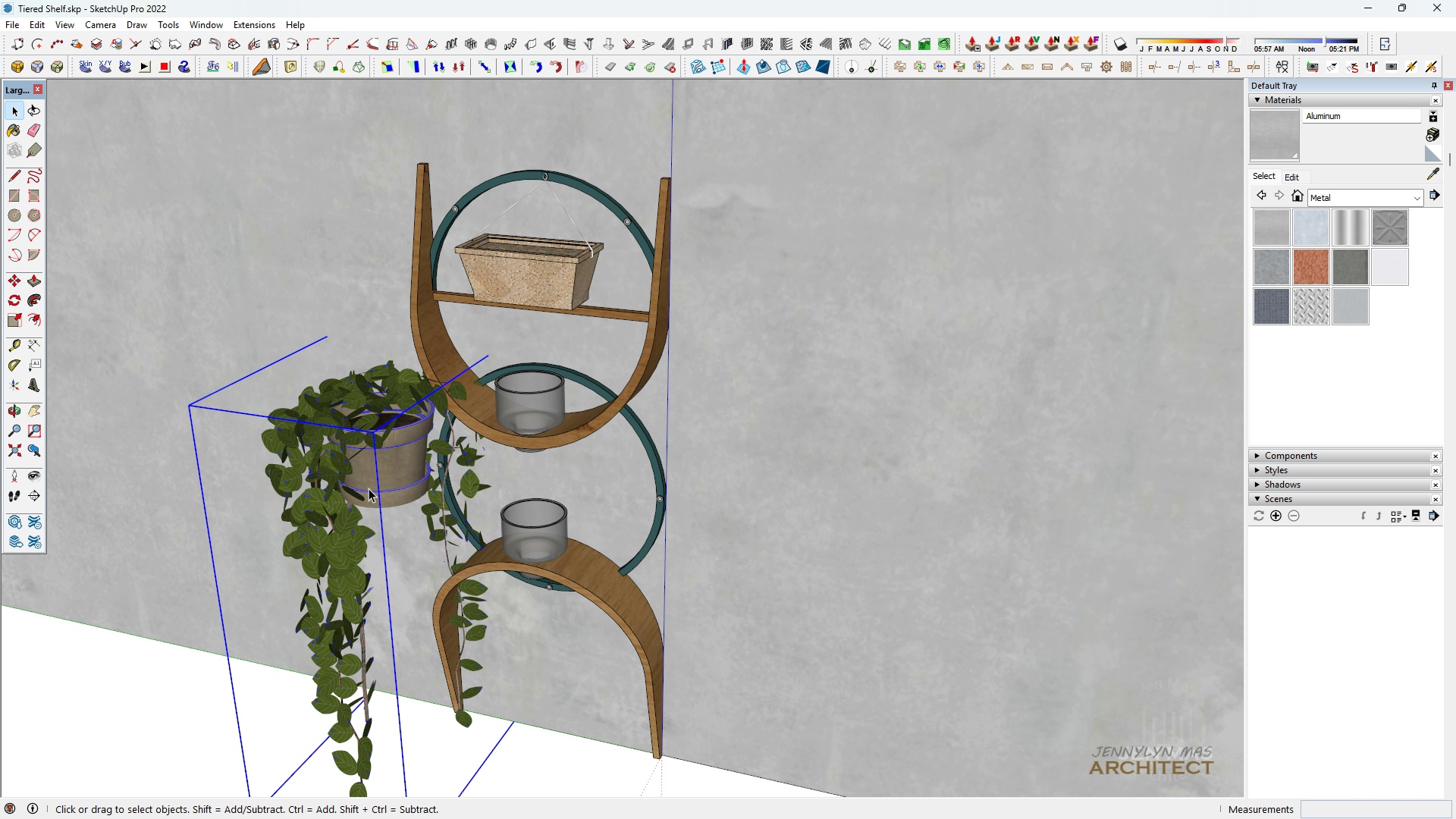 
scroll: coordinate [369, 488], scroll_direction: up, amount: 4.0
 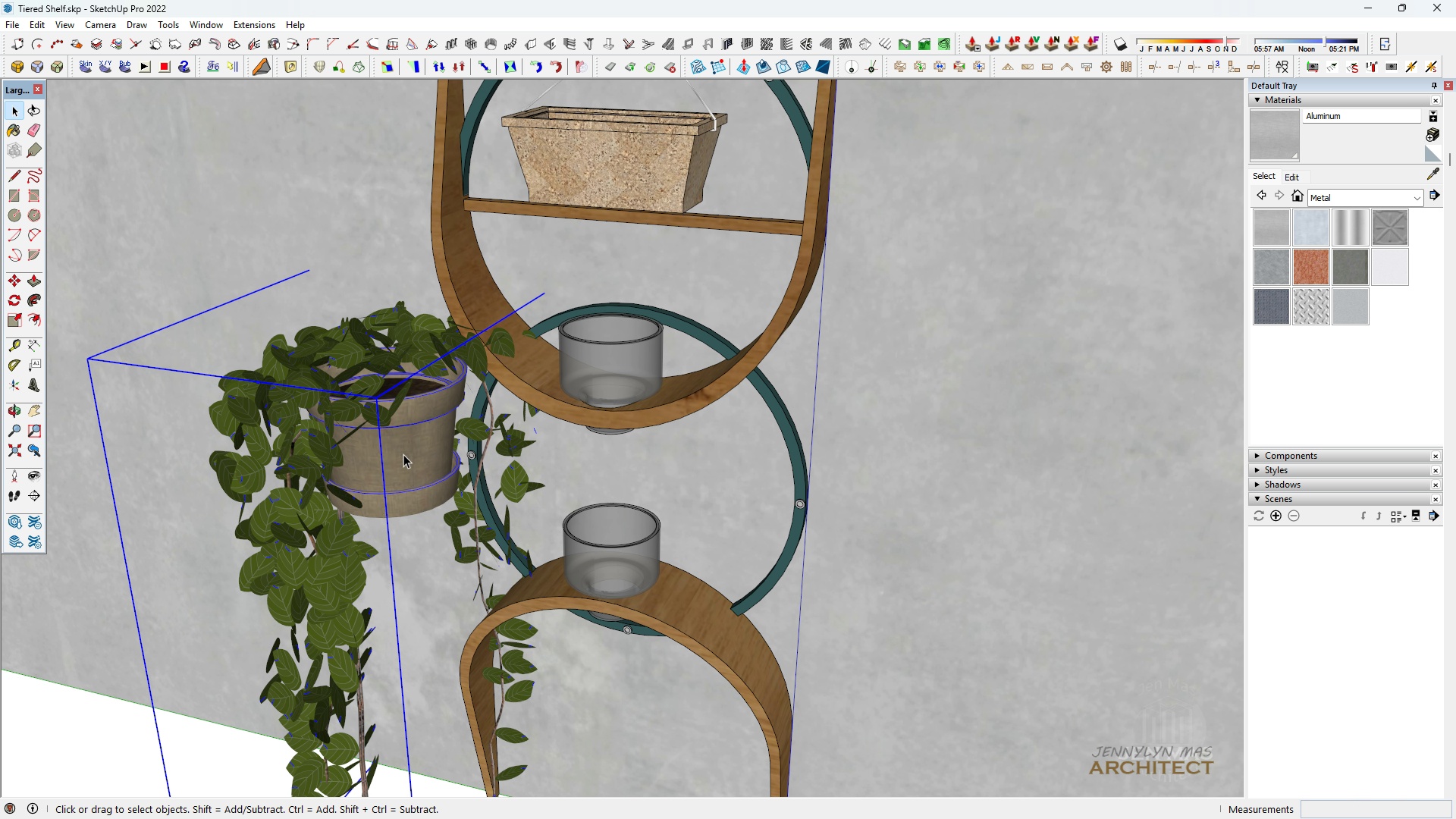 
double_click([403, 454])
 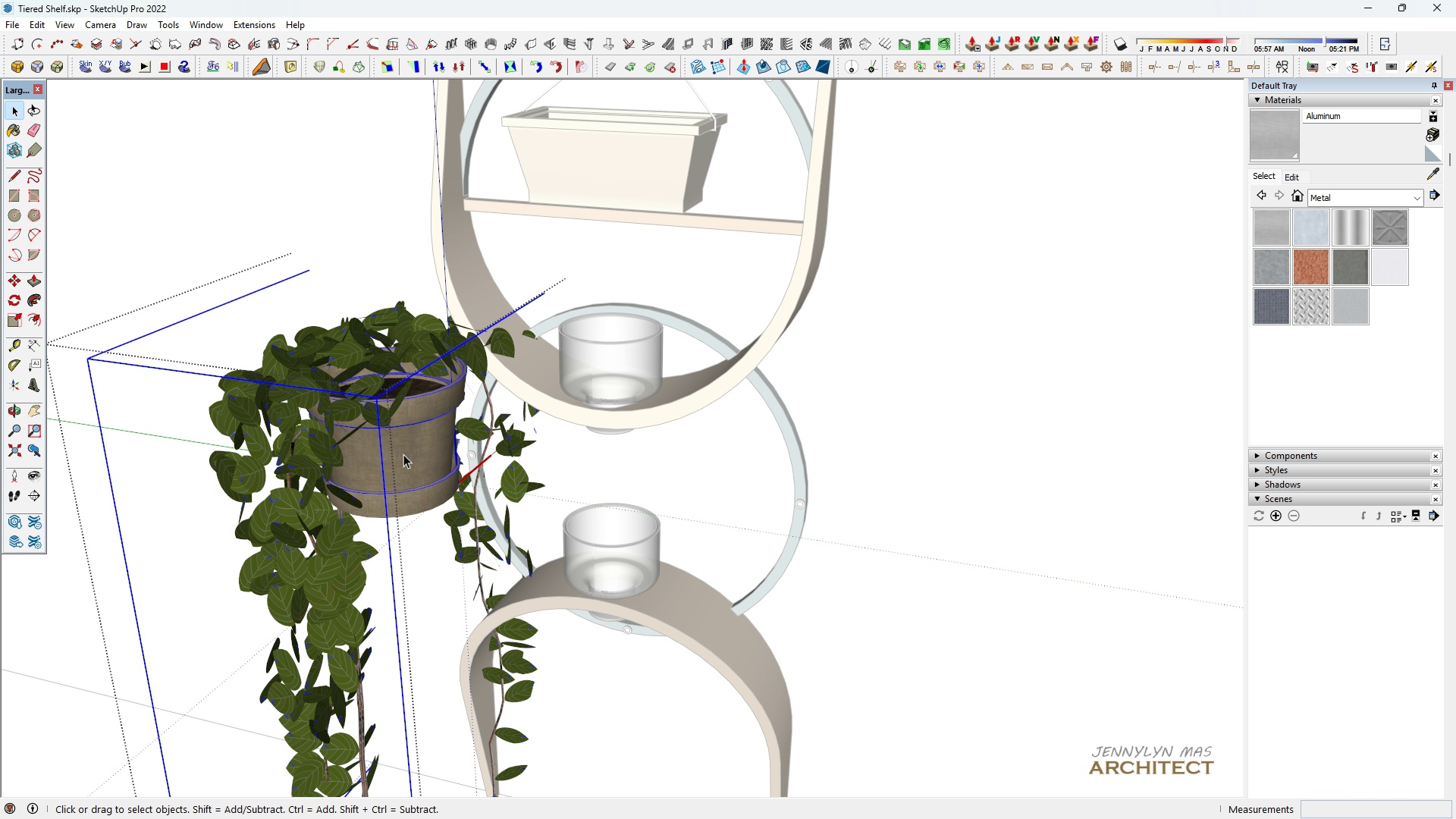 
triple_click([403, 454])
 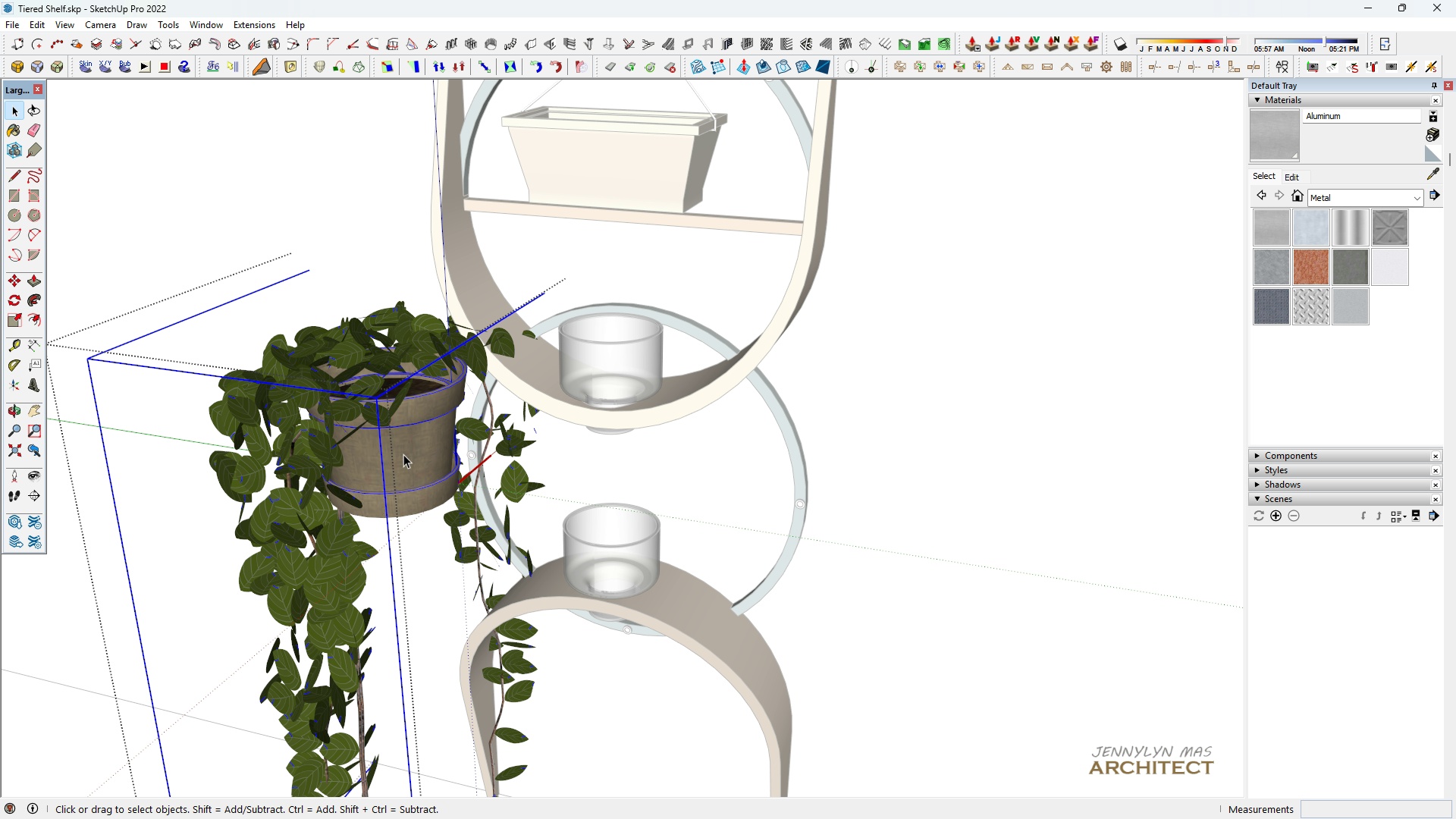 
left_click([403, 454])
 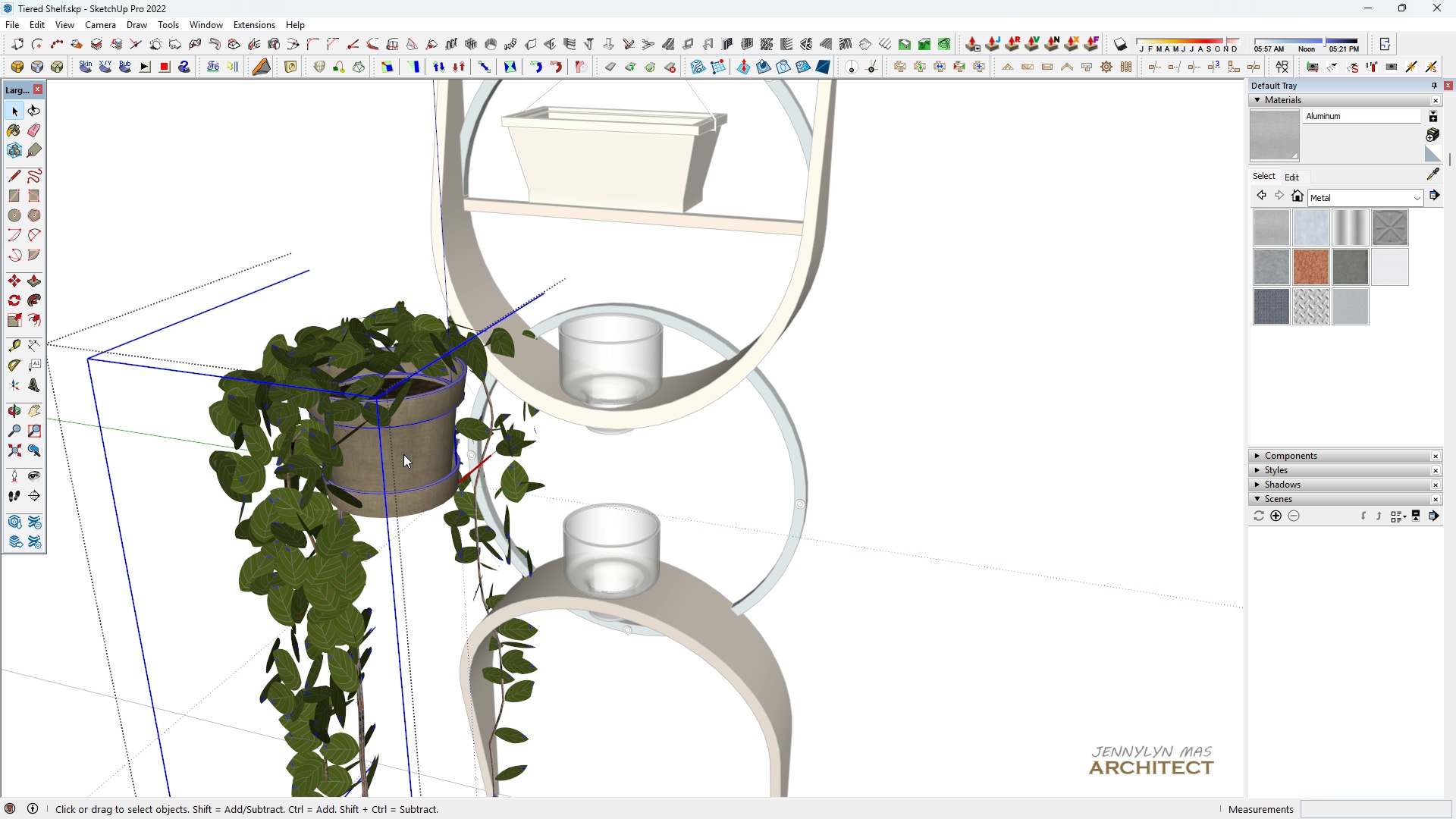 
right_click([403, 454])
 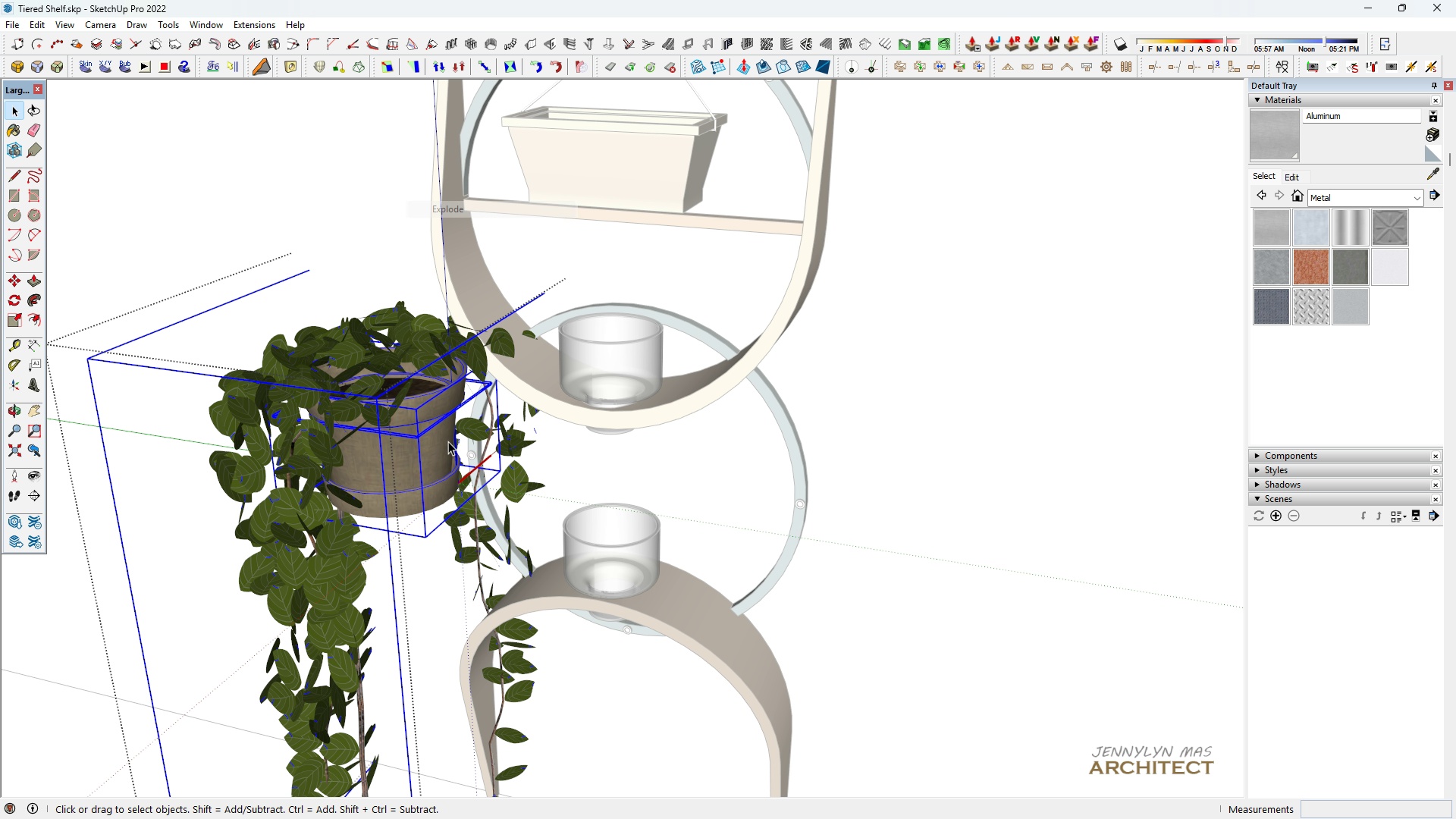 
double_click([431, 480])
 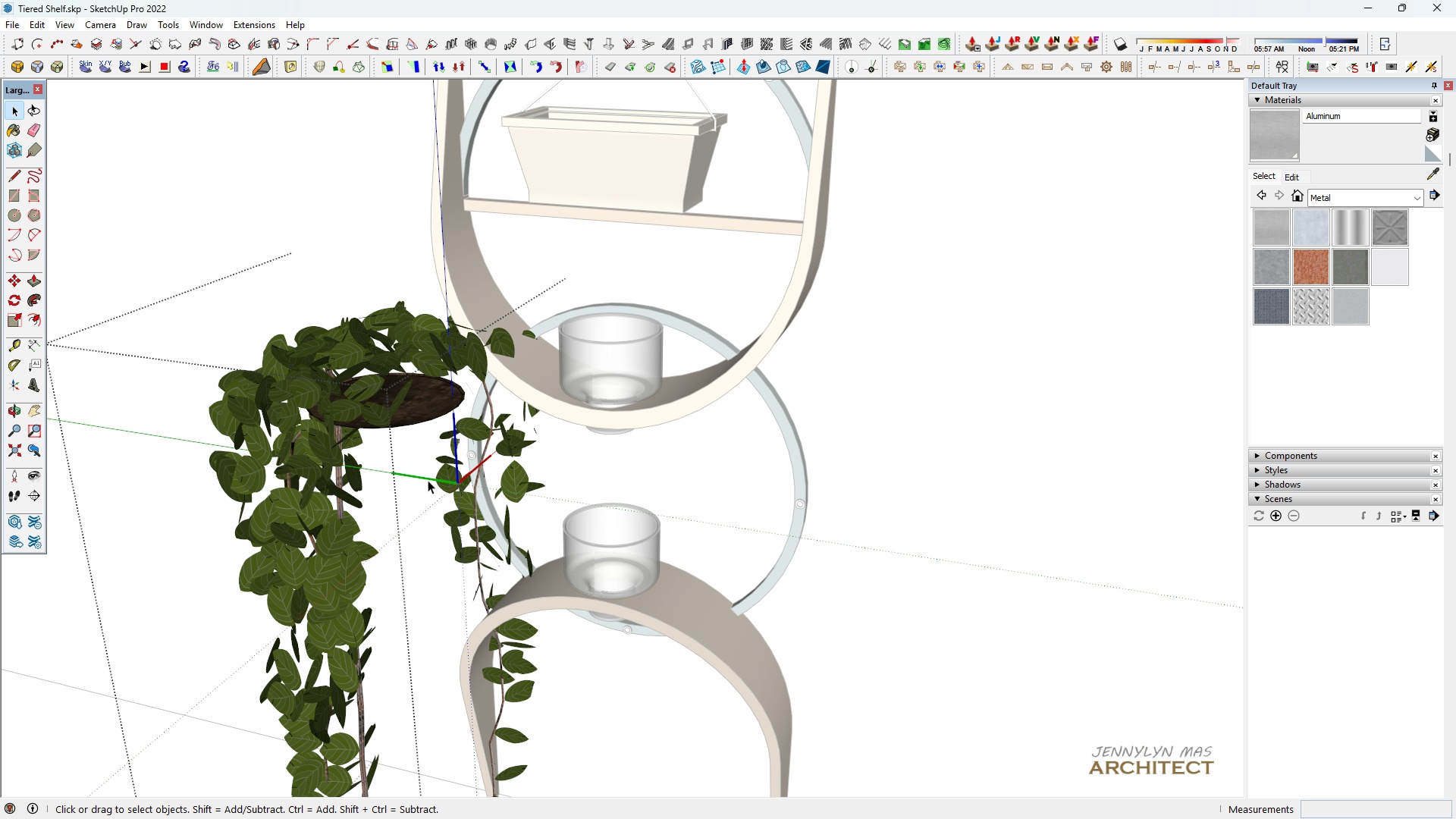 
key(Delete)
 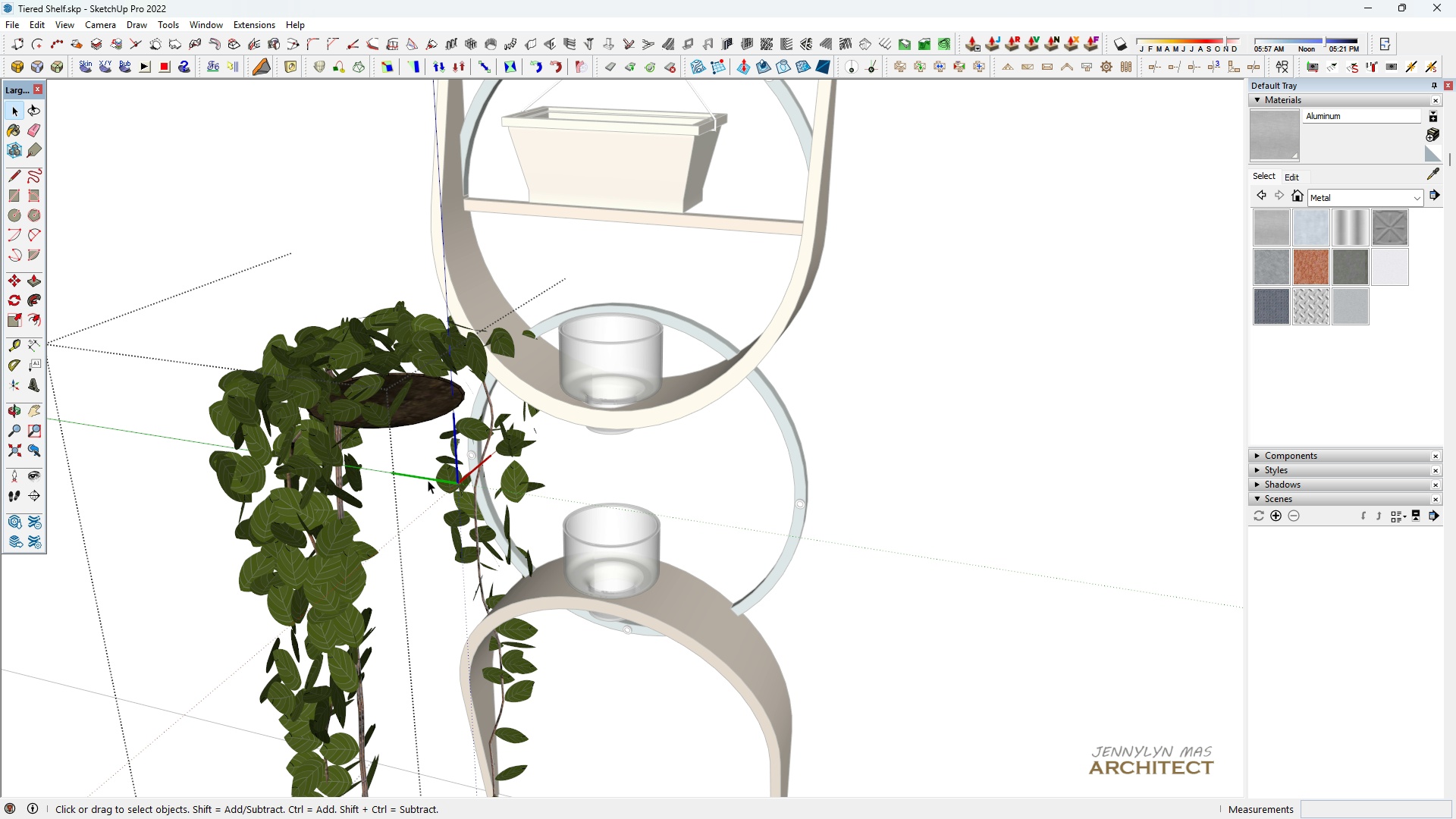 
scroll: coordinate [420, 472], scroll_direction: up, amount: 4.0
 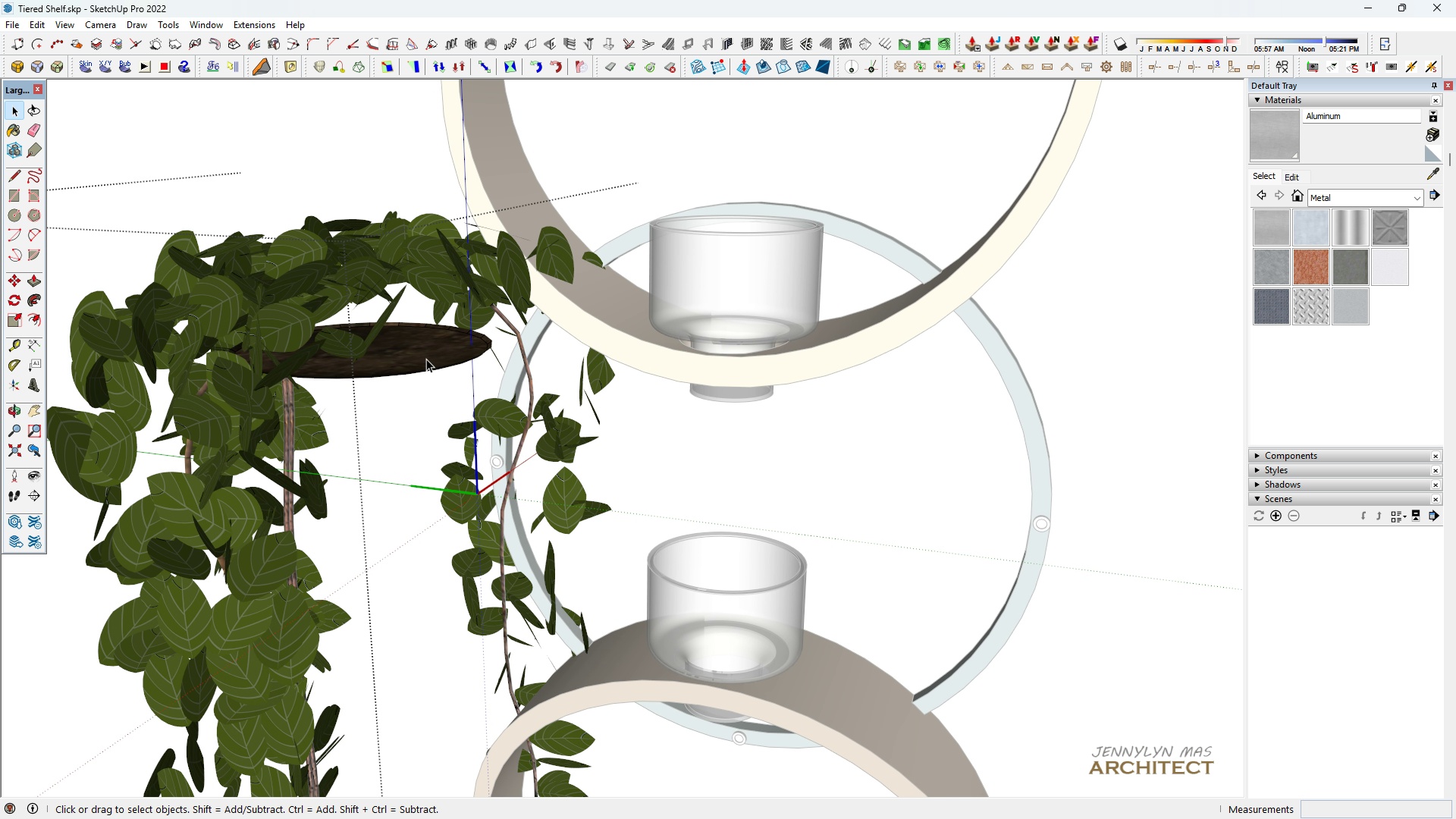 
left_click([426, 359])
 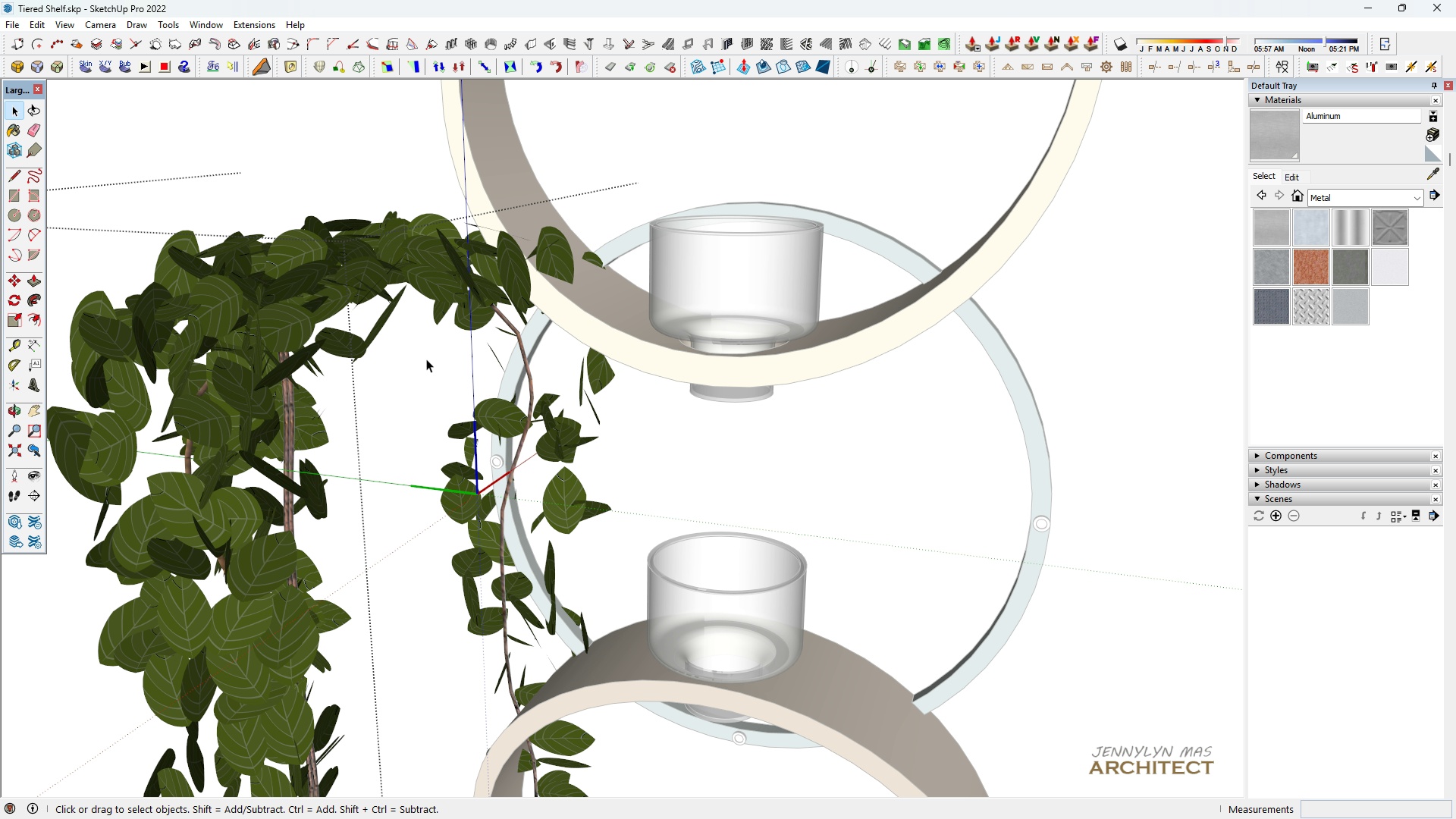 
key(Delete)
 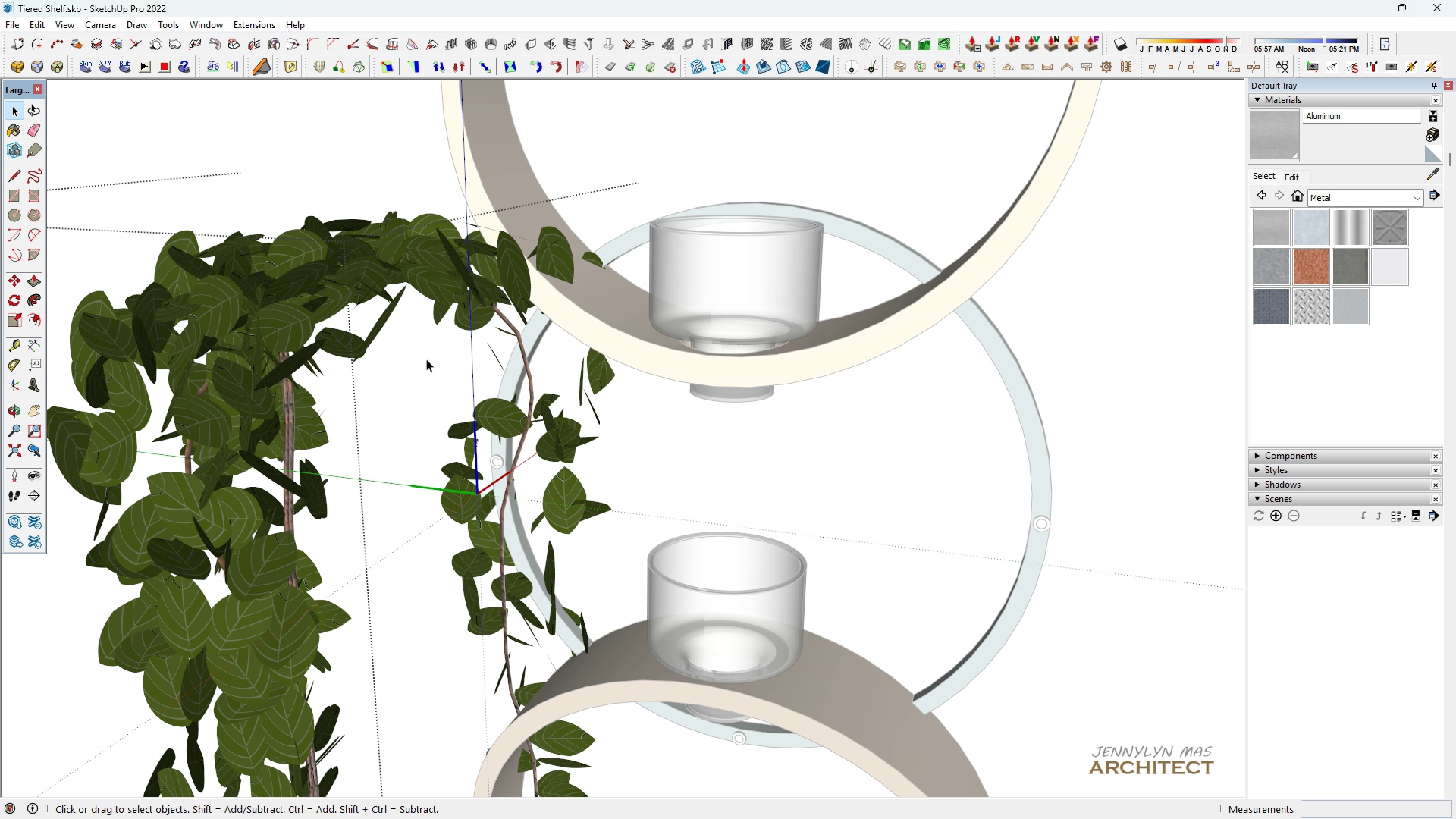 
scroll: coordinate [425, 344], scroll_direction: down, amount: 8.0
 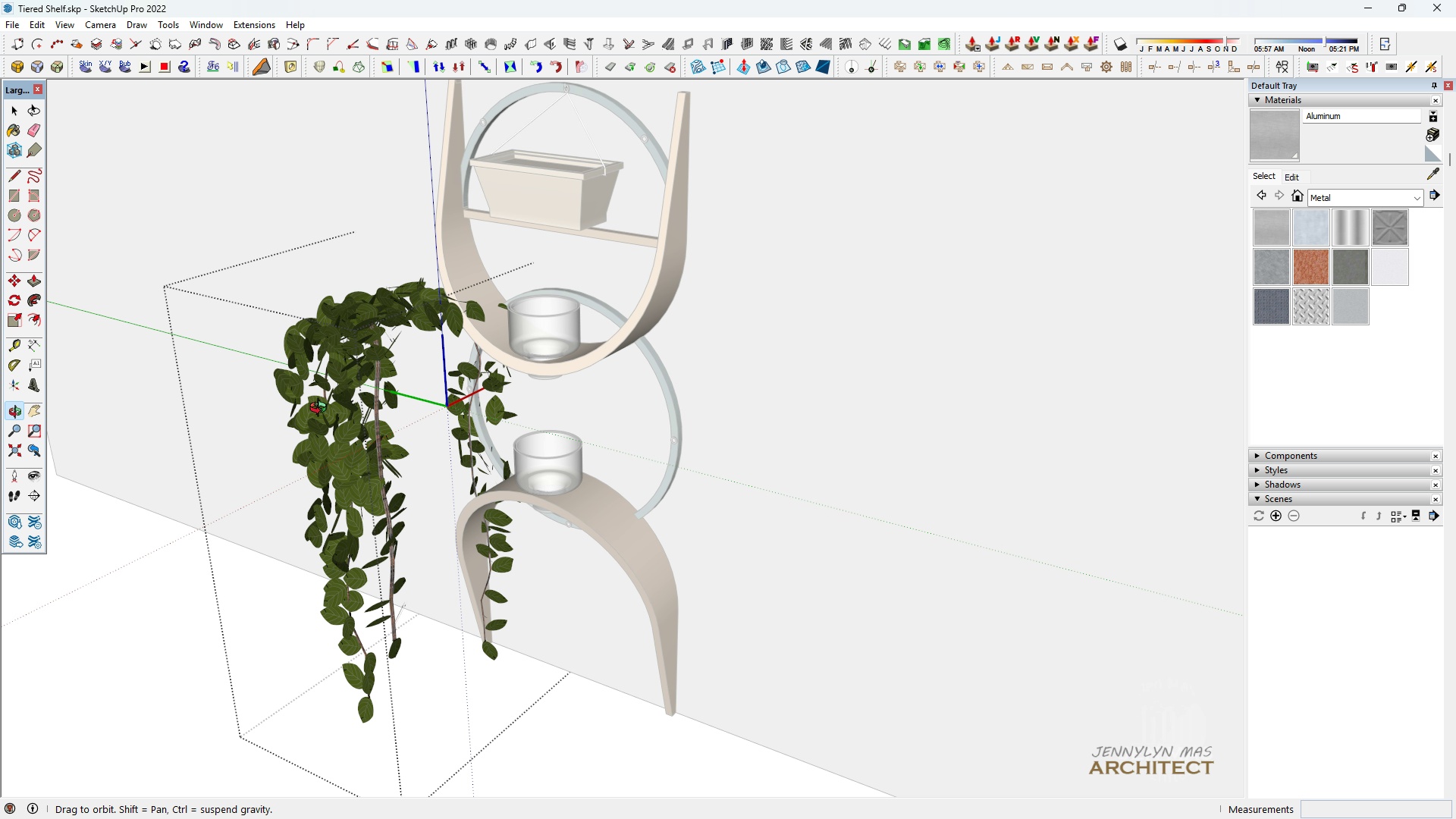 
key(Escape)
 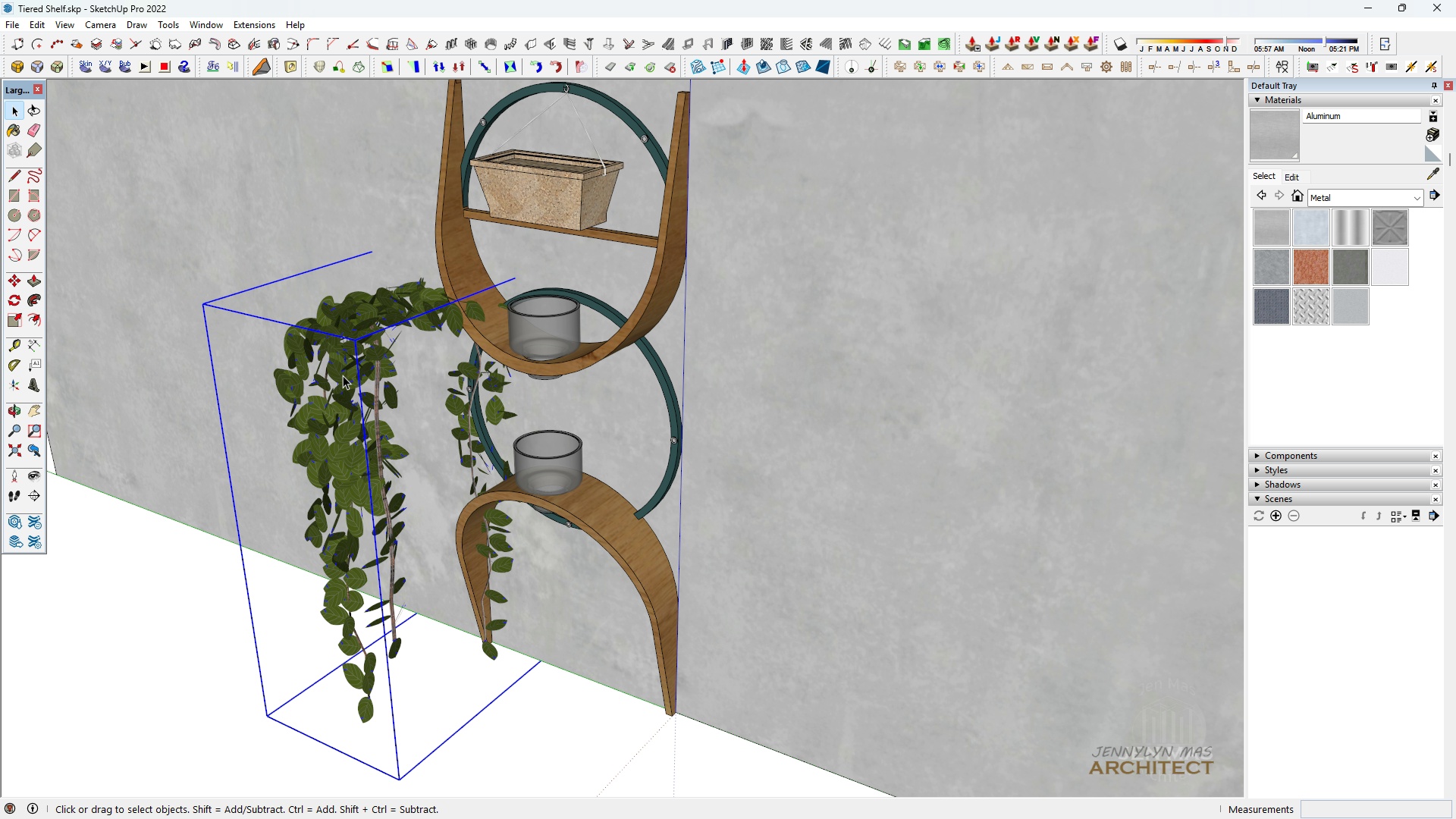 
left_click([343, 375])
 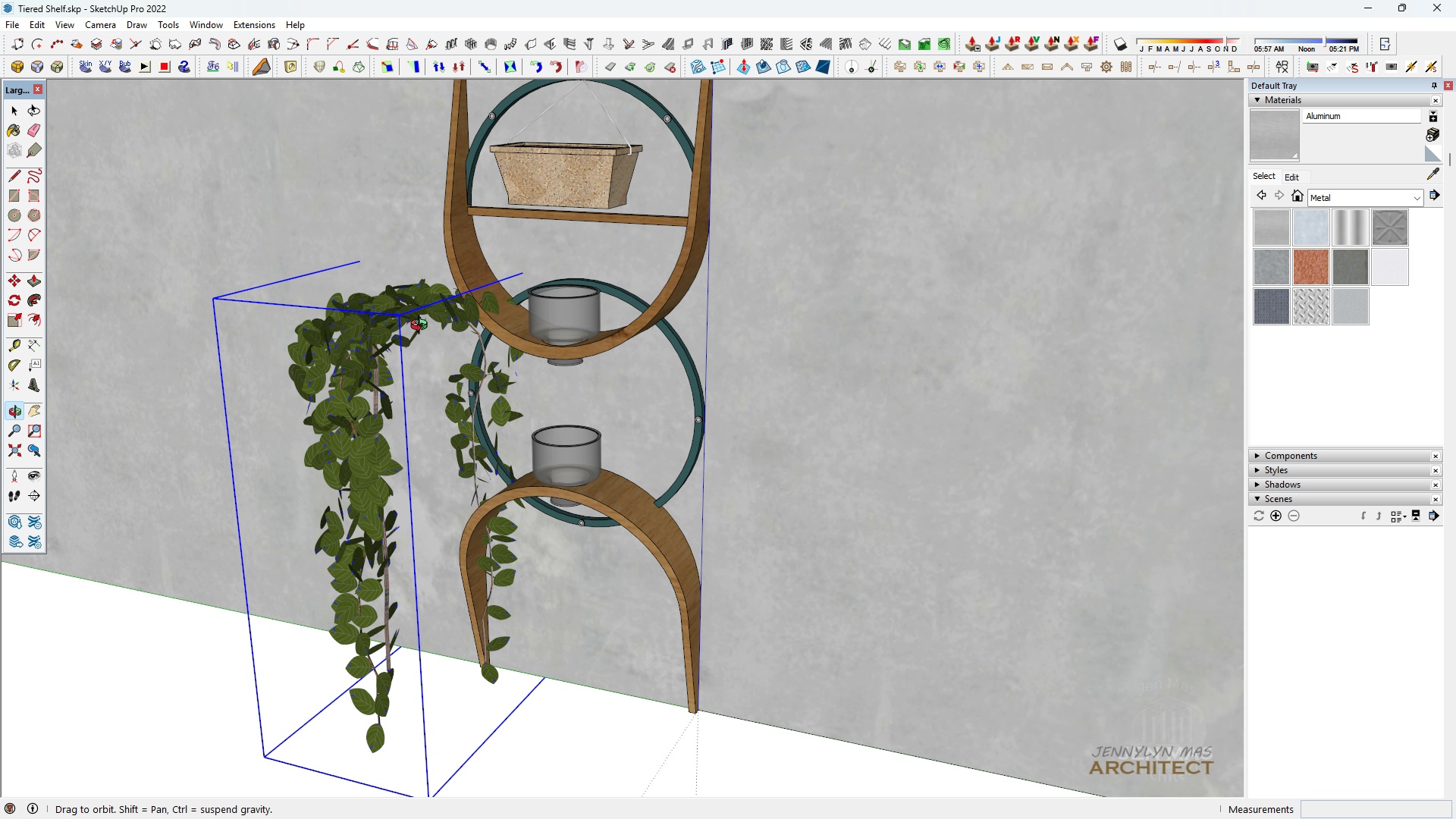 
scroll: coordinate [424, 331], scroll_direction: down, amount: 1.0
 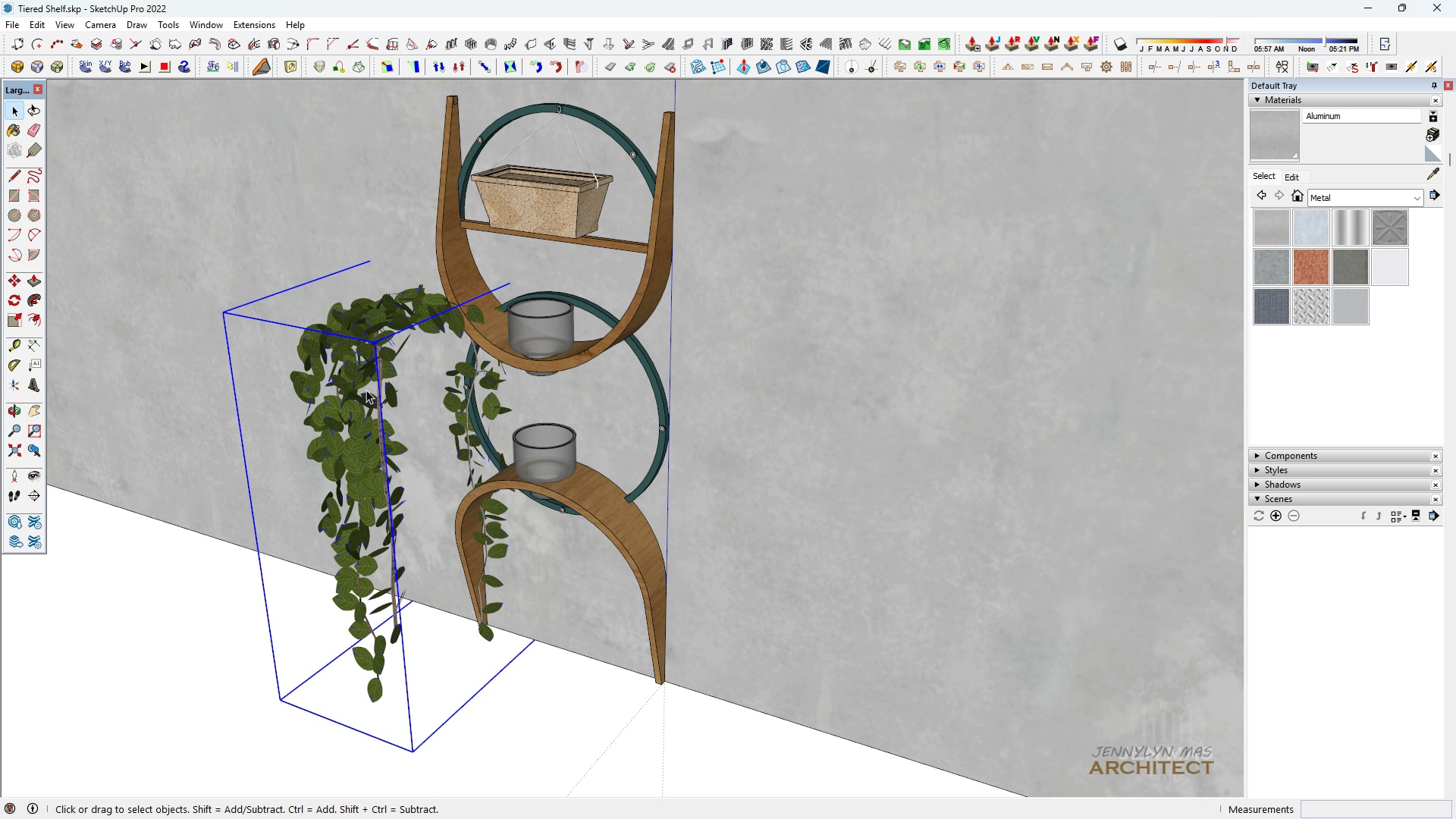 
key(Space)
 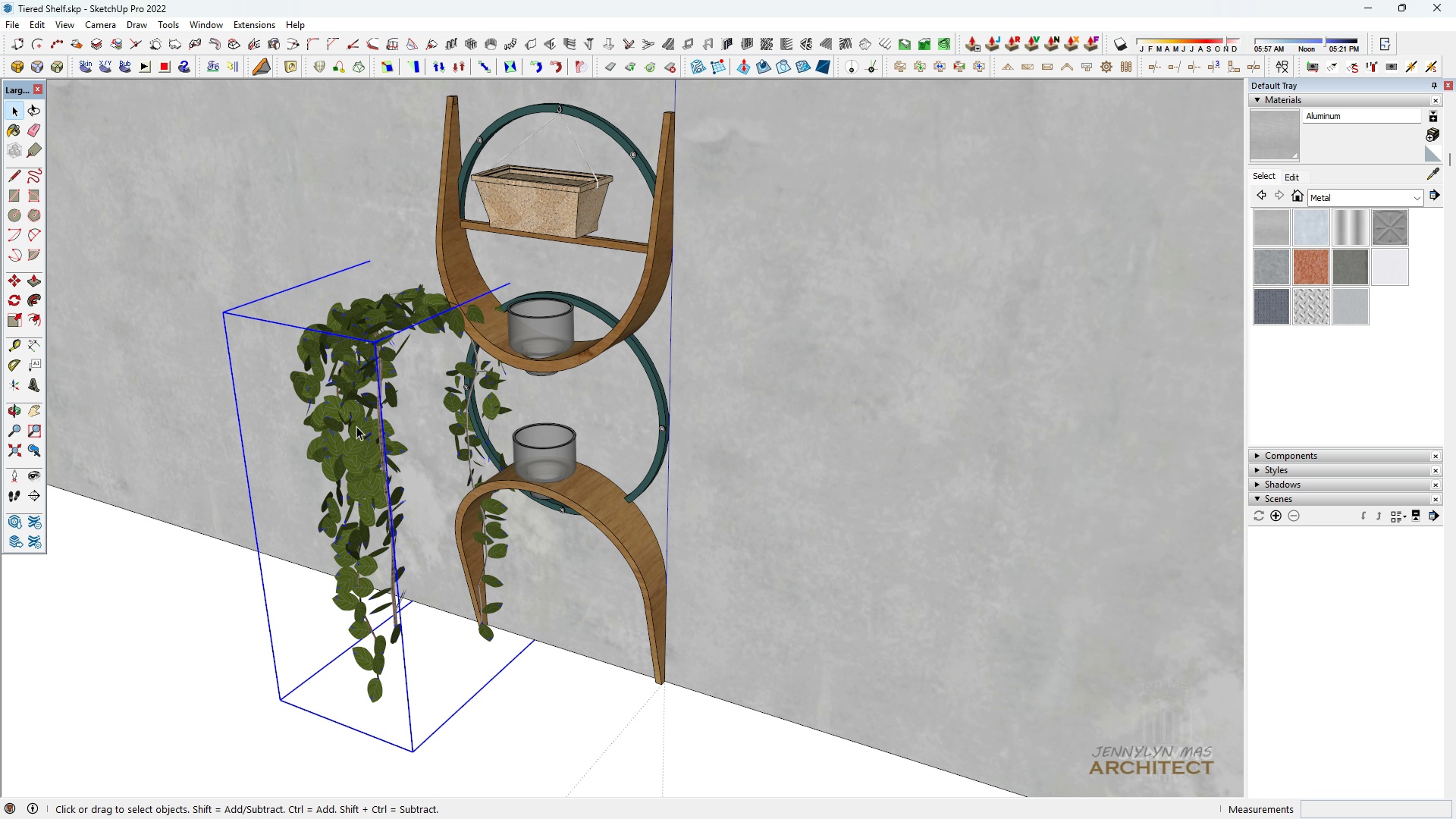 
key(S)
 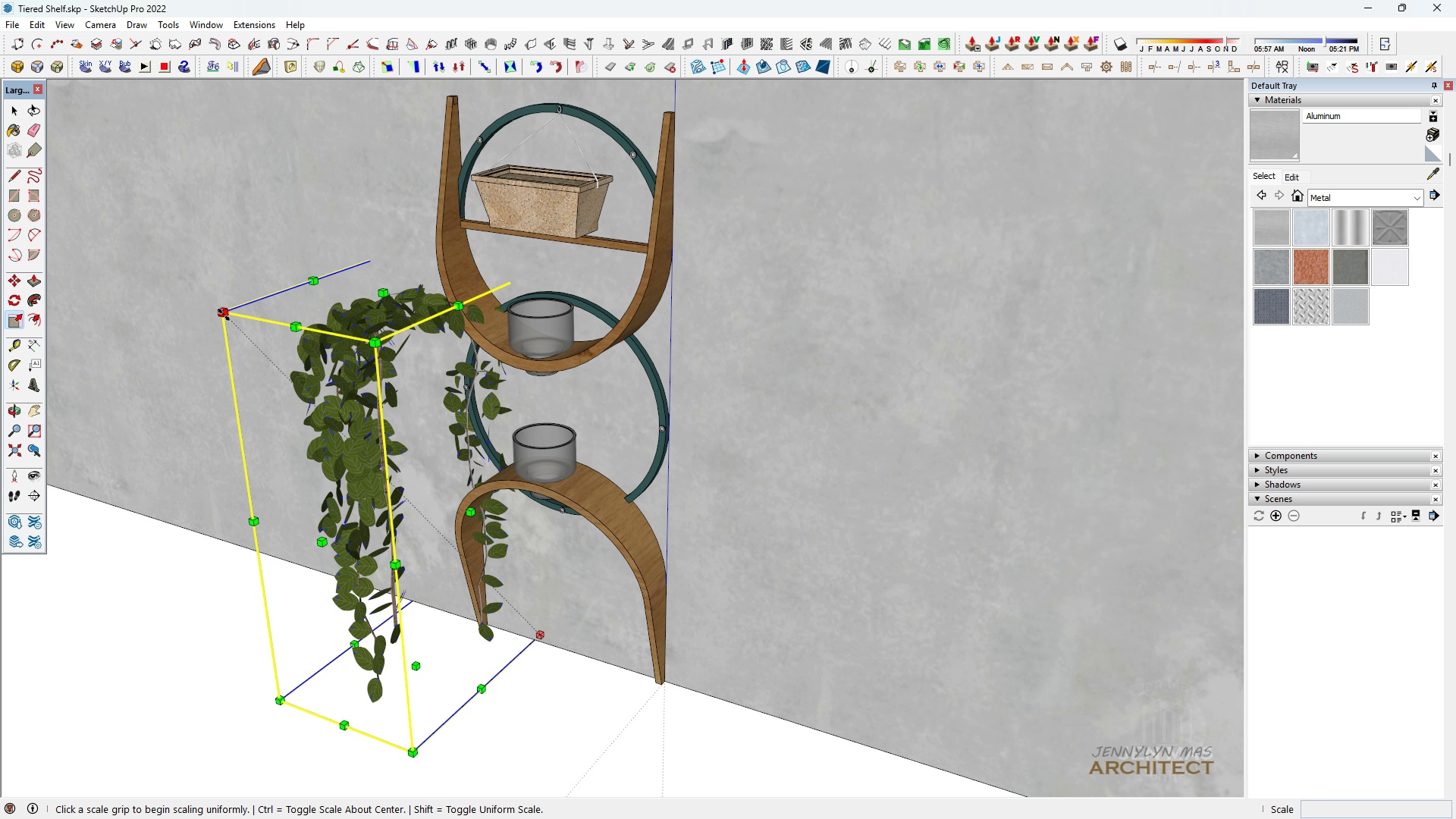 
left_click([224, 315])
 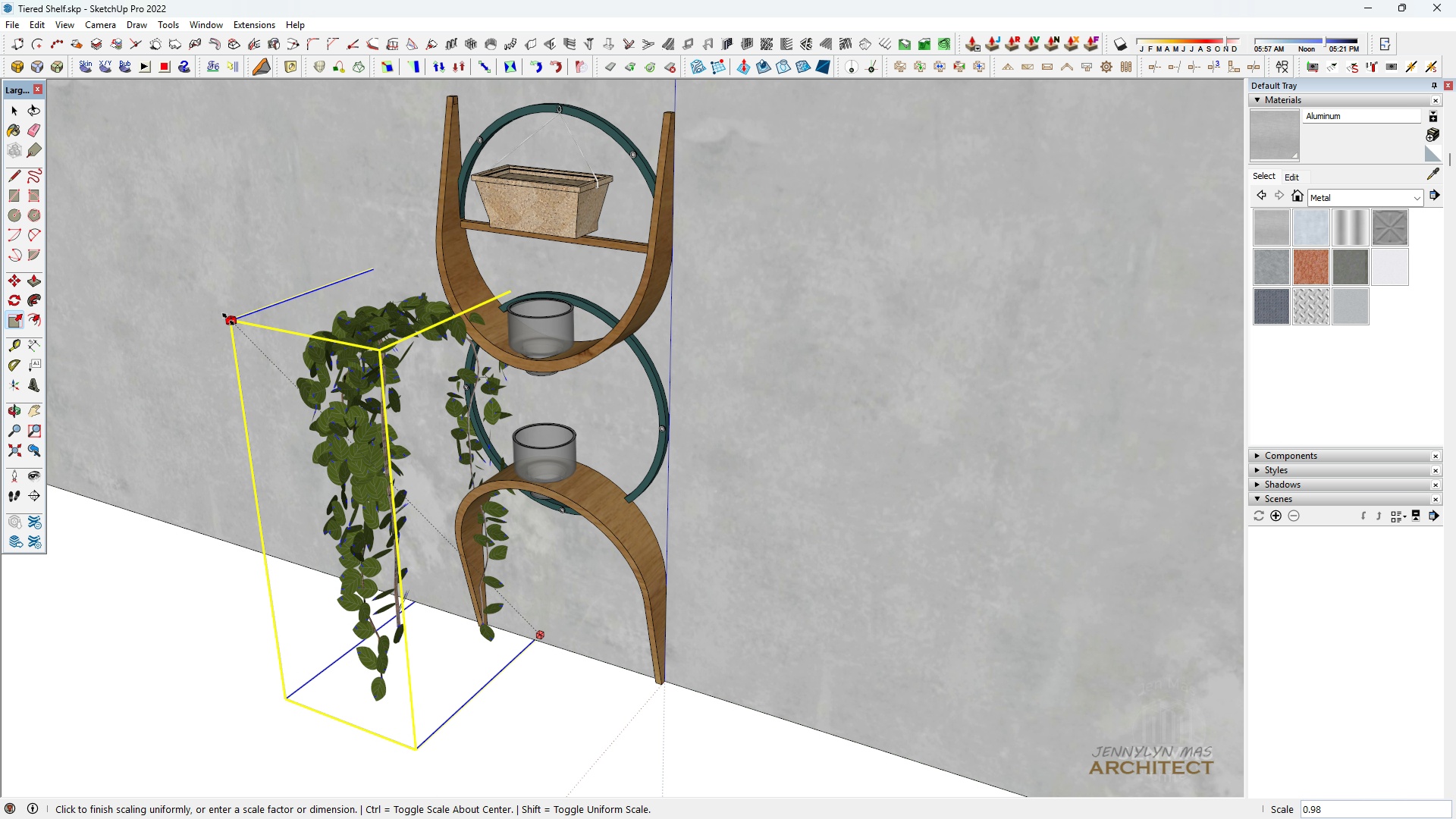 
type(.76)
key(Backspace)
type(5)
 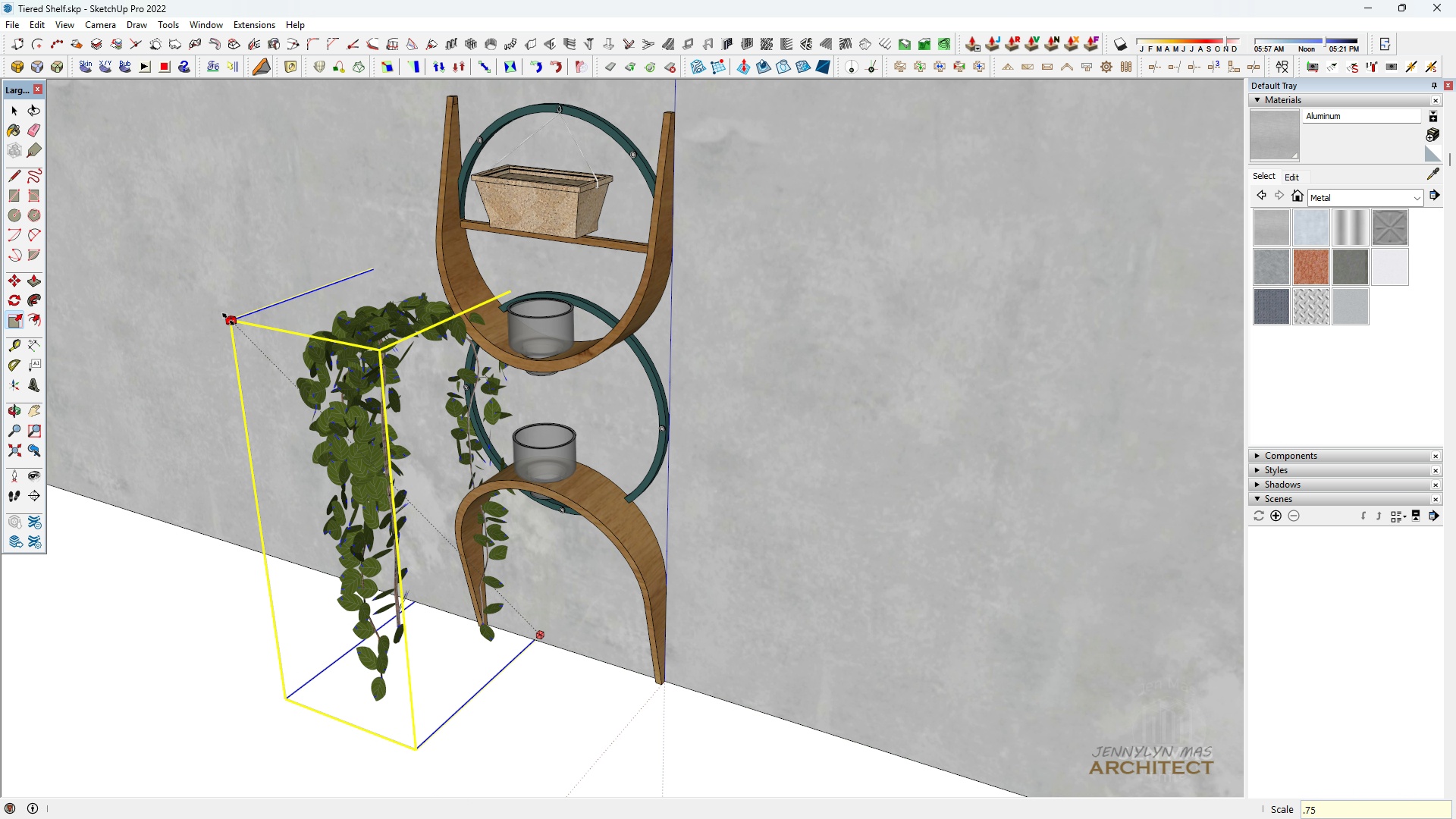 
key(Enter)
 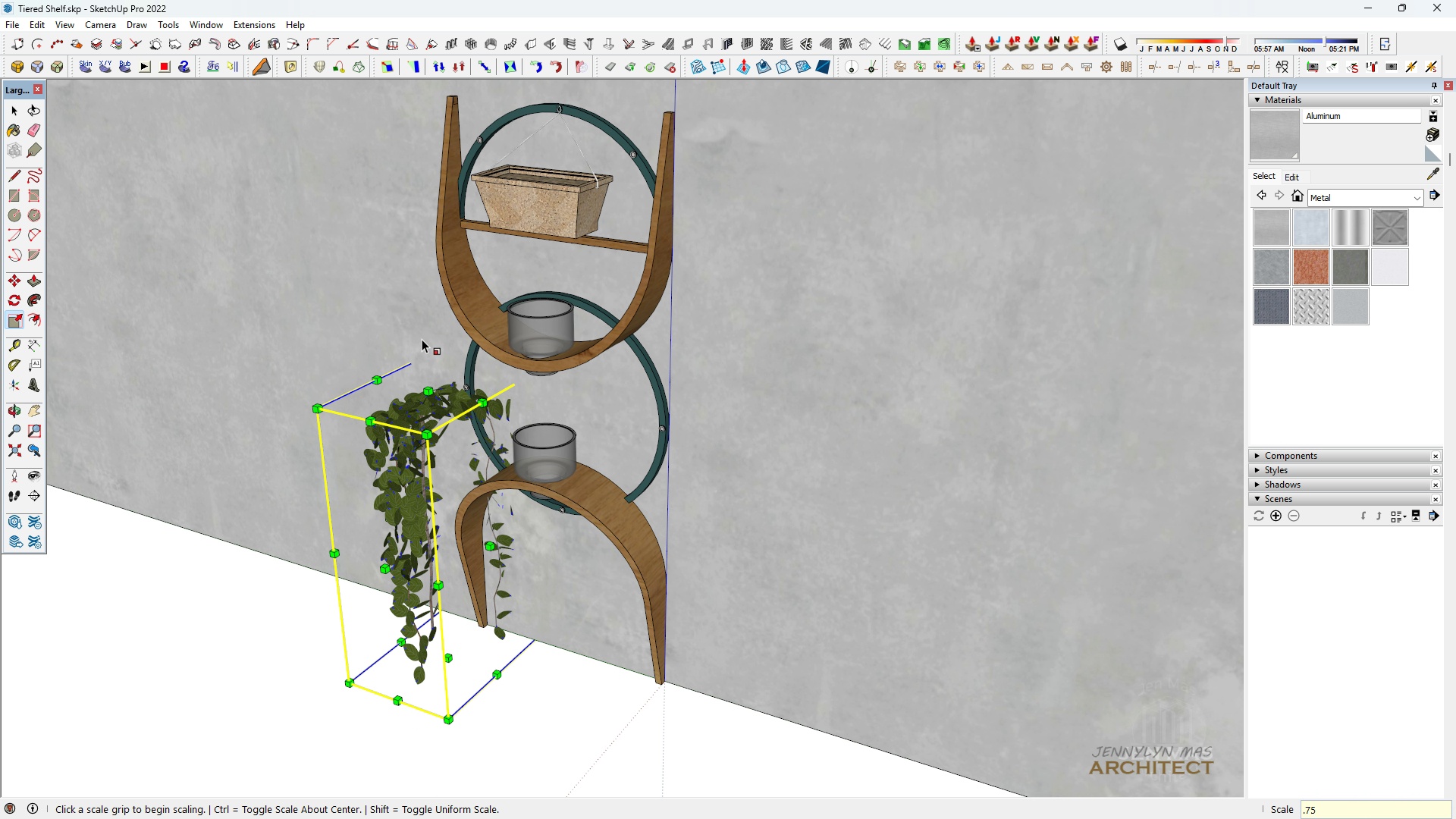 
scroll: coordinate [564, 391], scroll_direction: up, amount: 9.0
 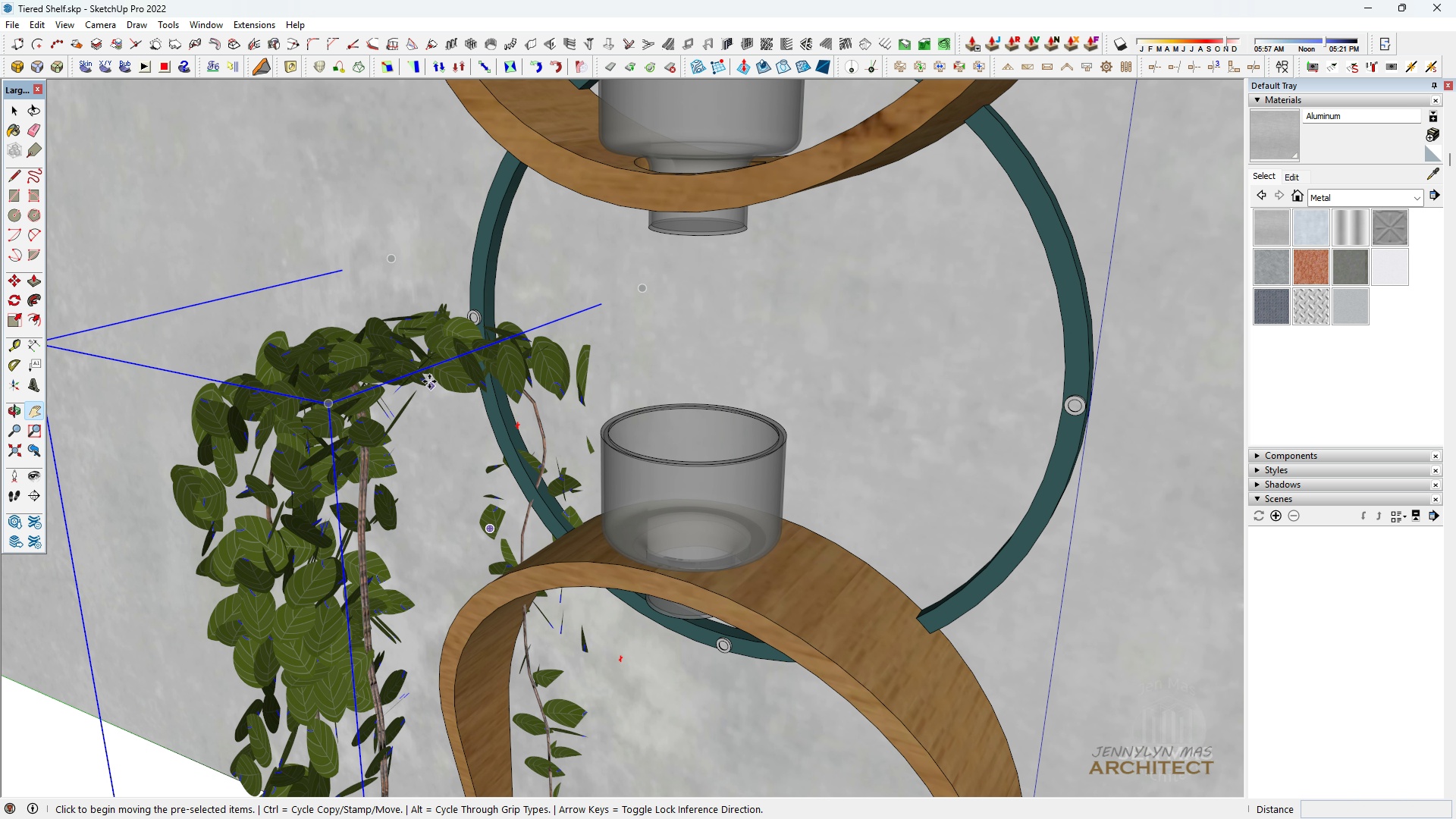 
type( hmhhhhhh q)
 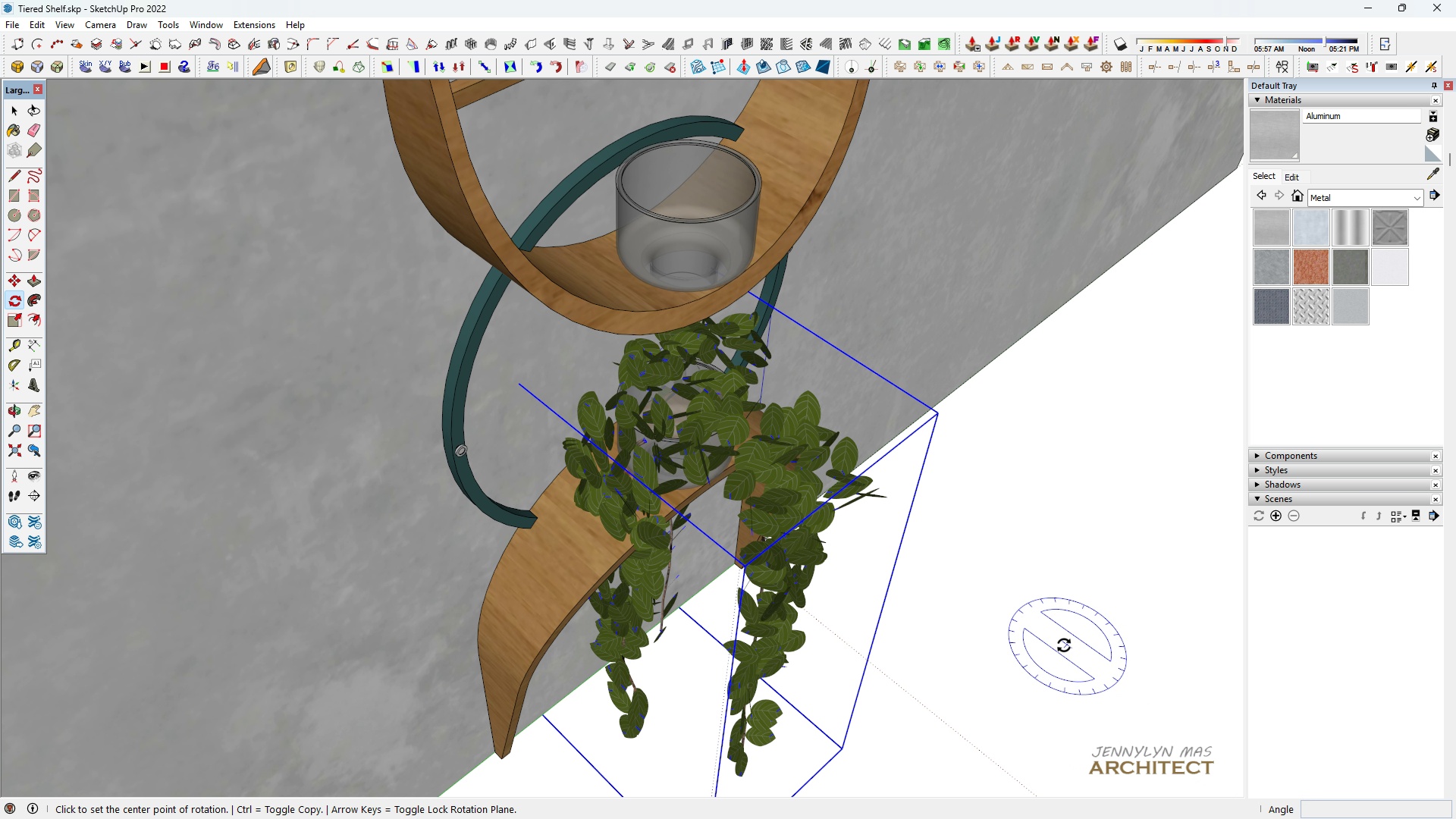 
scroll: coordinate [686, 513], scroll_direction: up, amount: 1.0
 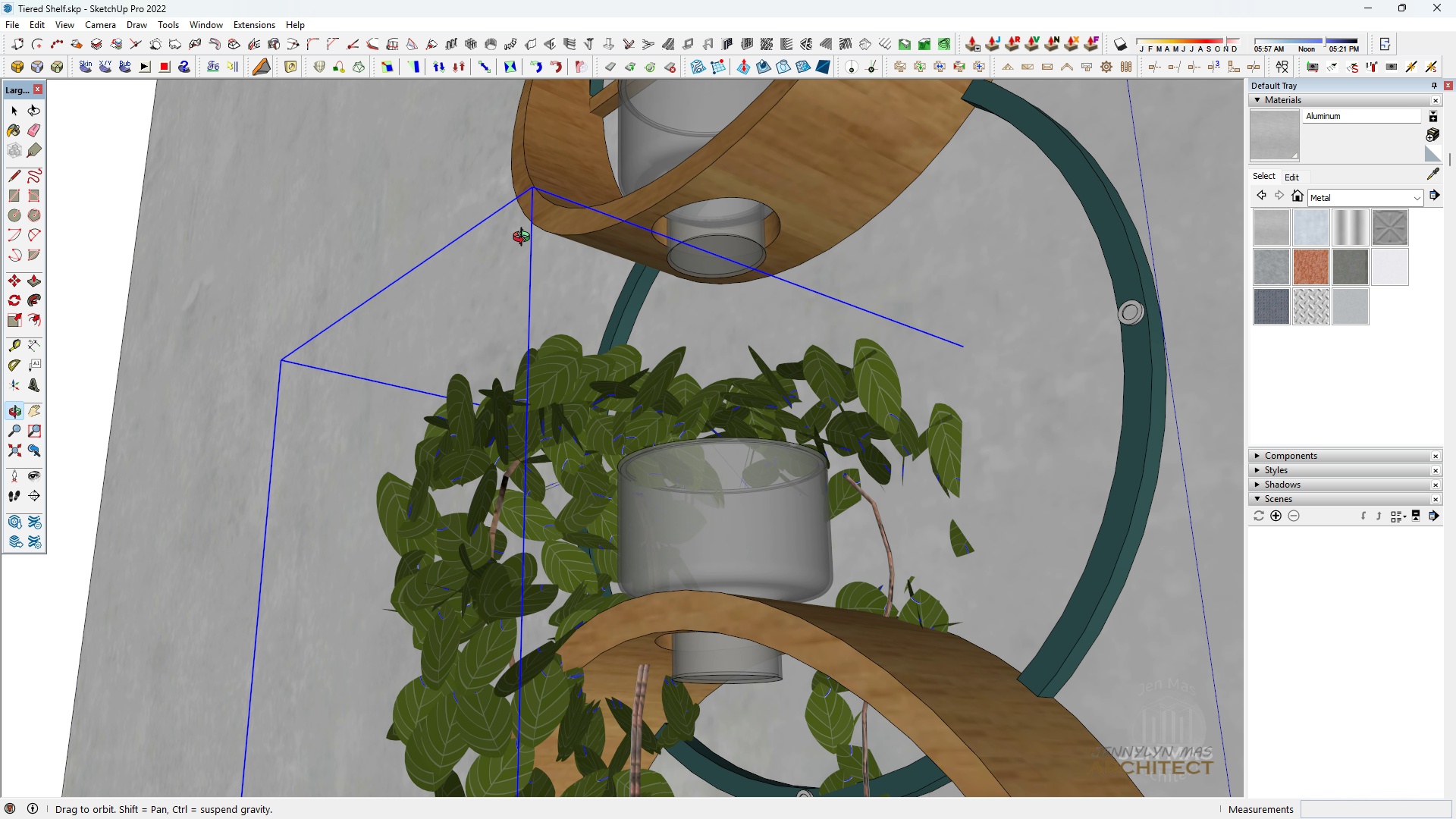 
scroll: coordinate [613, 284], scroll_direction: down, amount: 9.0
 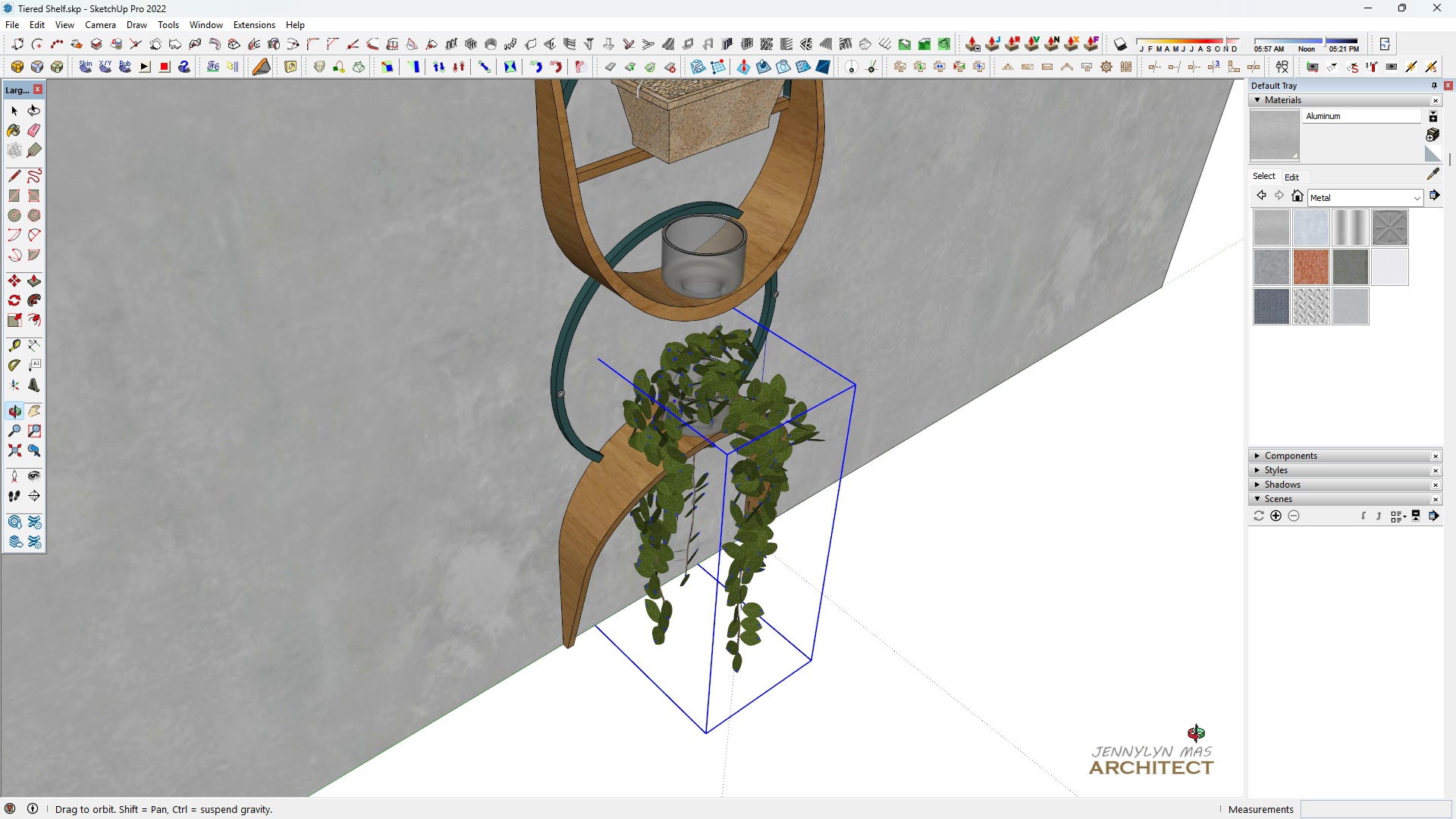 
scroll: coordinate [685, 440], scroll_direction: up, amount: 8.0
 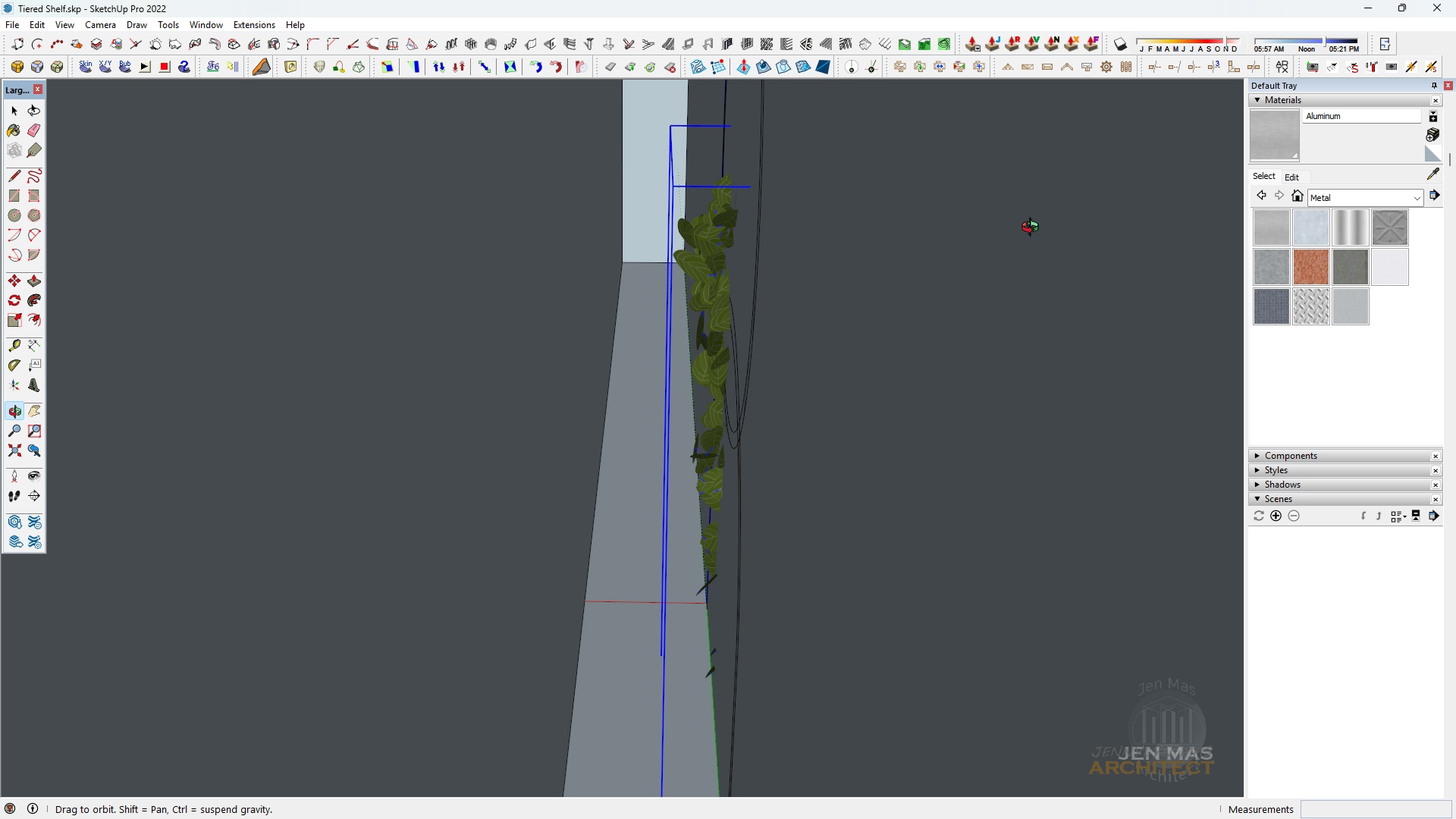 
scroll: coordinate [693, 375], scroll_direction: down, amount: 2.0
 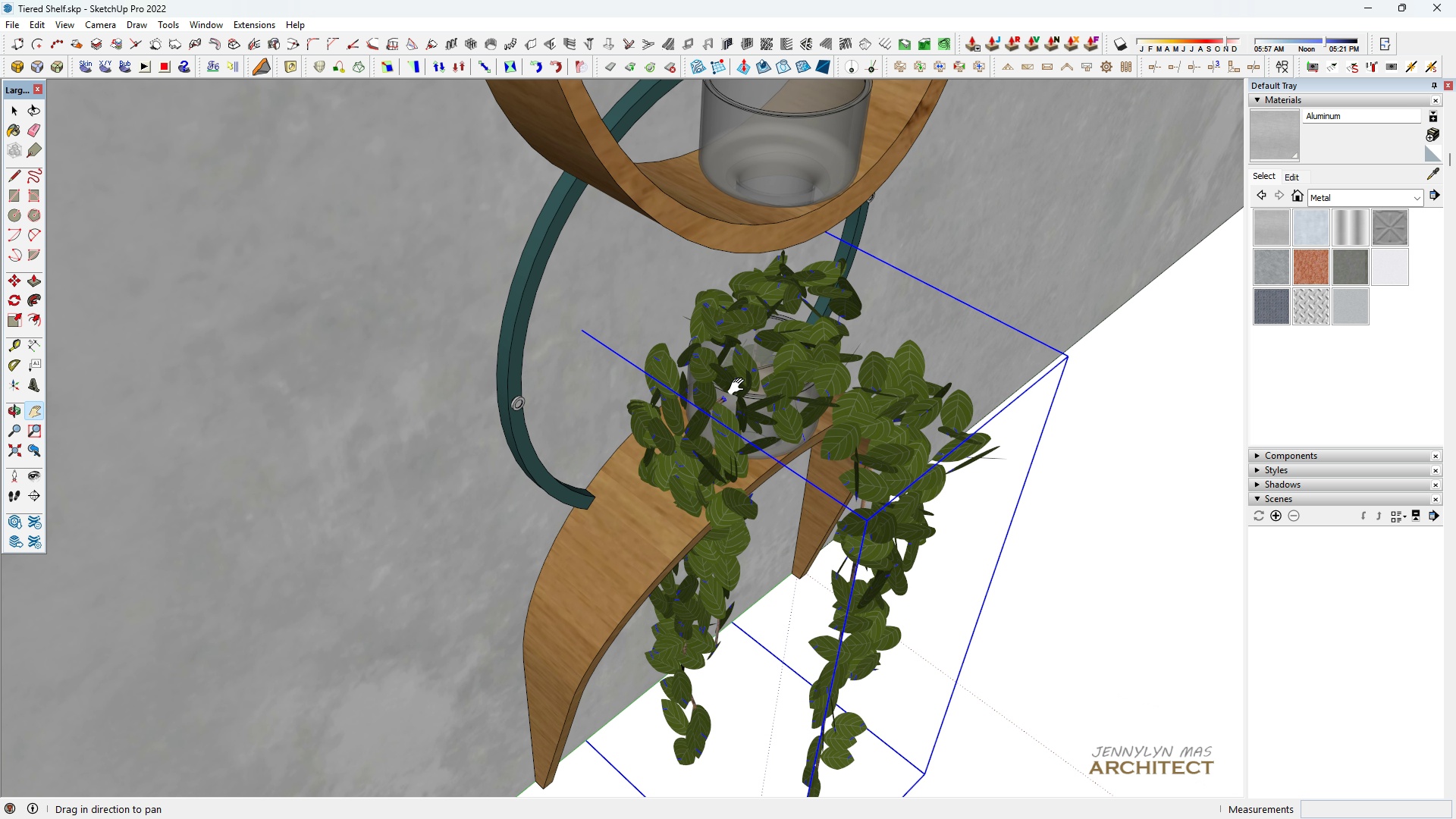 
left_click_drag(start_coordinate=[737, 388], to_coordinate=[642, 397])
 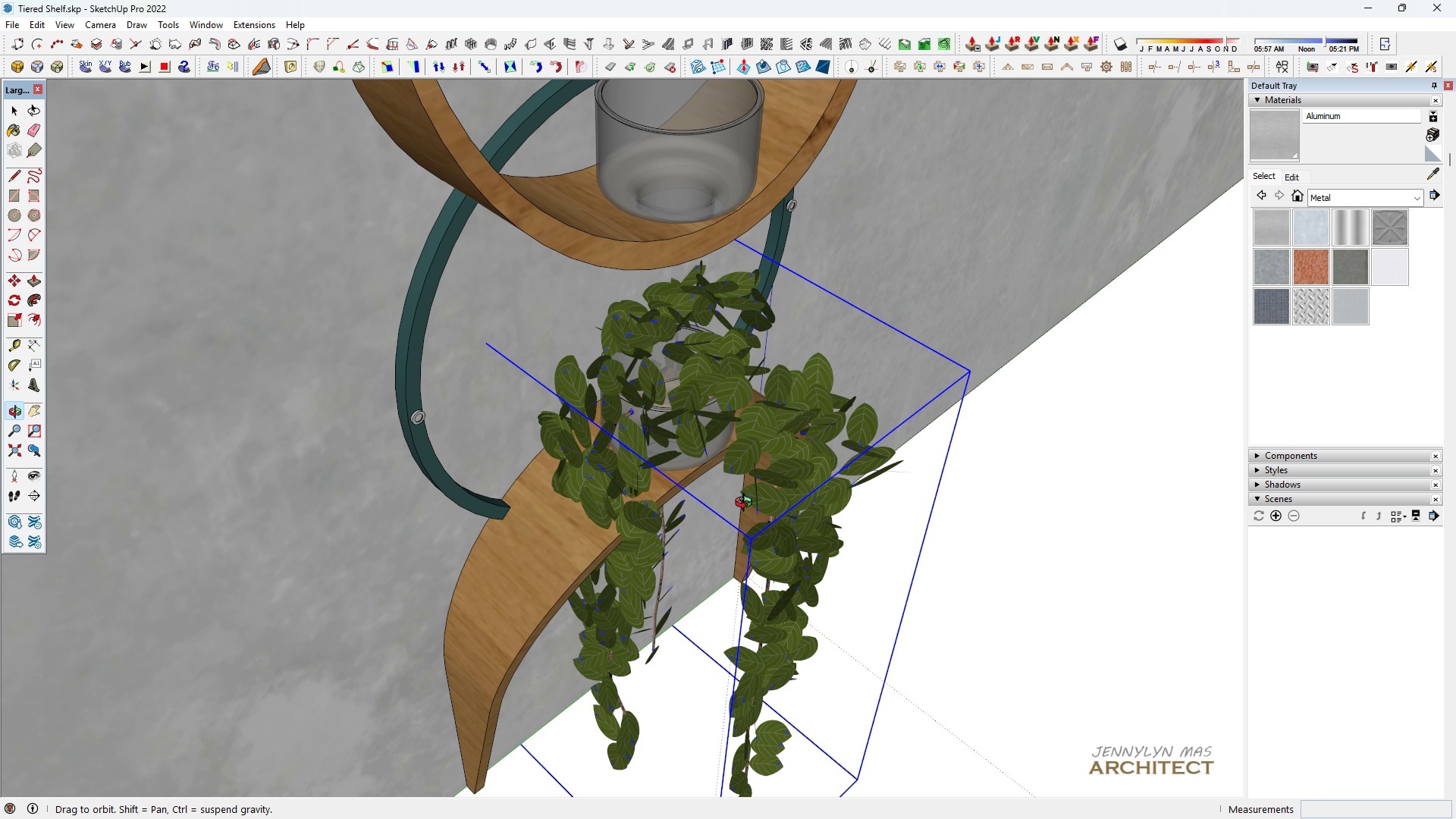 
scroll: coordinate [744, 535], scroll_direction: down, amount: 1.0
 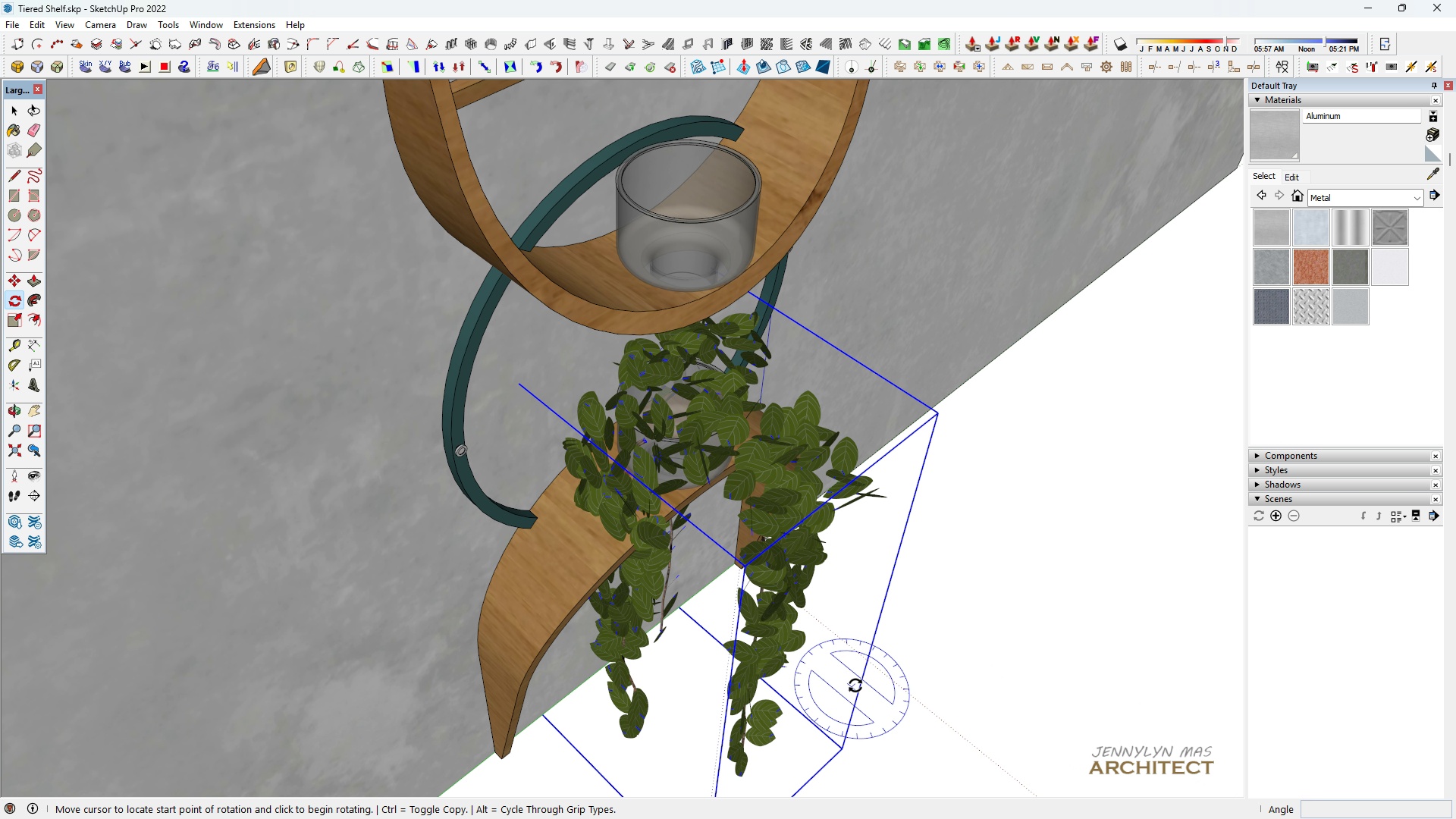 
double_click([890, 706])
 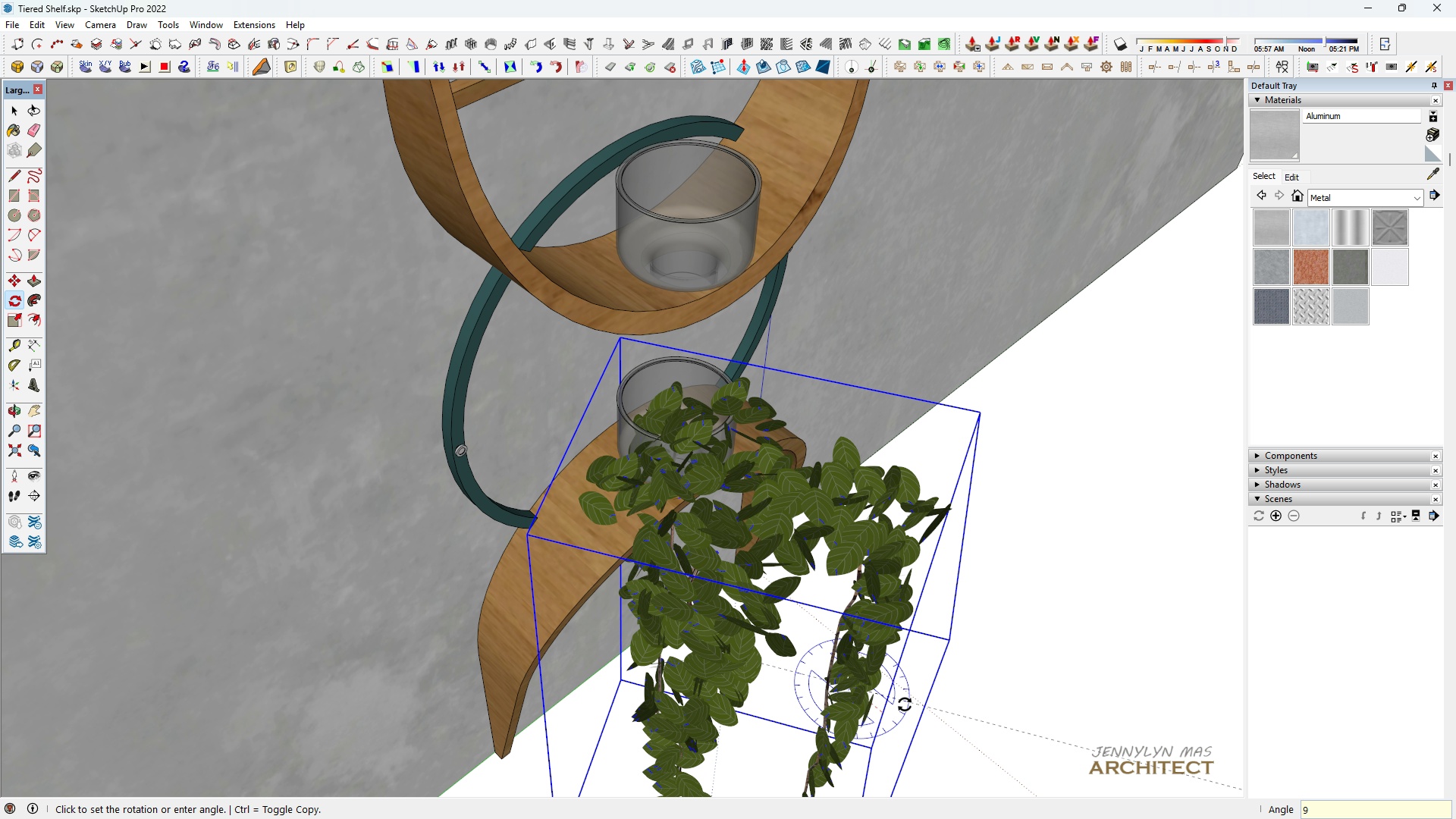 
type(90)
 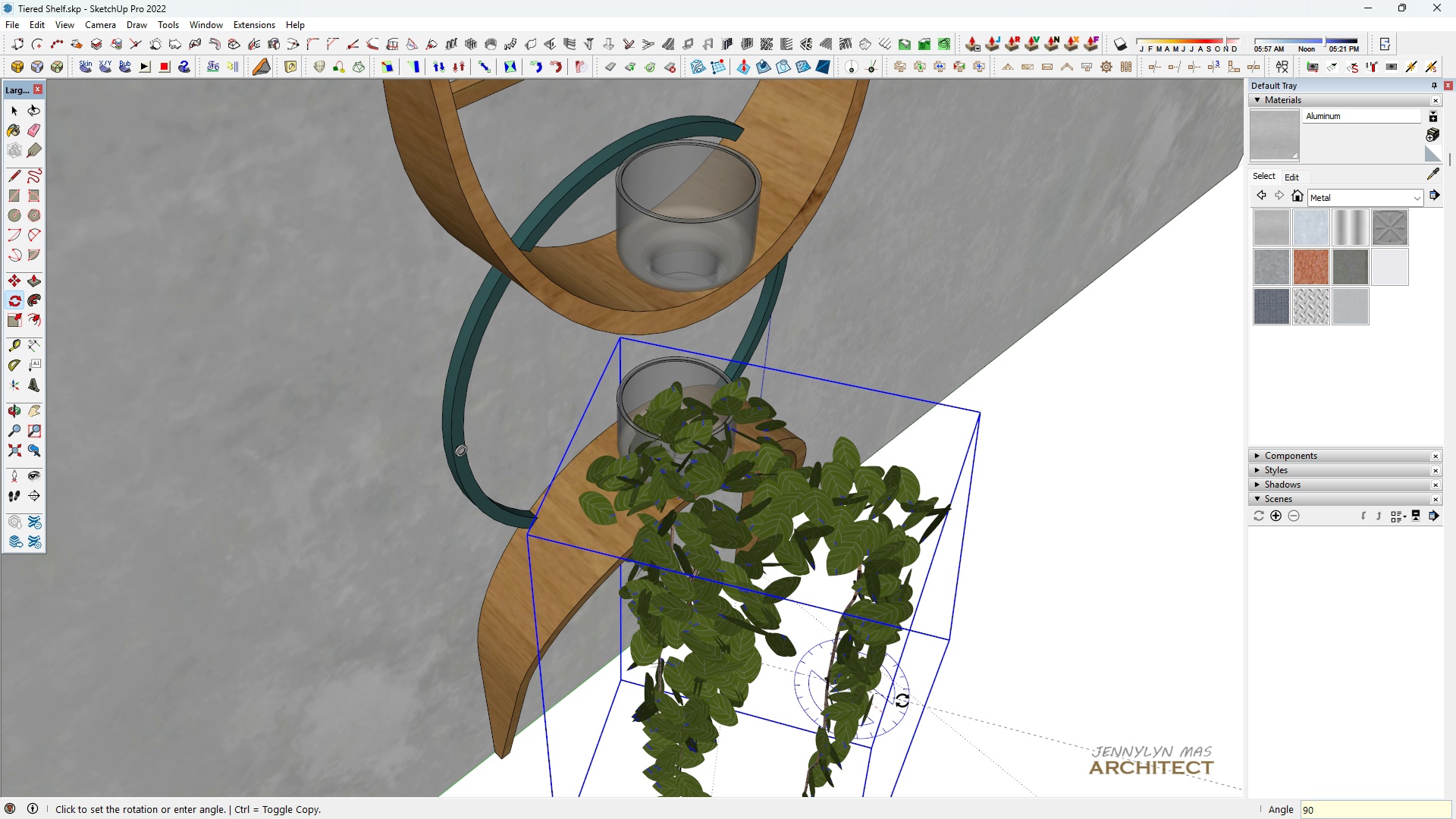 
key(Enter)
 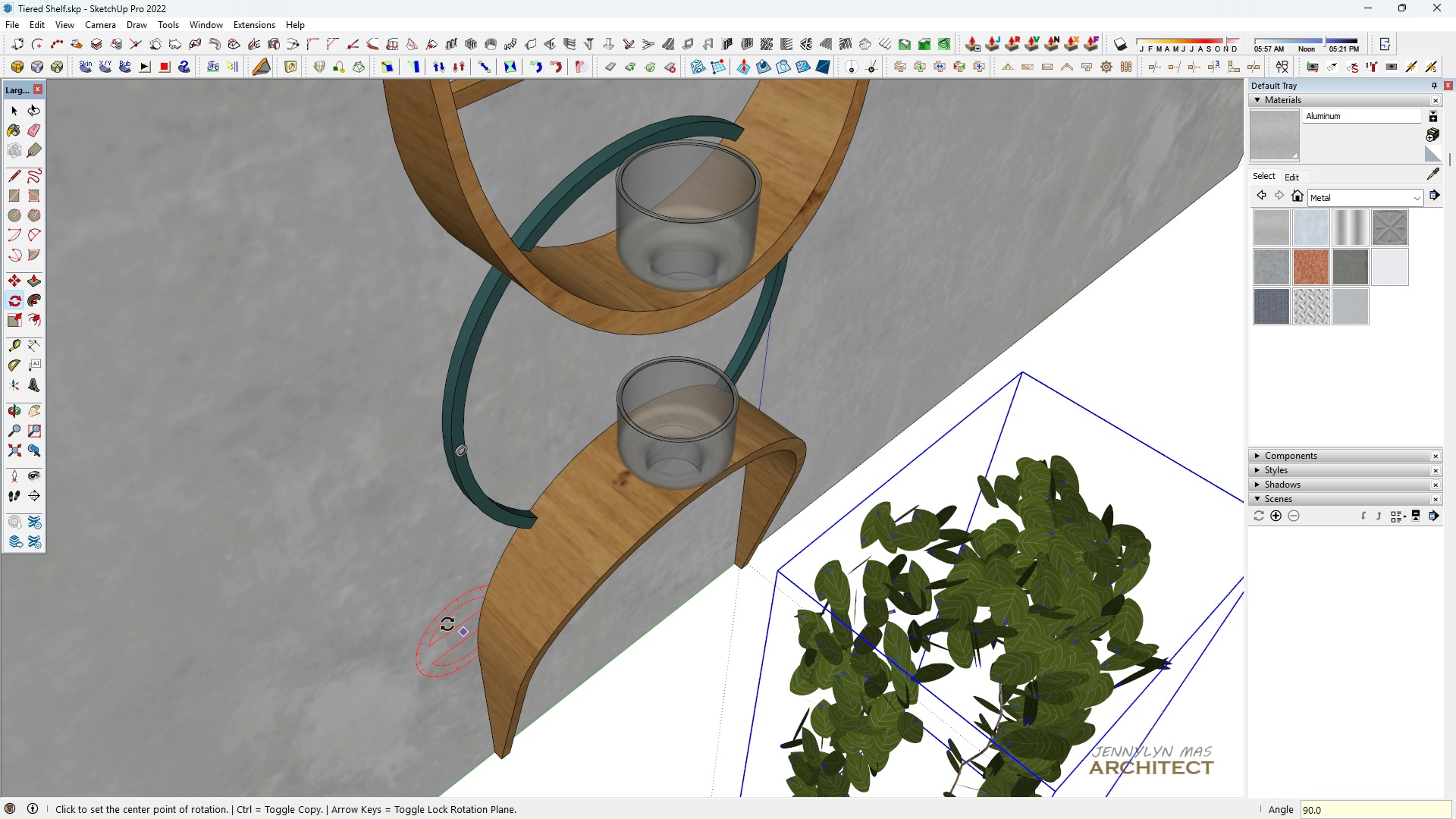 
scroll: coordinate [463, 629], scroll_direction: down, amount: 5.0
 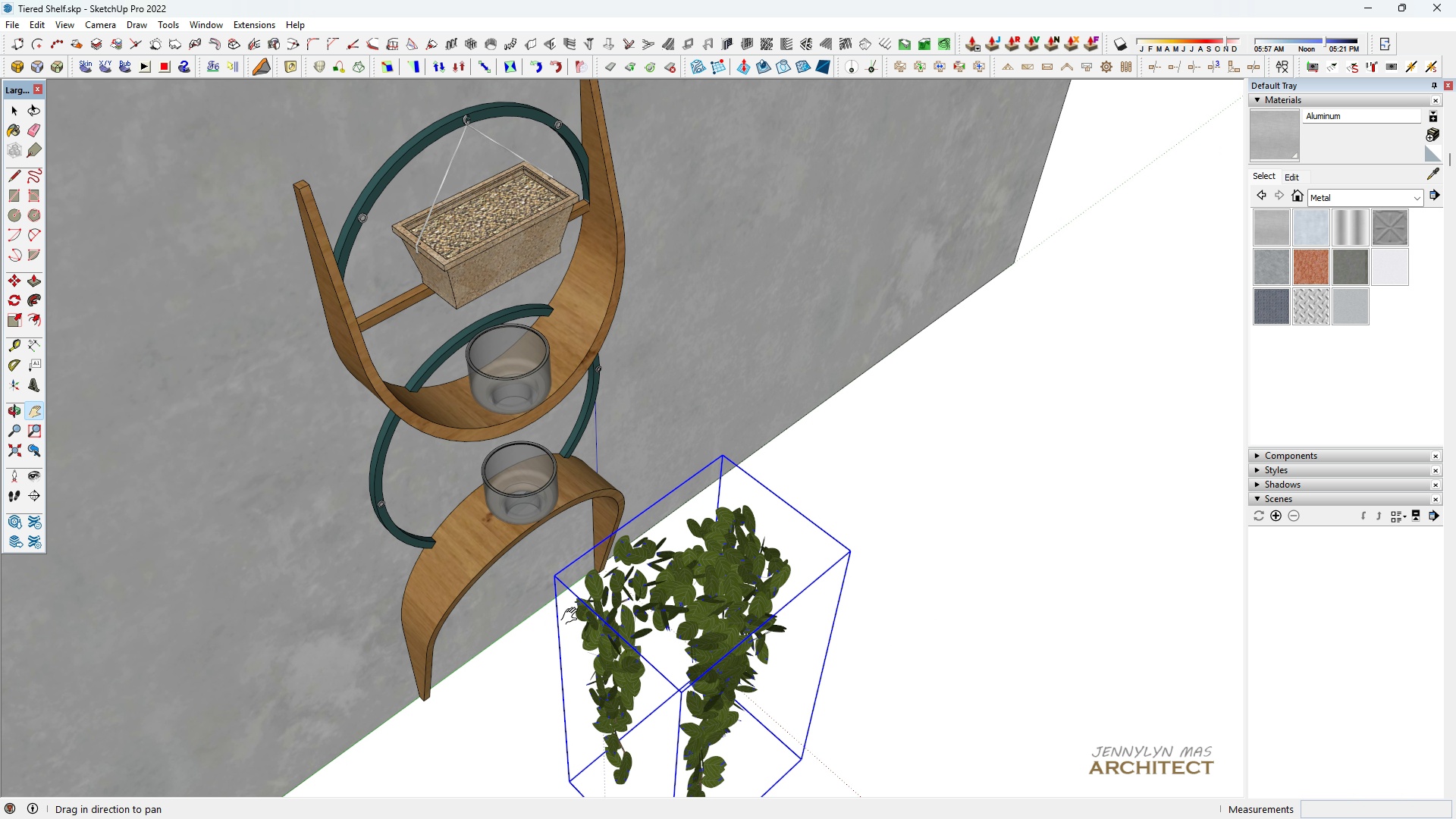 
type( hh m)
 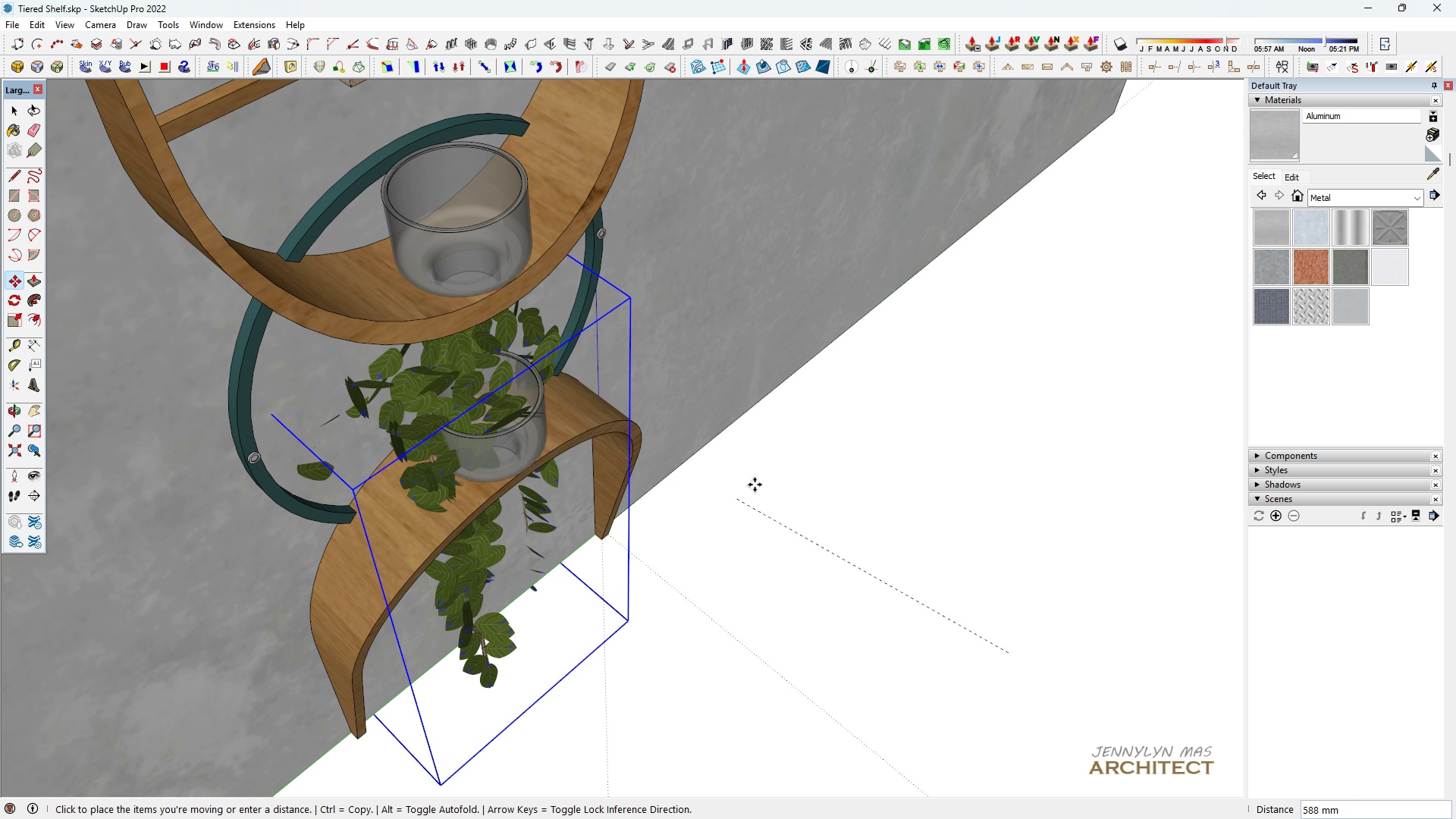 
left_click_drag(start_coordinate=[691, 670], to_coordinate=[618, 656])
 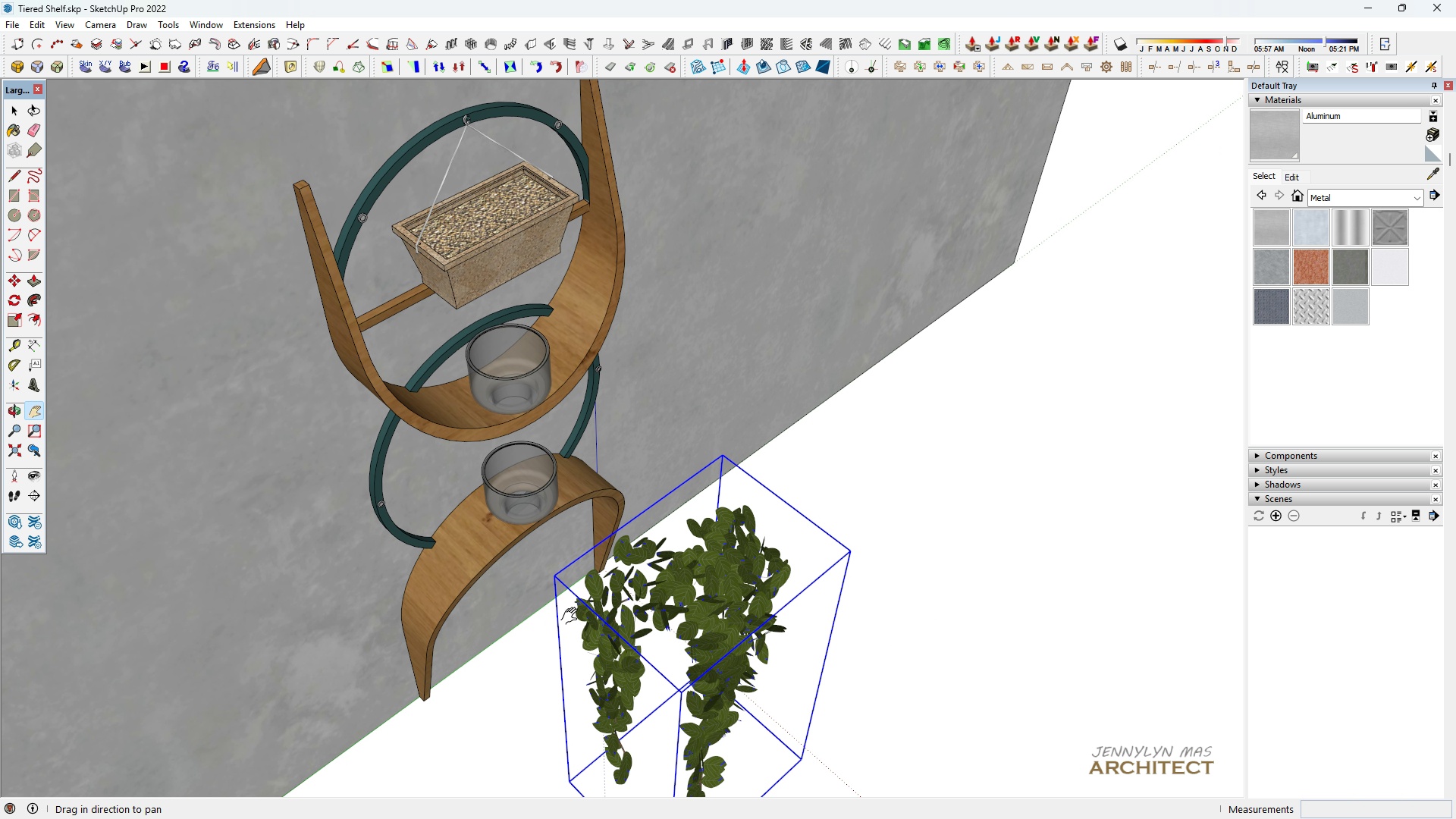 
scroll: coordinate [585, 613], scroll_direction: up, amount: 5.0
 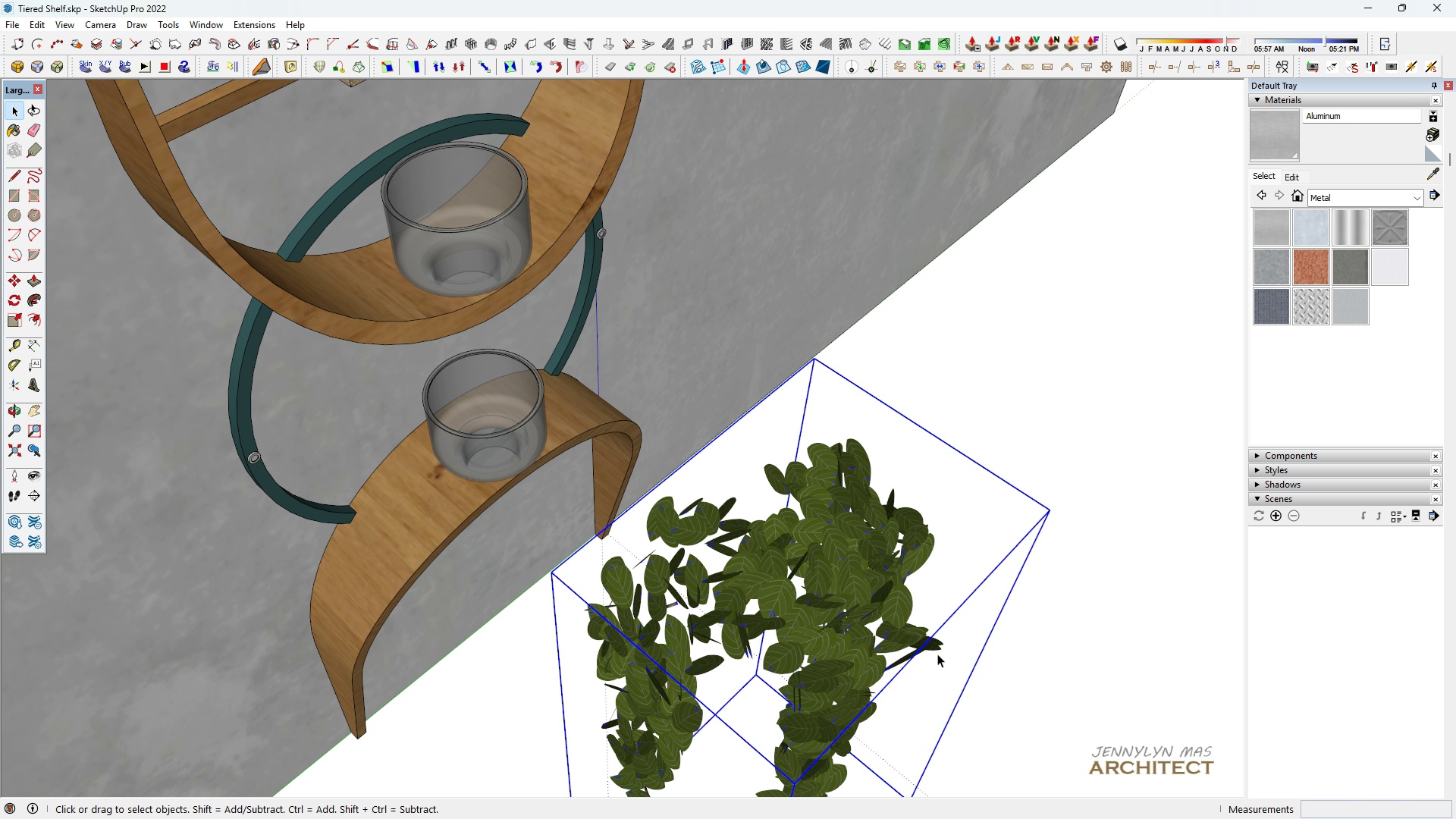 
left_click_drag(start_coordinate=[1009, 653], to_coordinate=[1002, 653])
 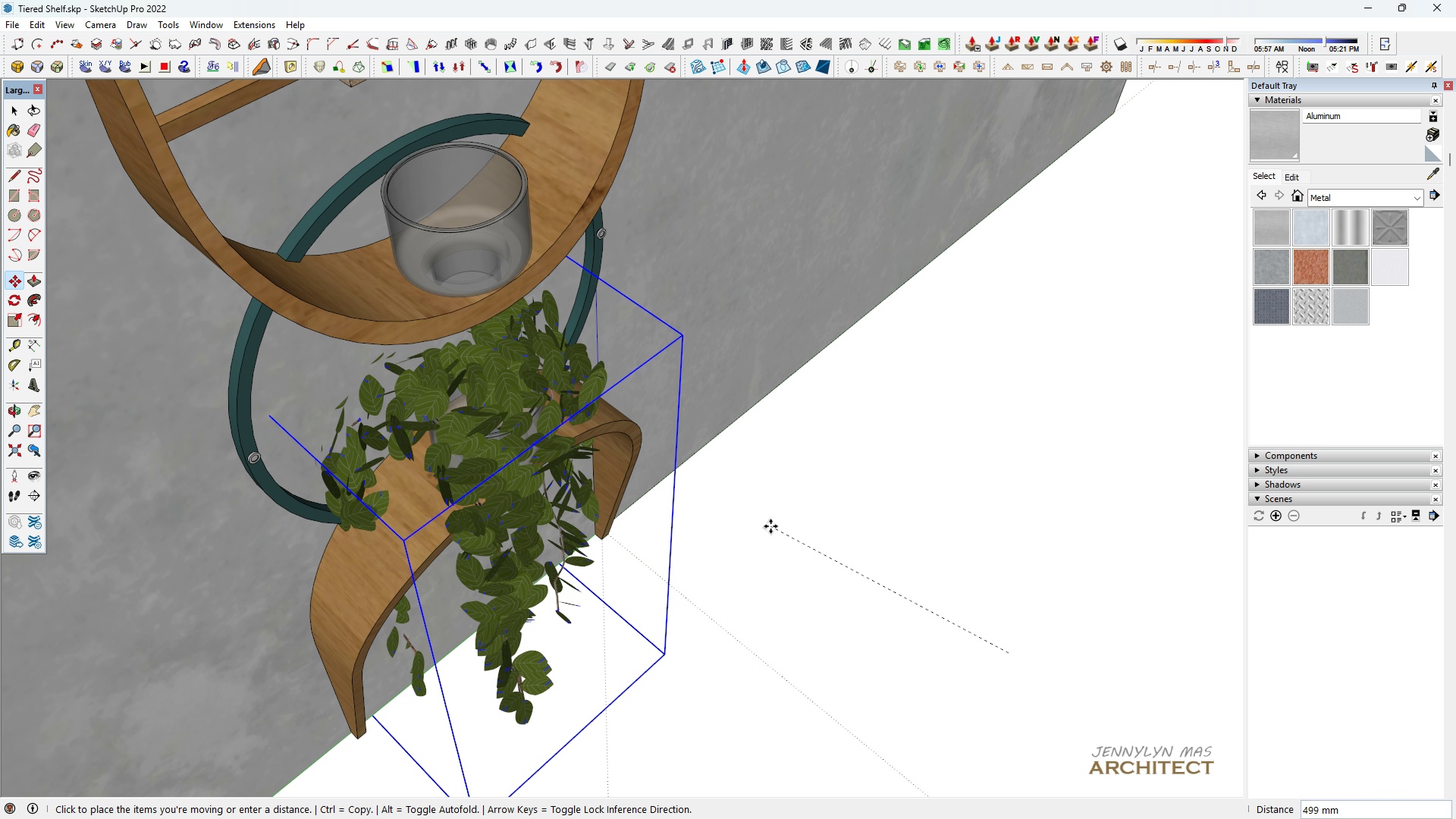 
left_click([774, 530])
 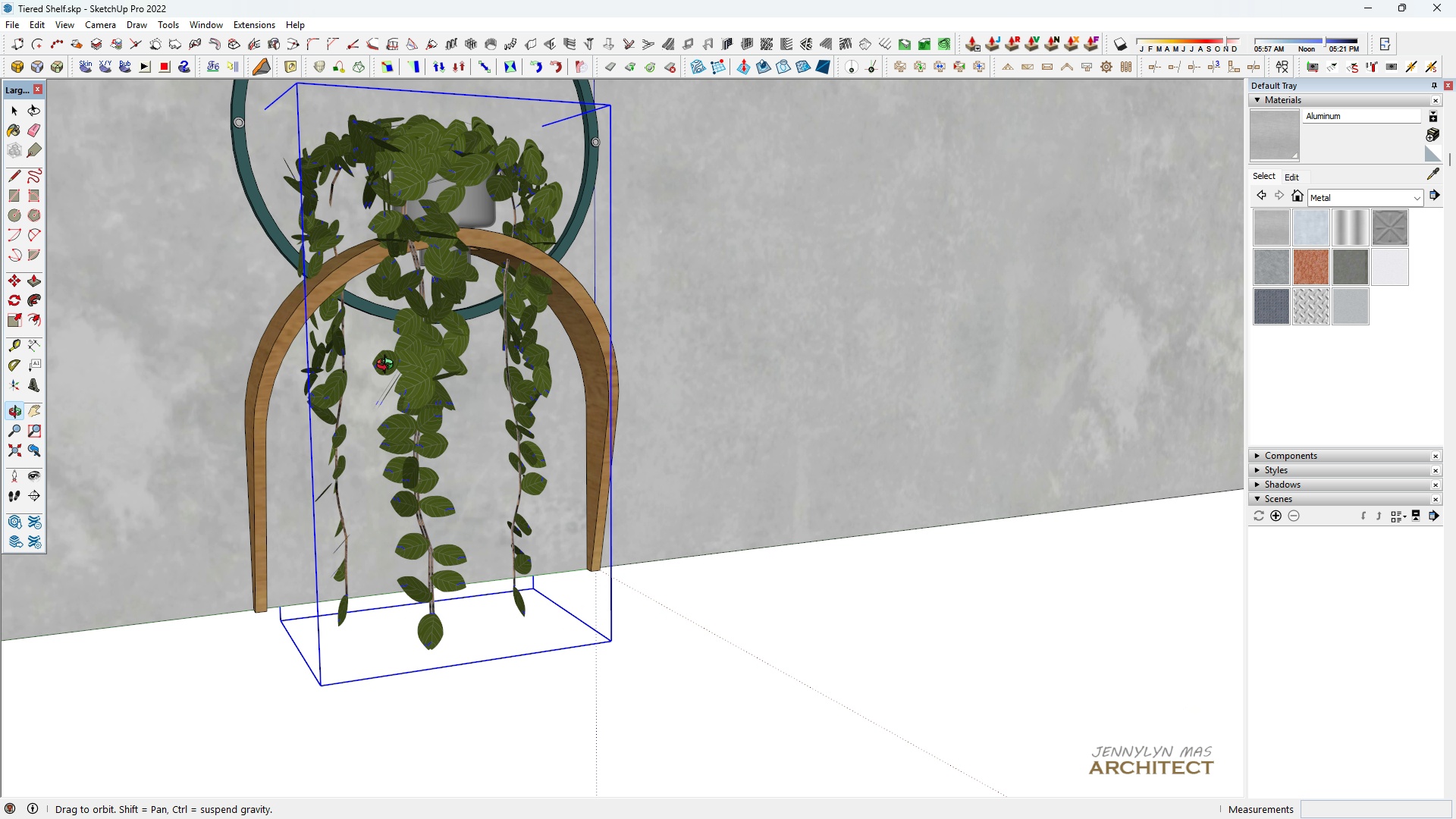 
type(hs)
 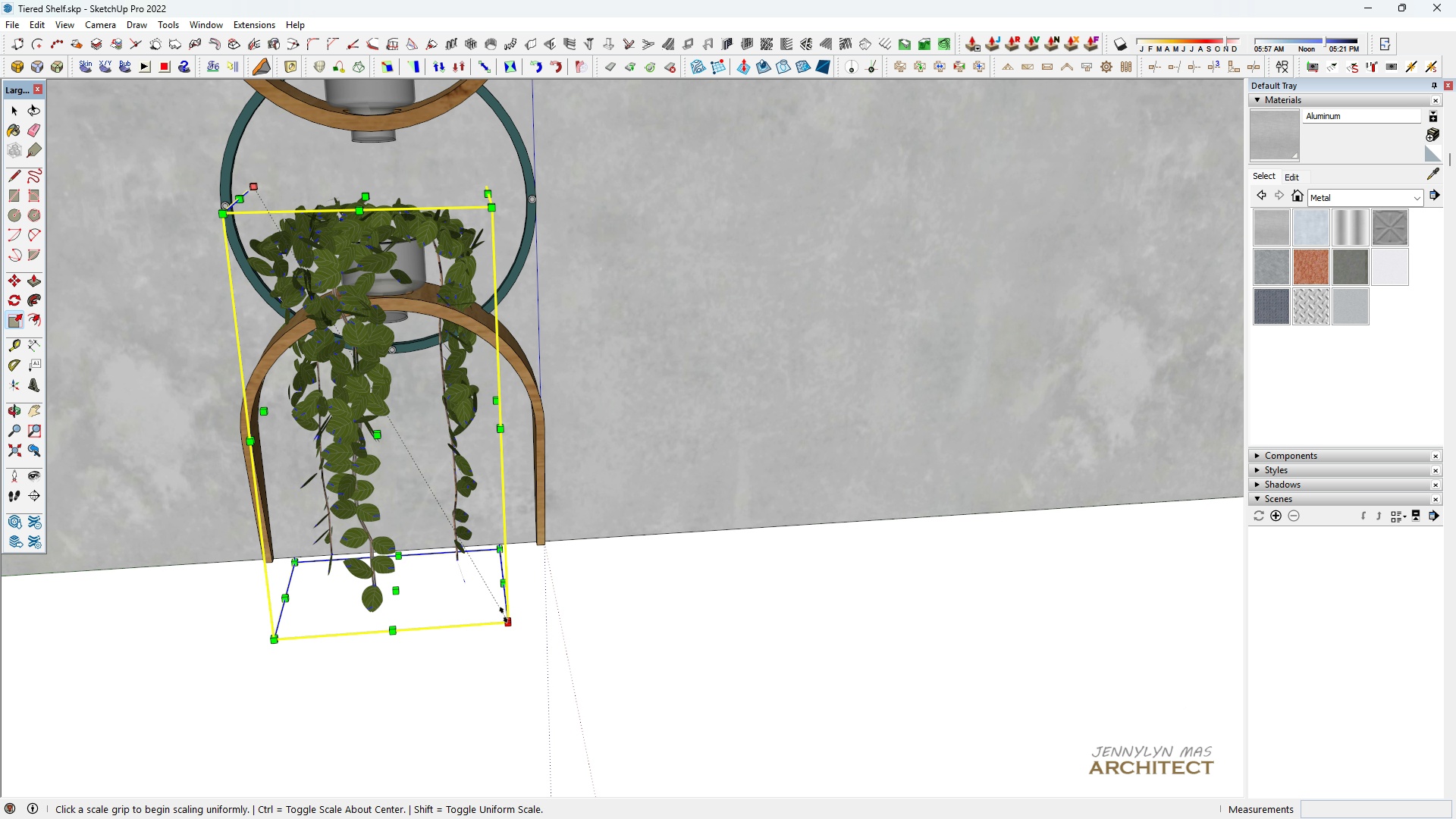 
scroll: coordinate [271, 452], scroll_direction: down, amount: 2.0
 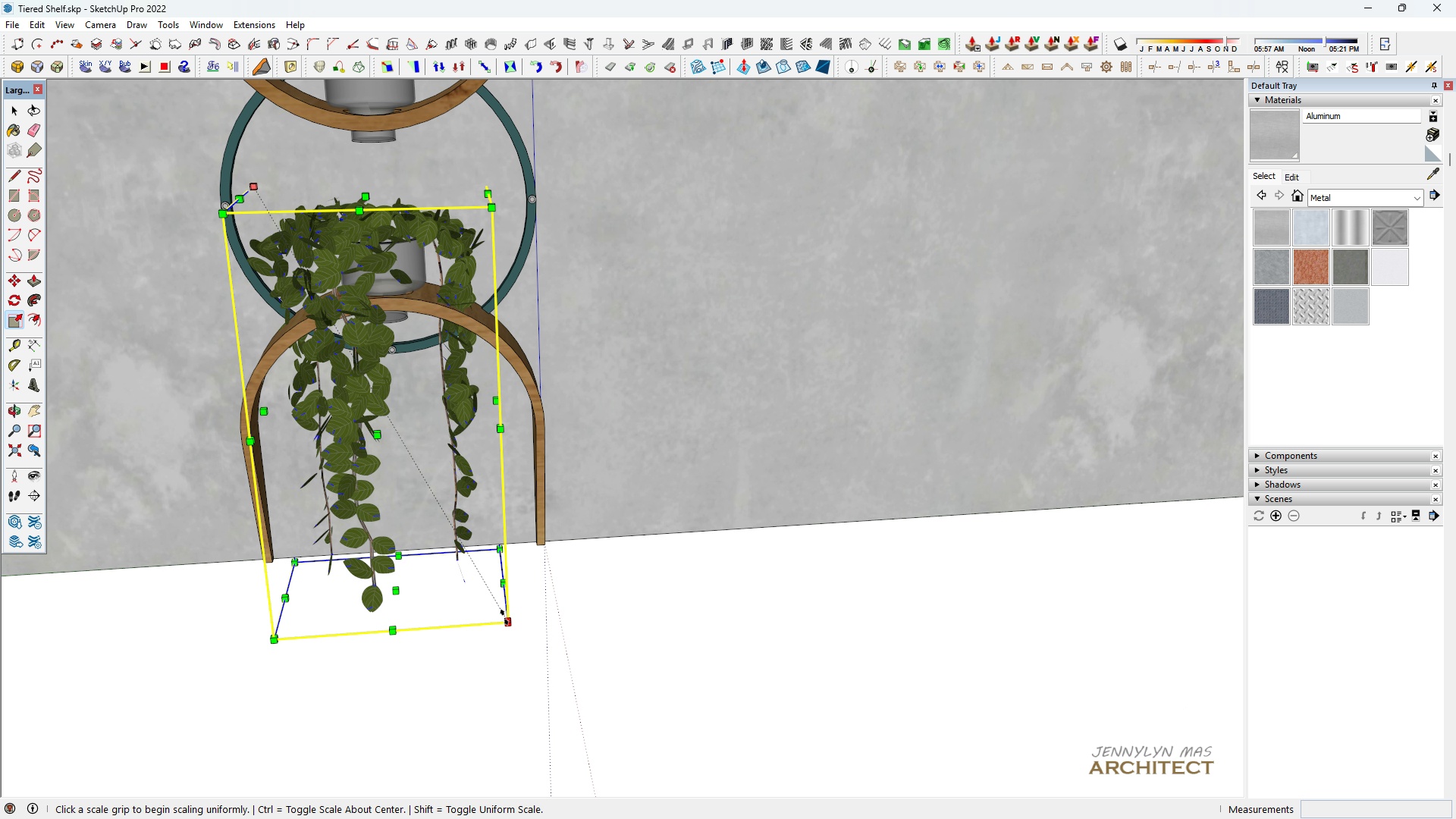 
left_click([504, 617])
 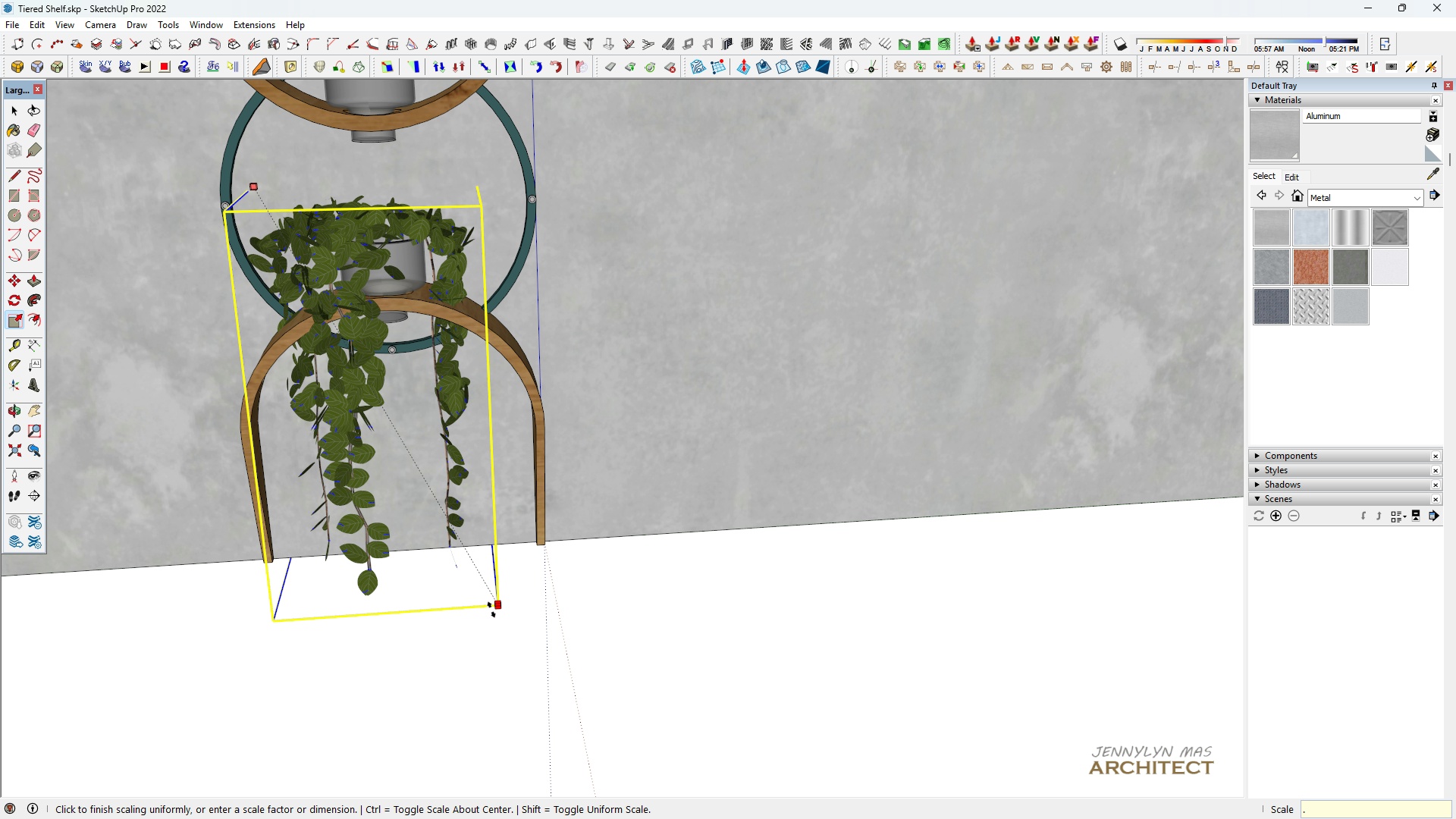 
type(.75)
 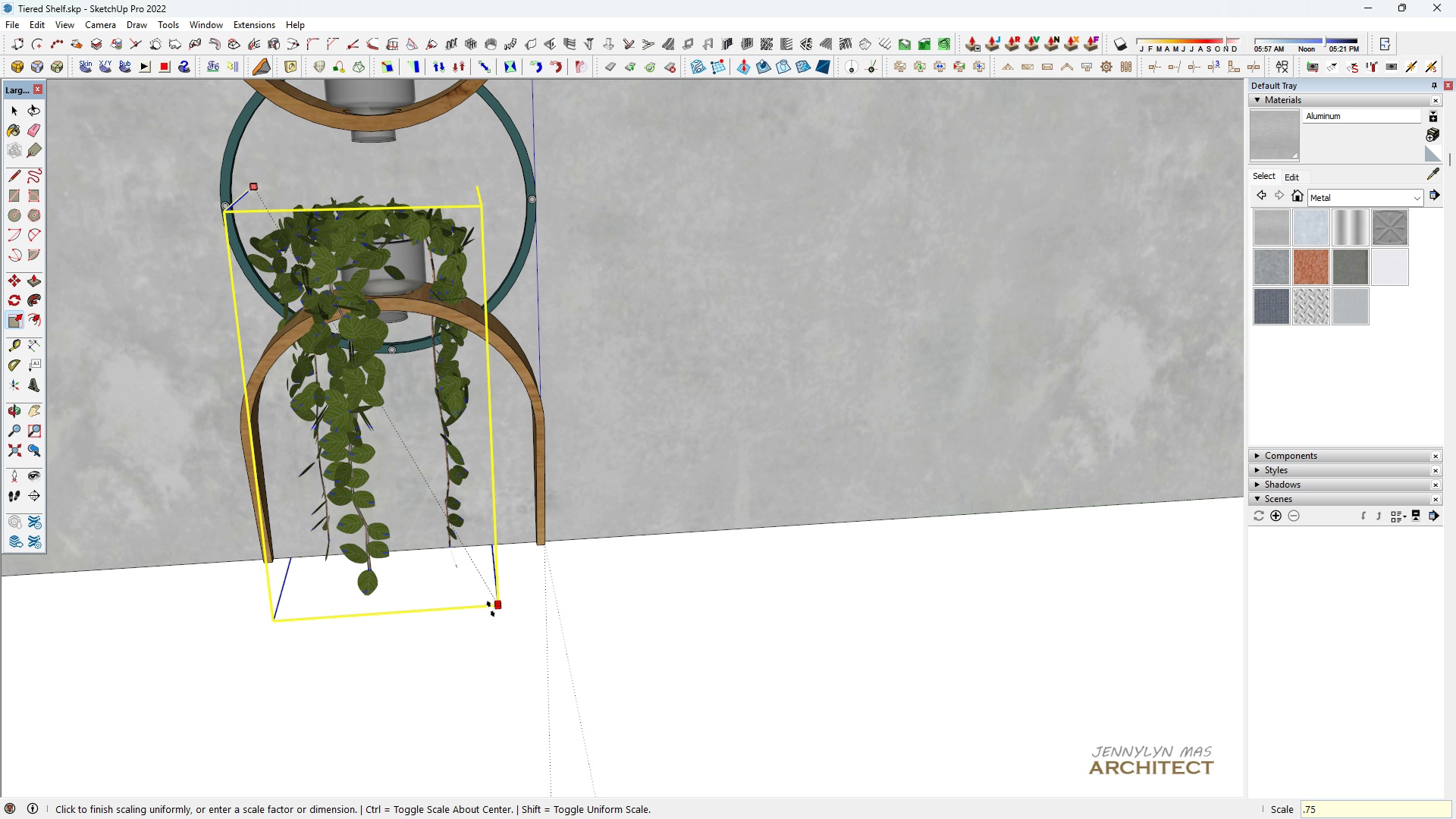 
key(Enter)
 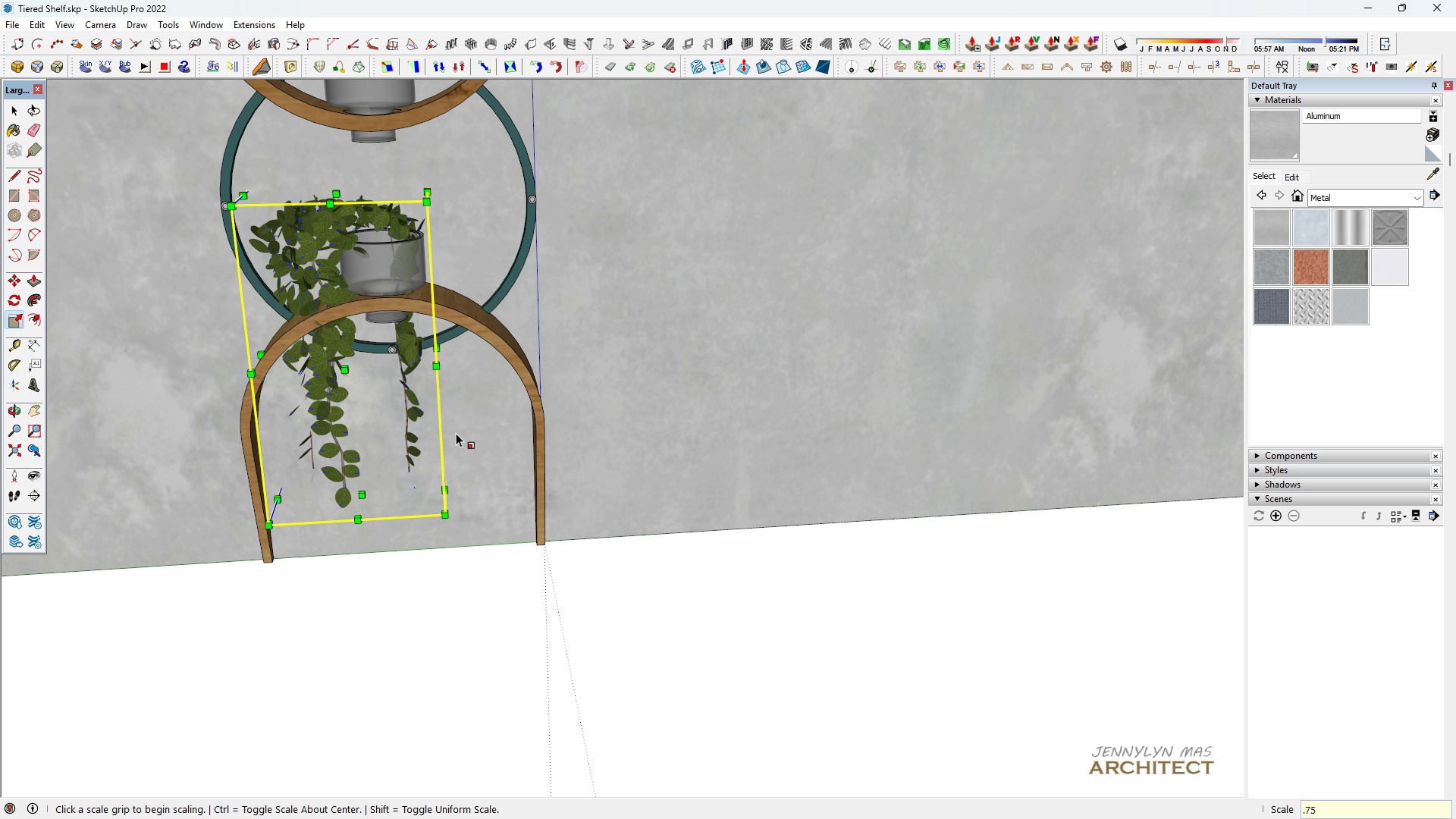 
scroll: coordinate [354, 262], scroll_direction: up, amount: 3.0
 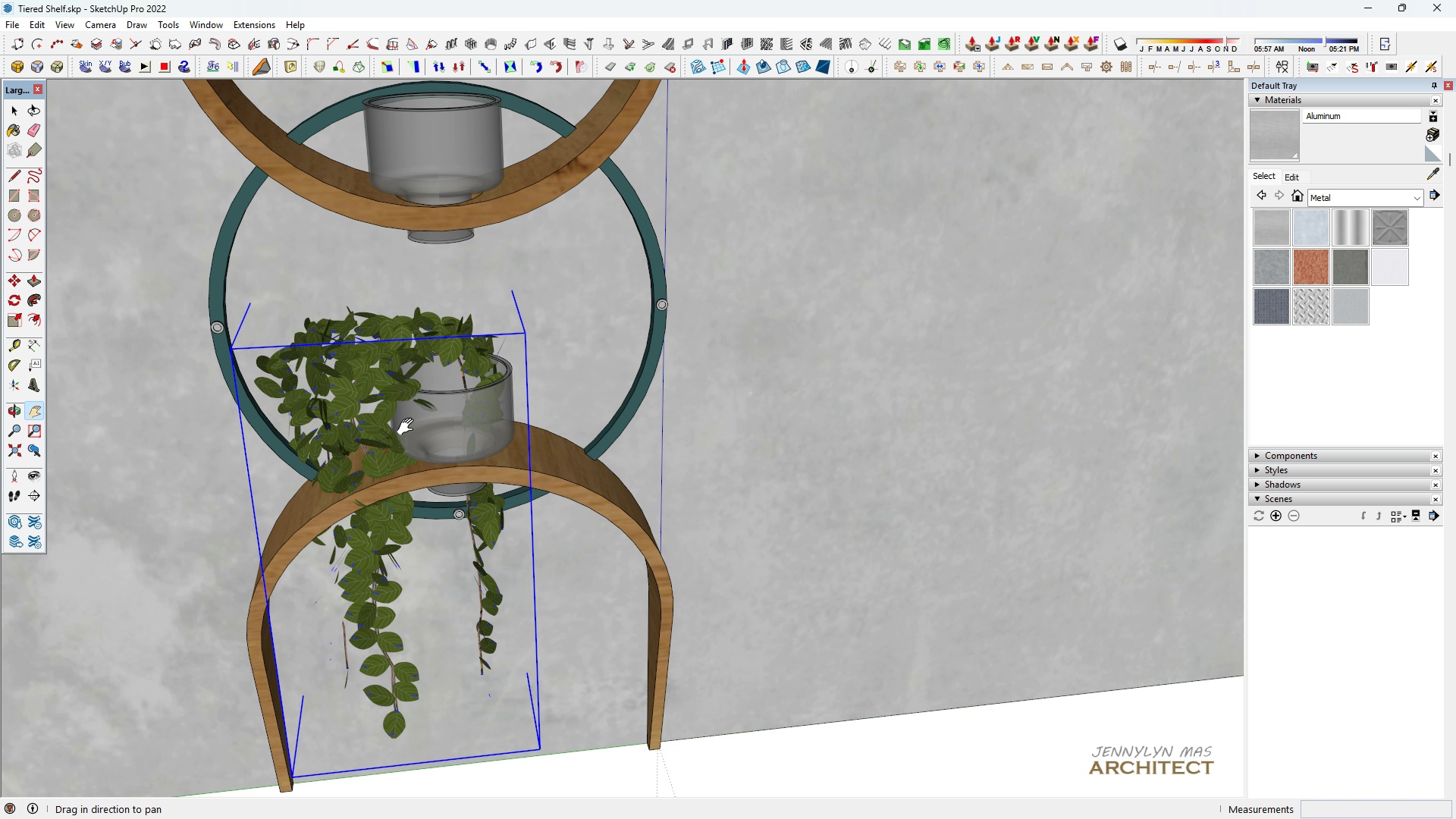 
type( hhh mh)
 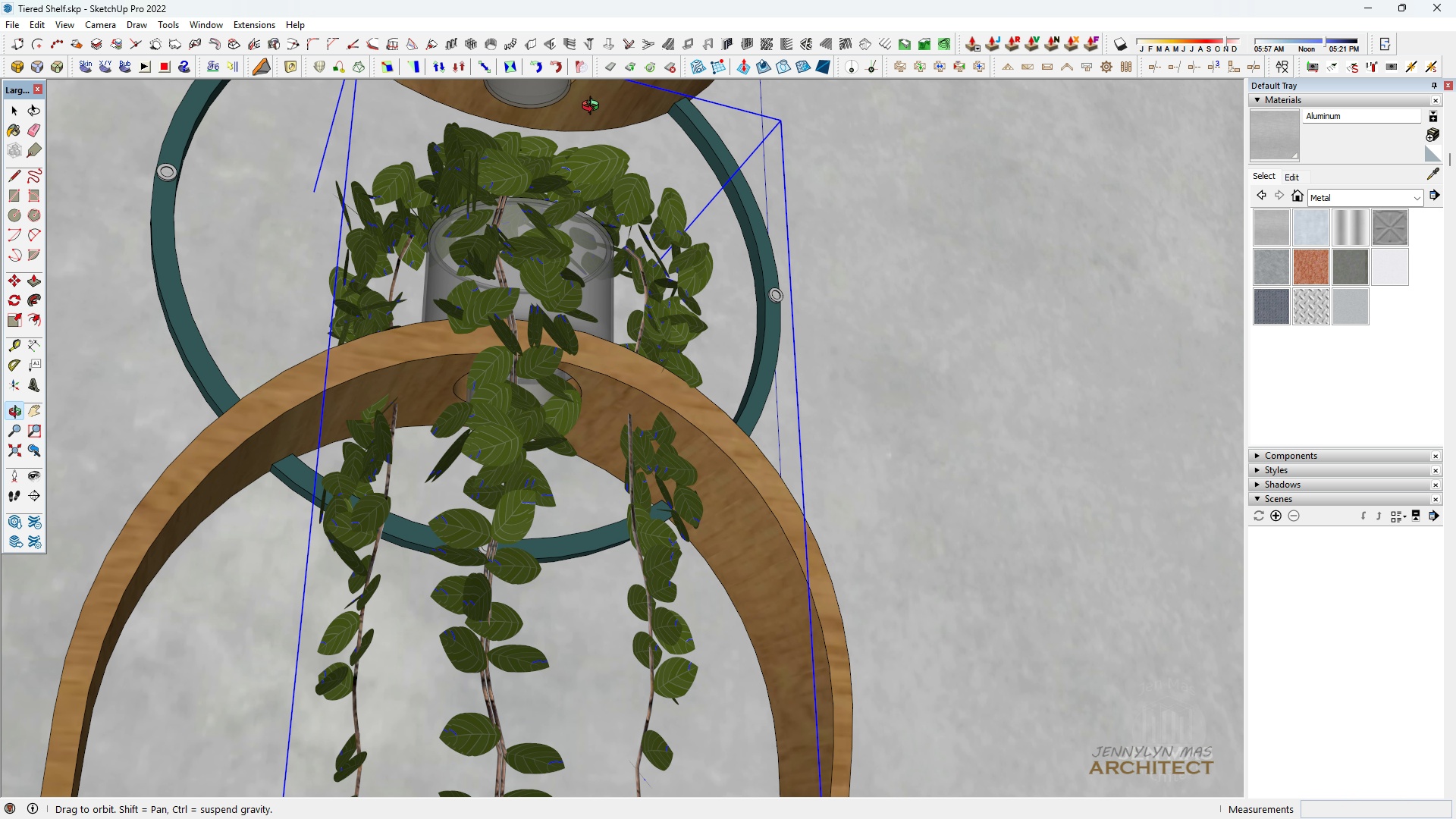 
left_click_drag(start_coordinate=[393, 281], to_coordinate=[404, 412])
 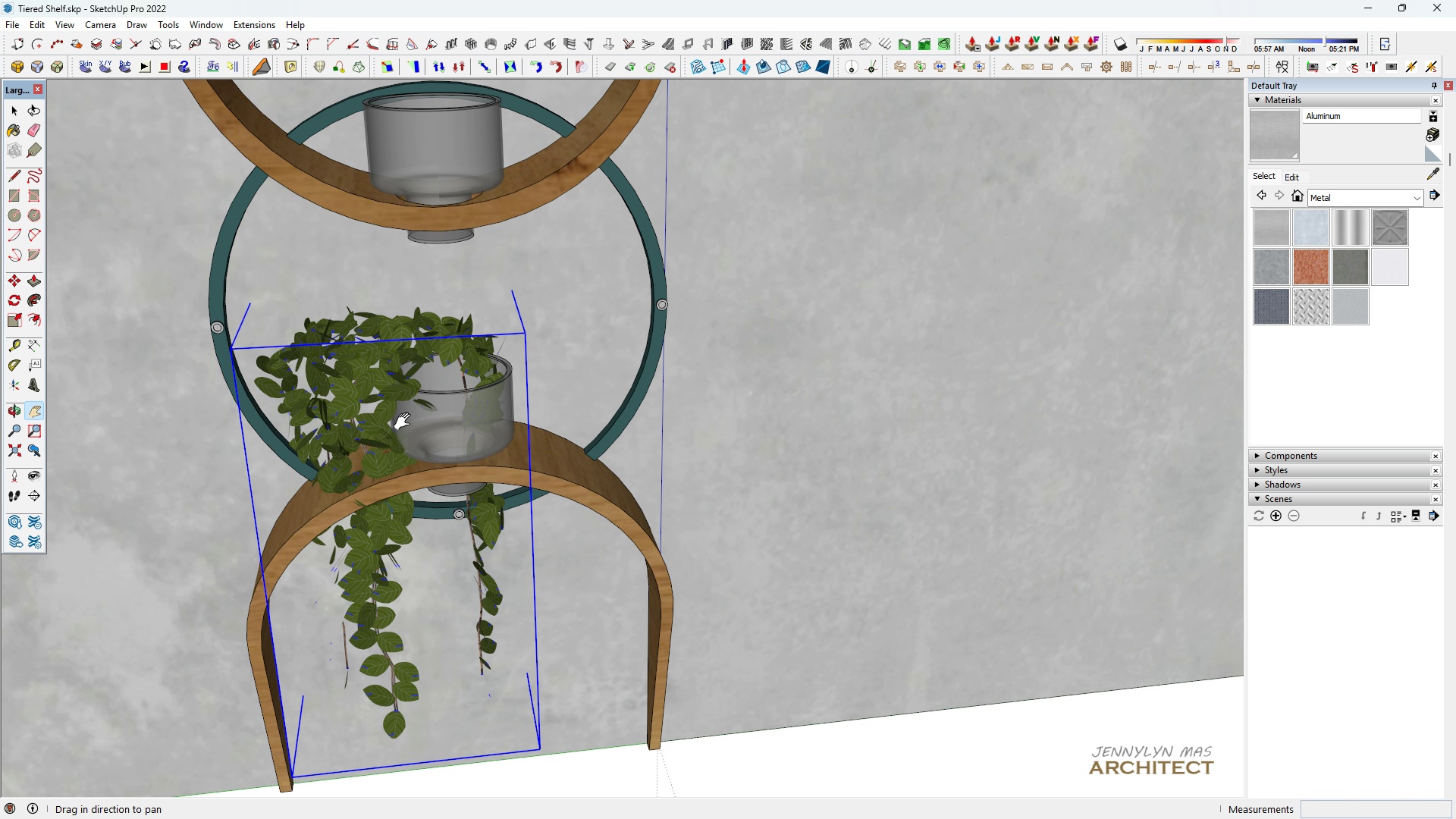 
scroll: coordinate [400, 357], scroll_direction: up, amount: 5.0
 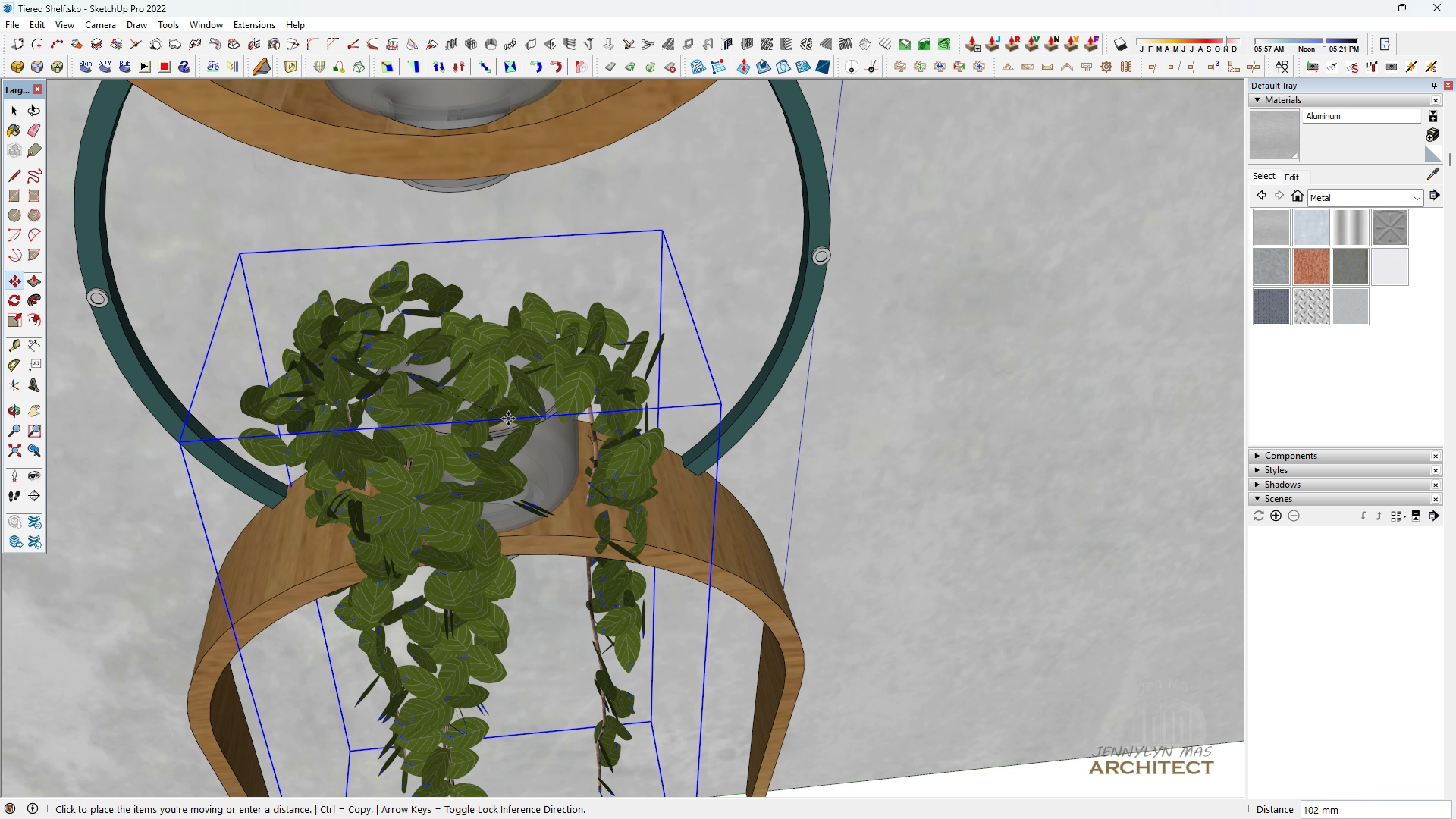 
left_click([521, 412])
 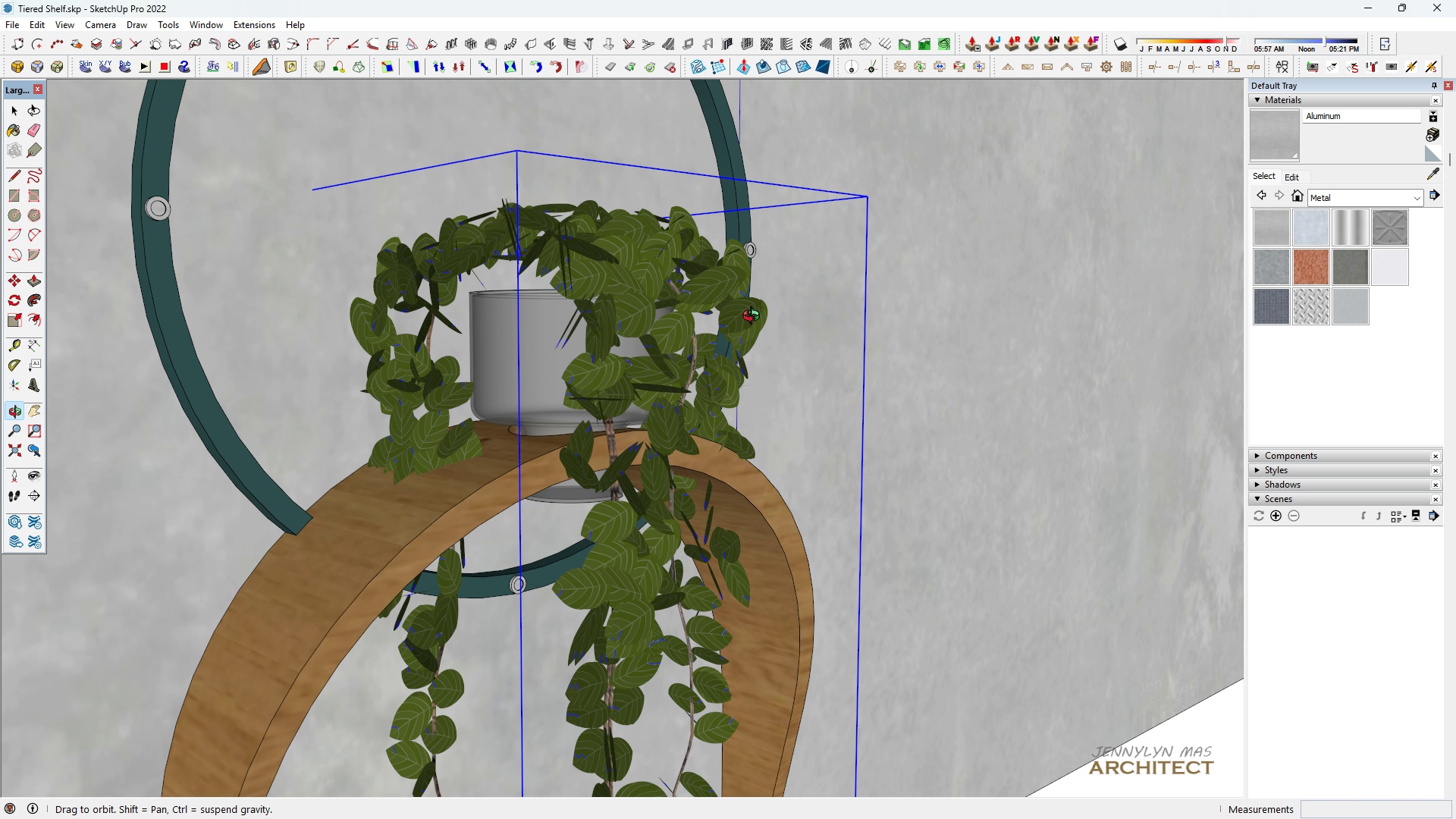 
scroll: coordinate [563, 325], scroll_direction: down, amount: 9.0
 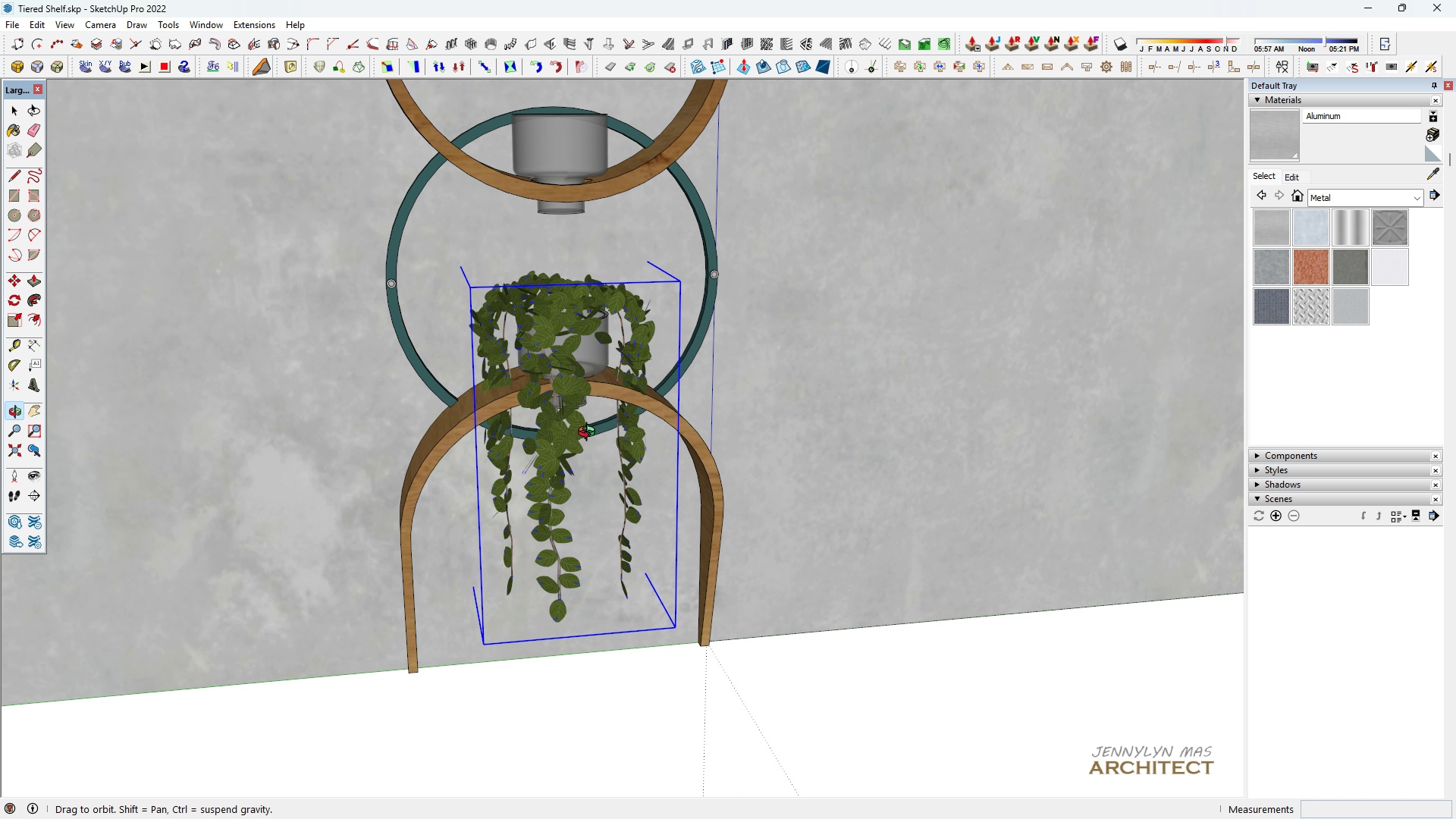 
type(hhhs)
 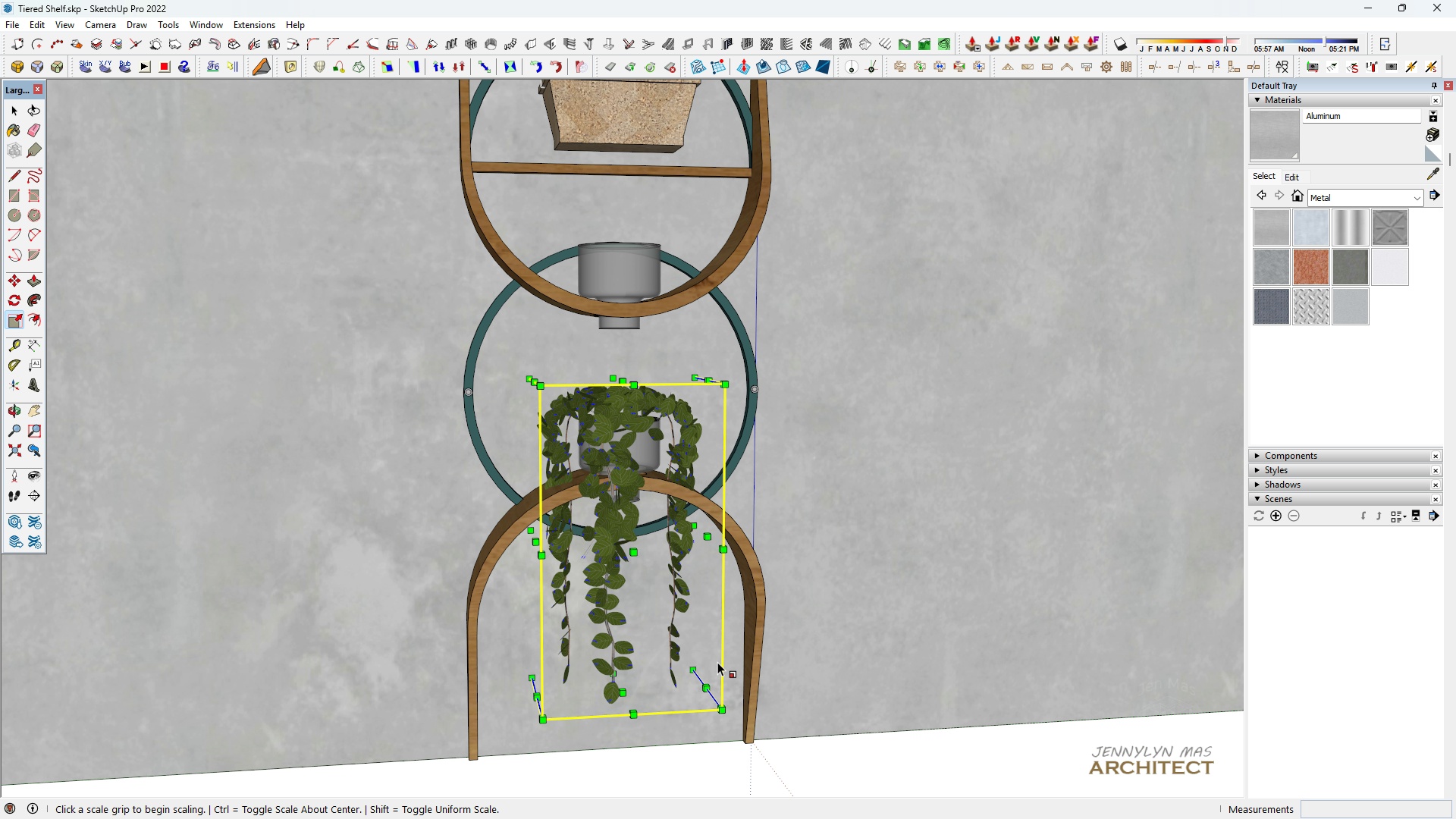 
scroll: coordinate [601, 441], scroll_direction: down, amount: 7.0
 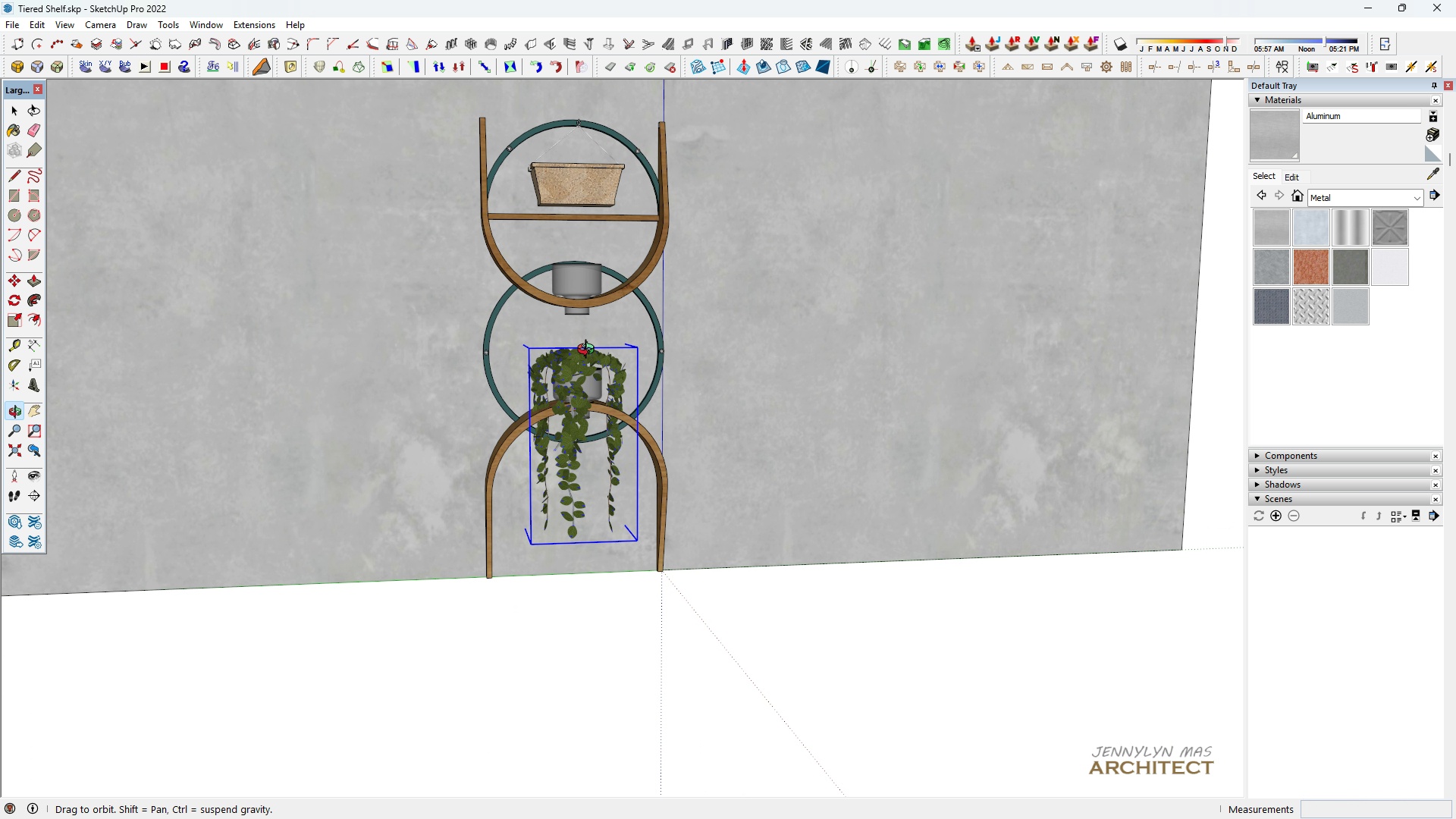 
scroll: coordinate [591, 369], scroll_direction: up, amount: 10.0
 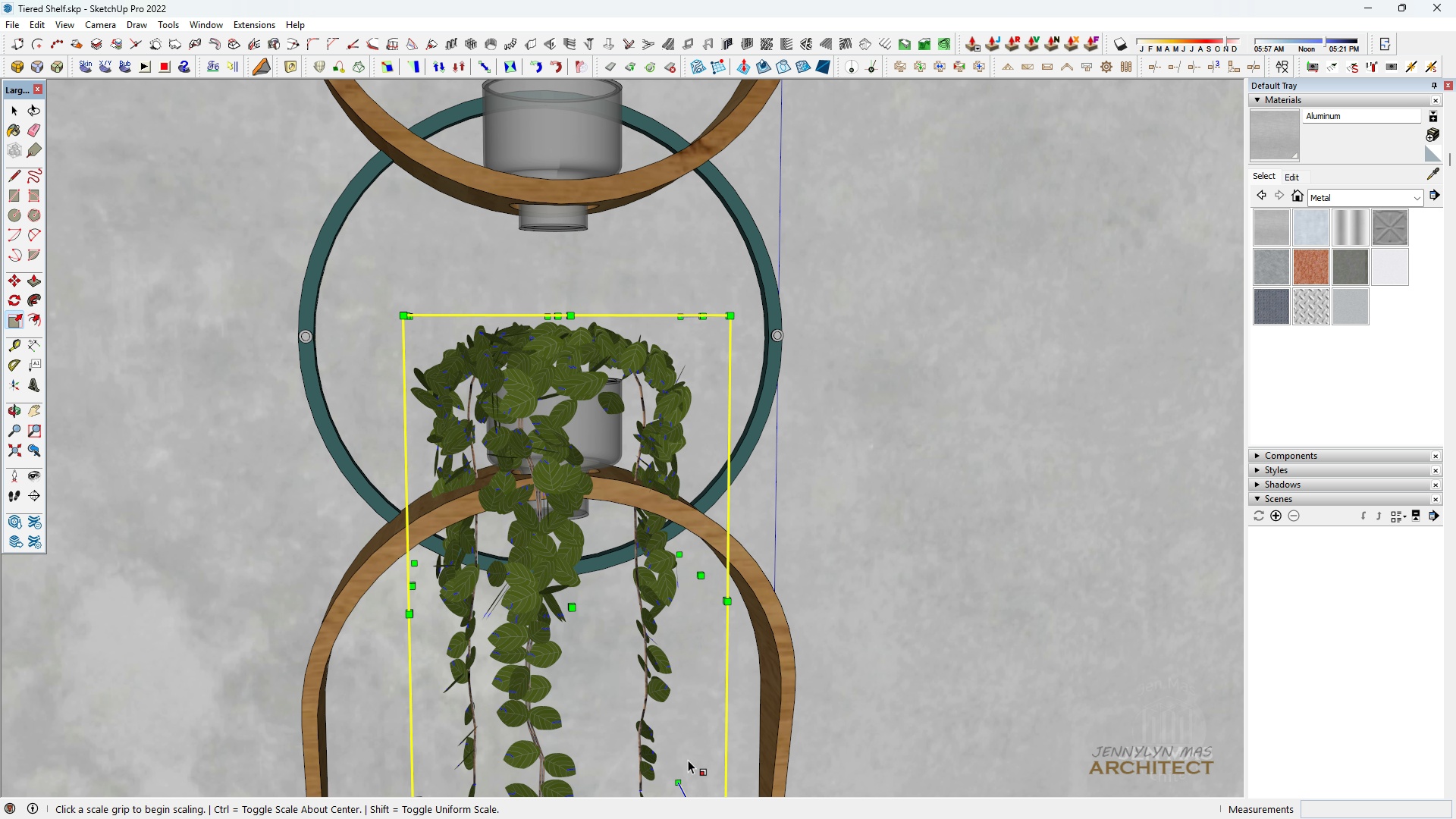 
scroll: coordinate [717, 477], scroll_direction: down, amount: 5.0
 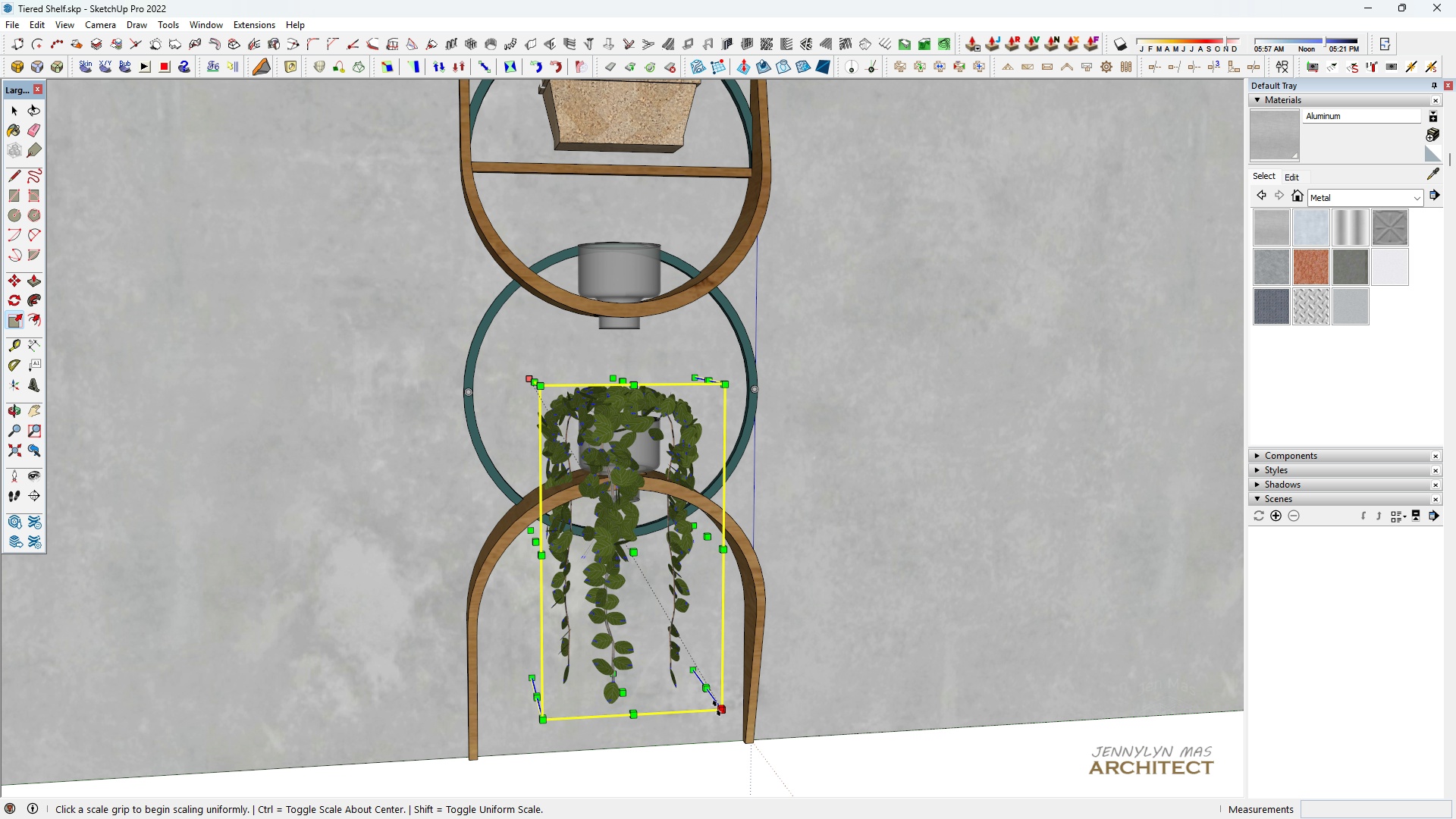 
left_click([717, 708])
 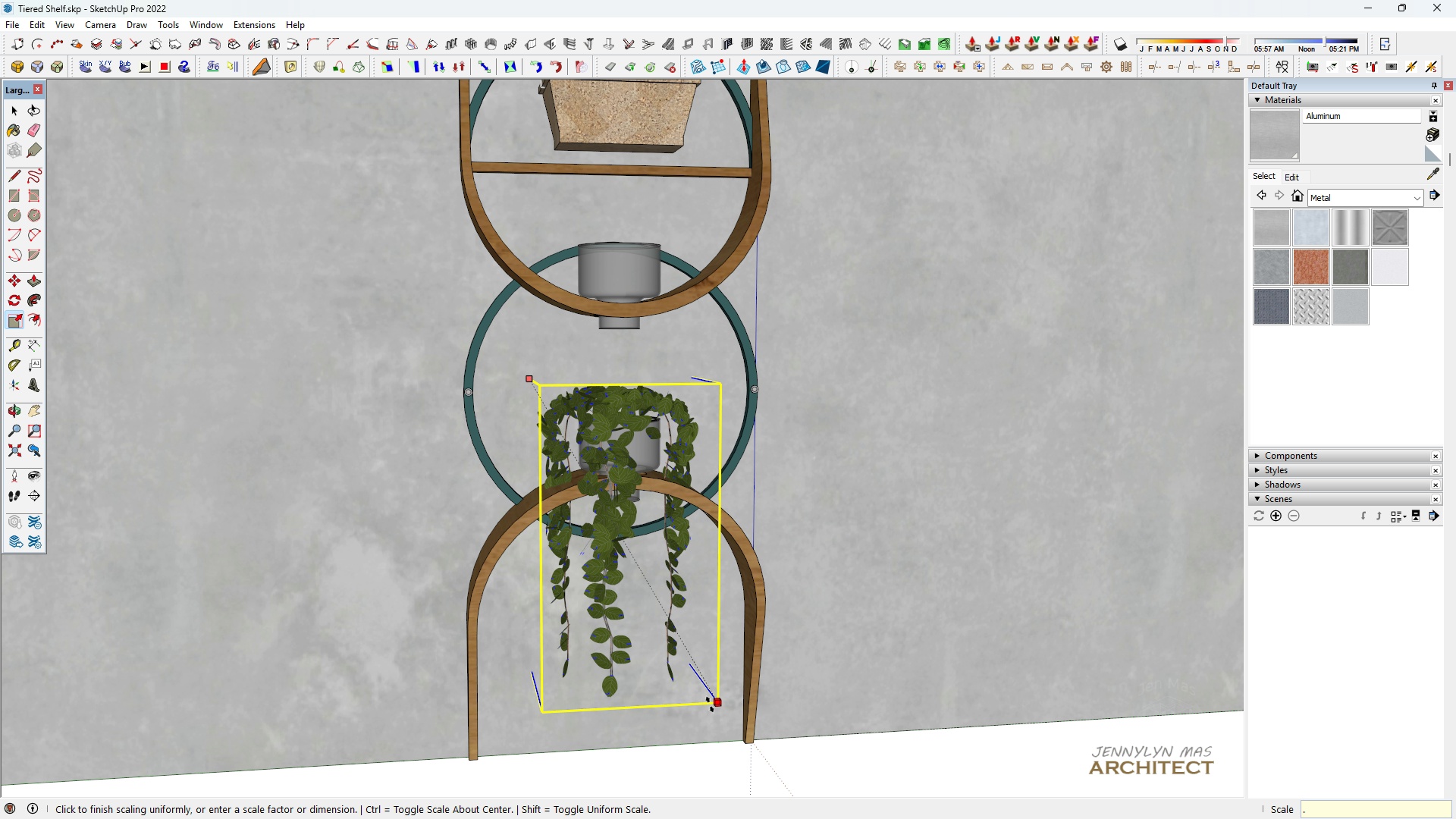 
type(.80)
 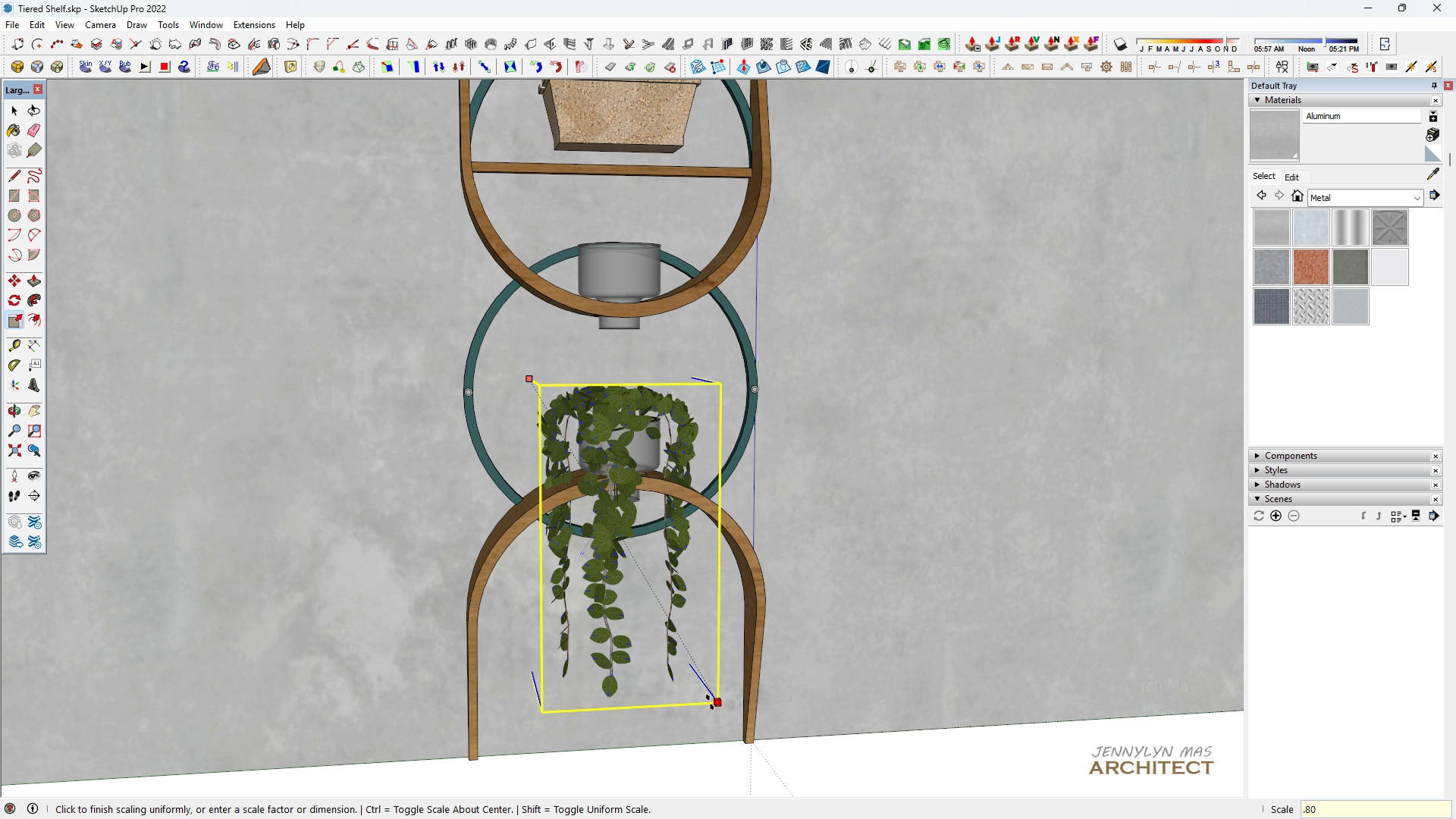 
key(Enter)
 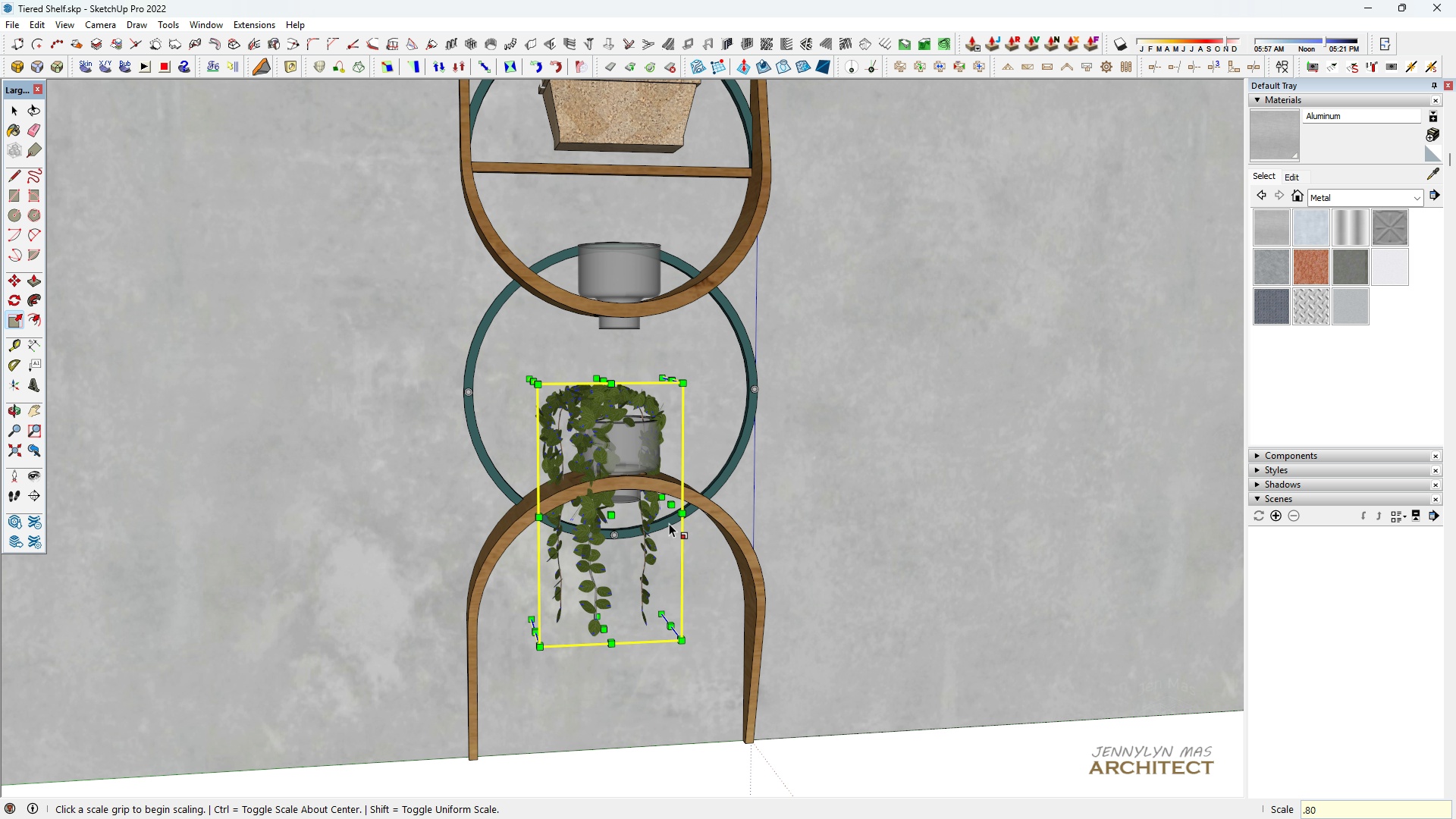 
scroll: coordinate [710, 314], scroll_direction: up, amount: 15.0
 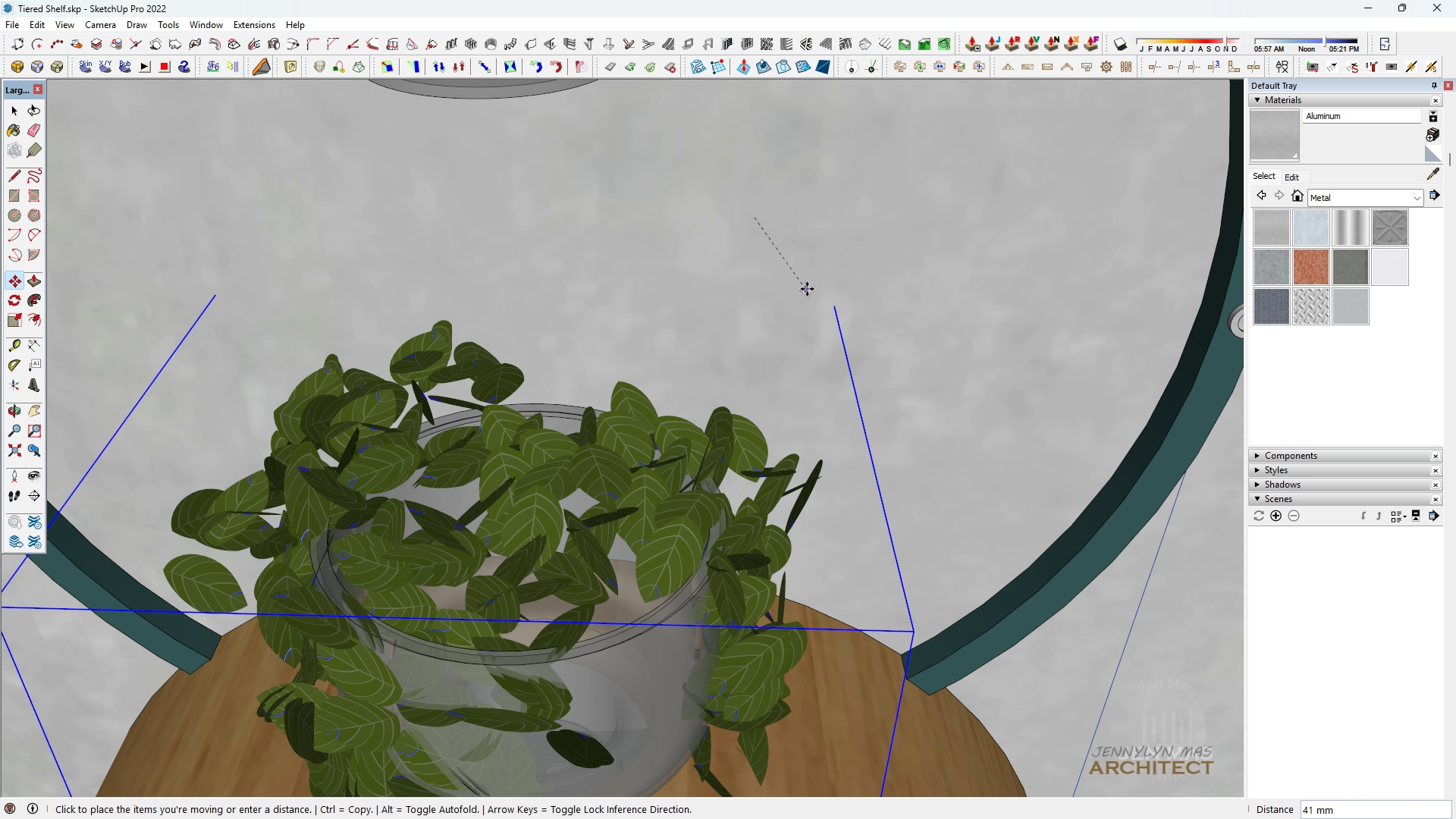 
type( hhm)
 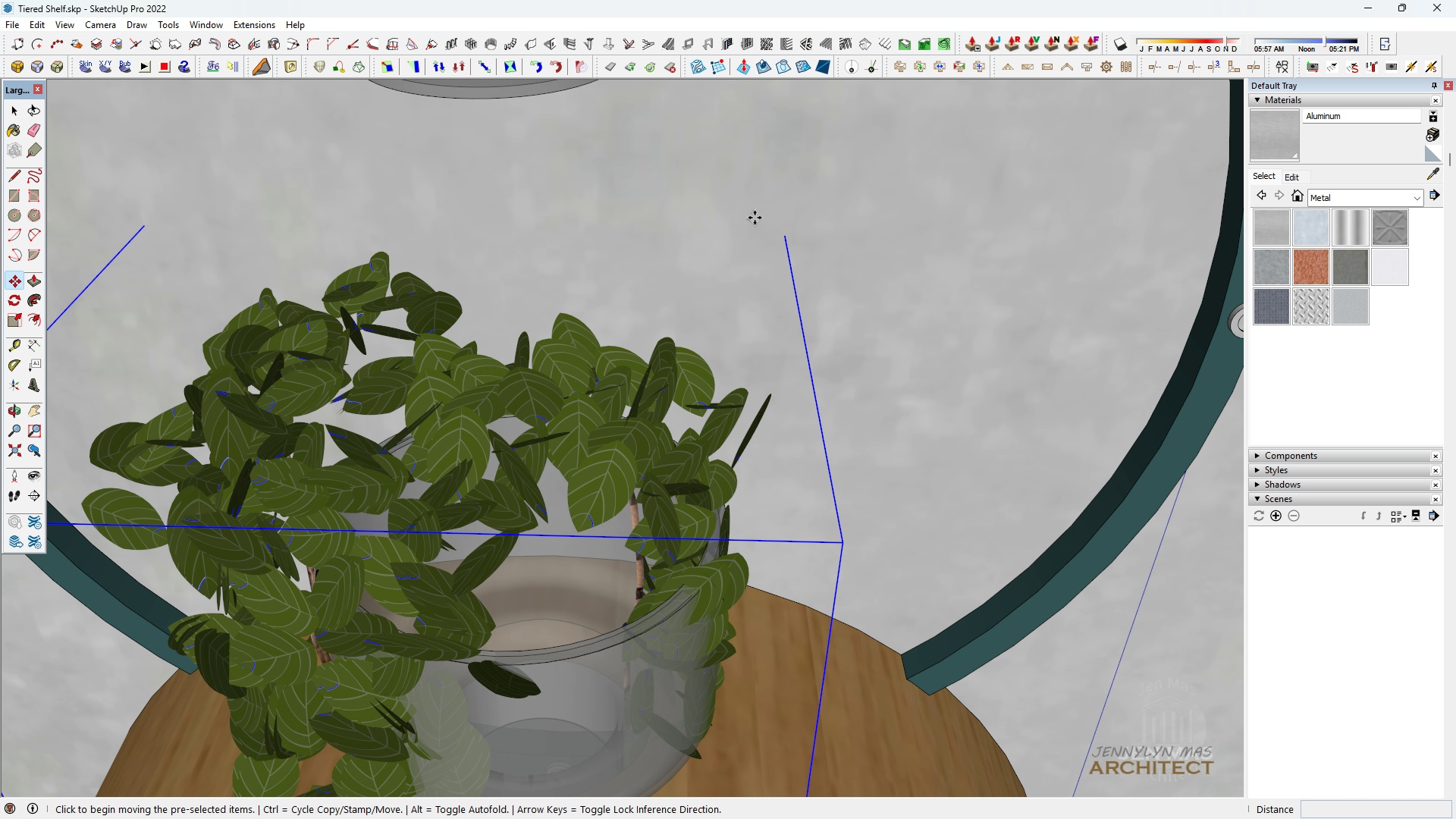 
left_click([755, 218])
 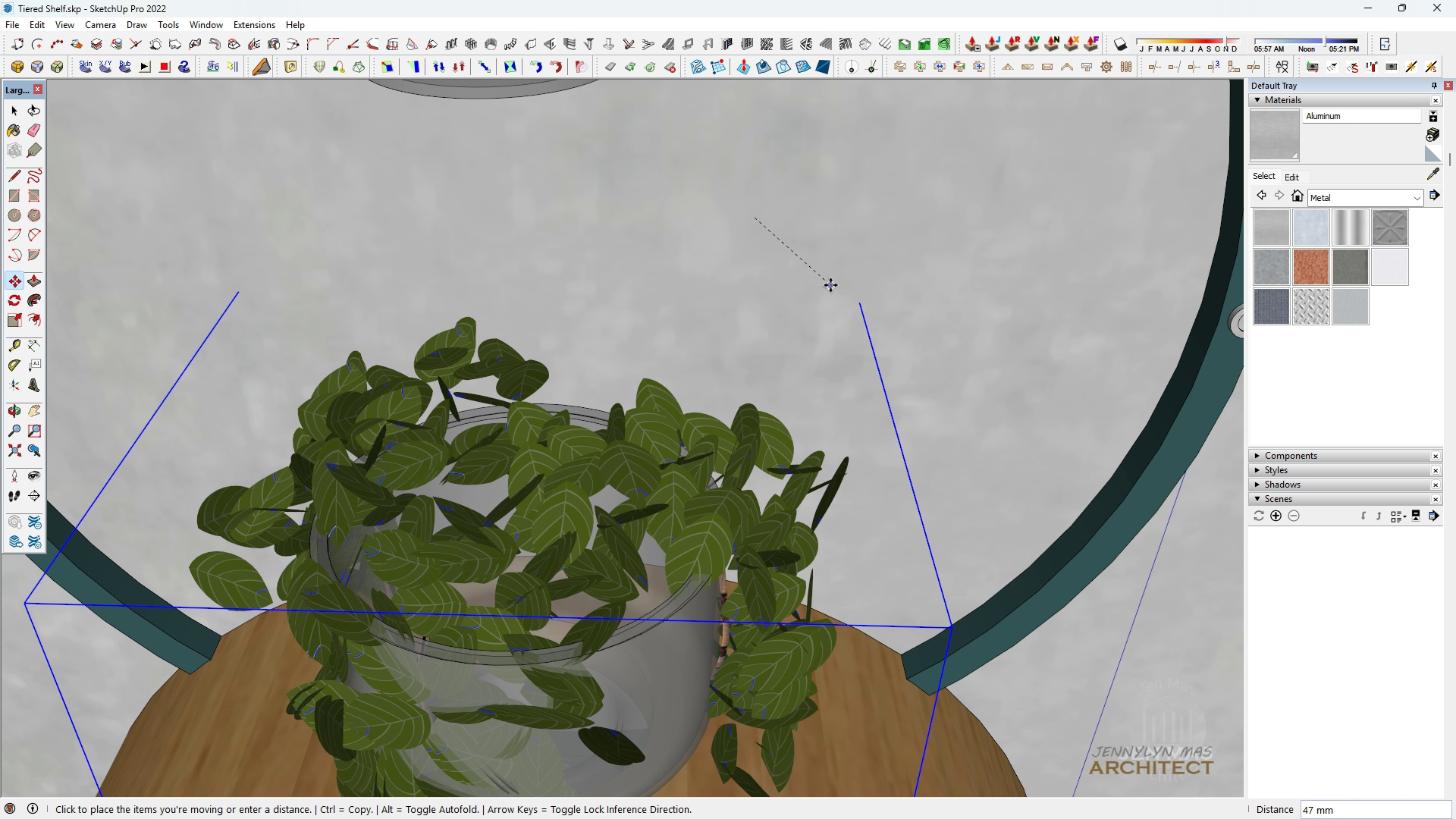 
left_click([830, 285])
 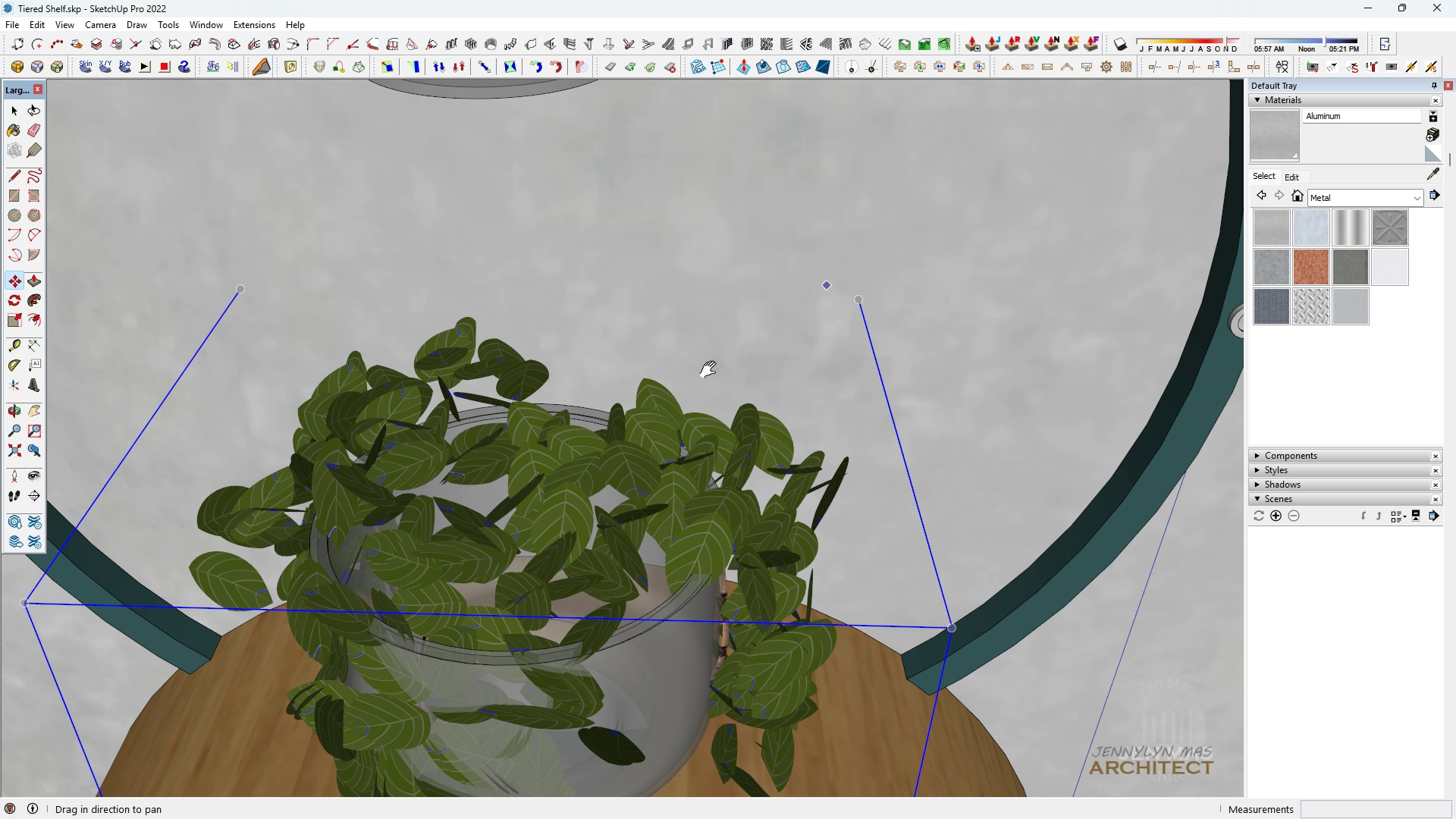 
key(H)
 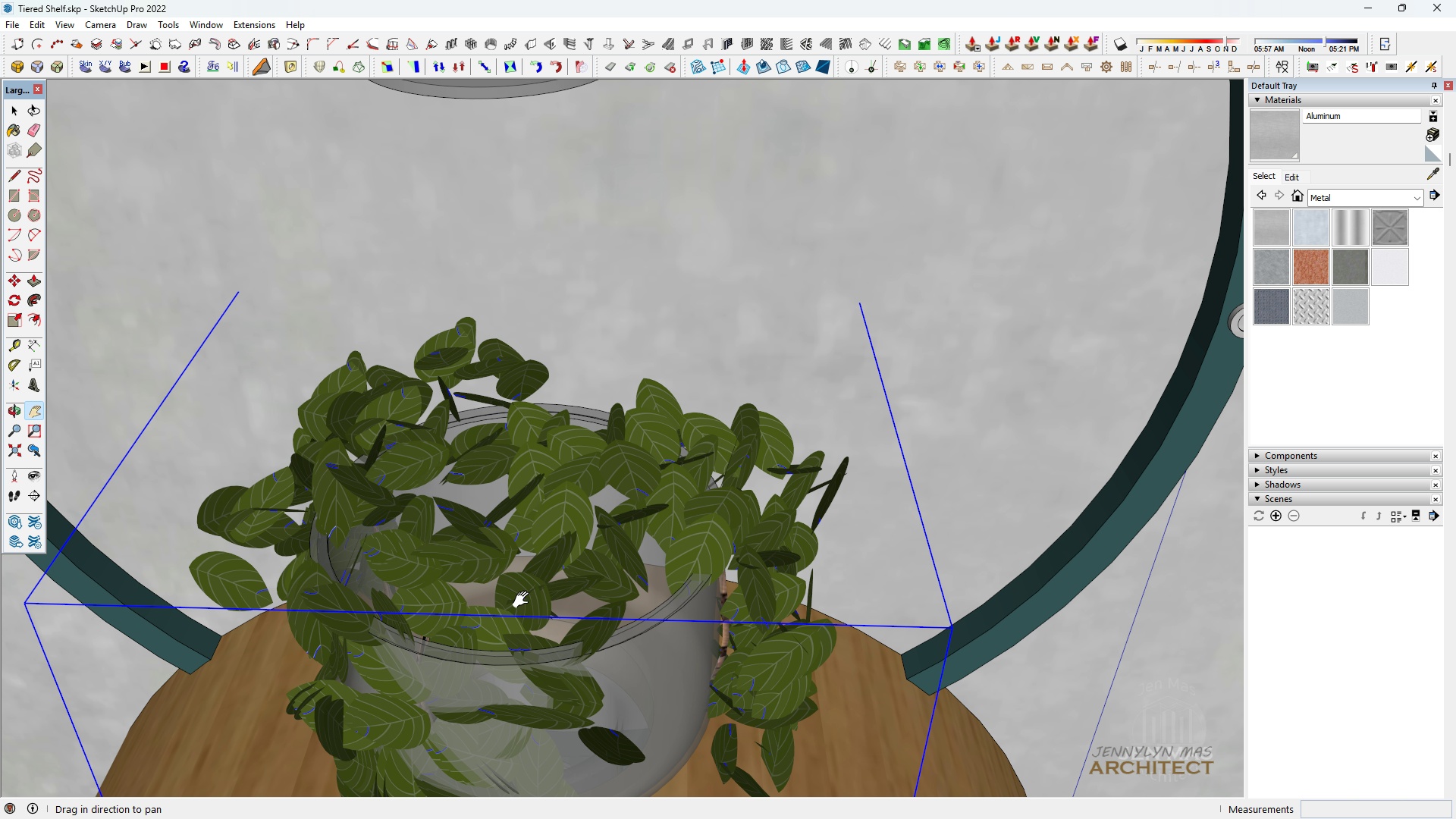 
scroll: coordinate [554, 567], scroll_direction: up, amount: 4.0
 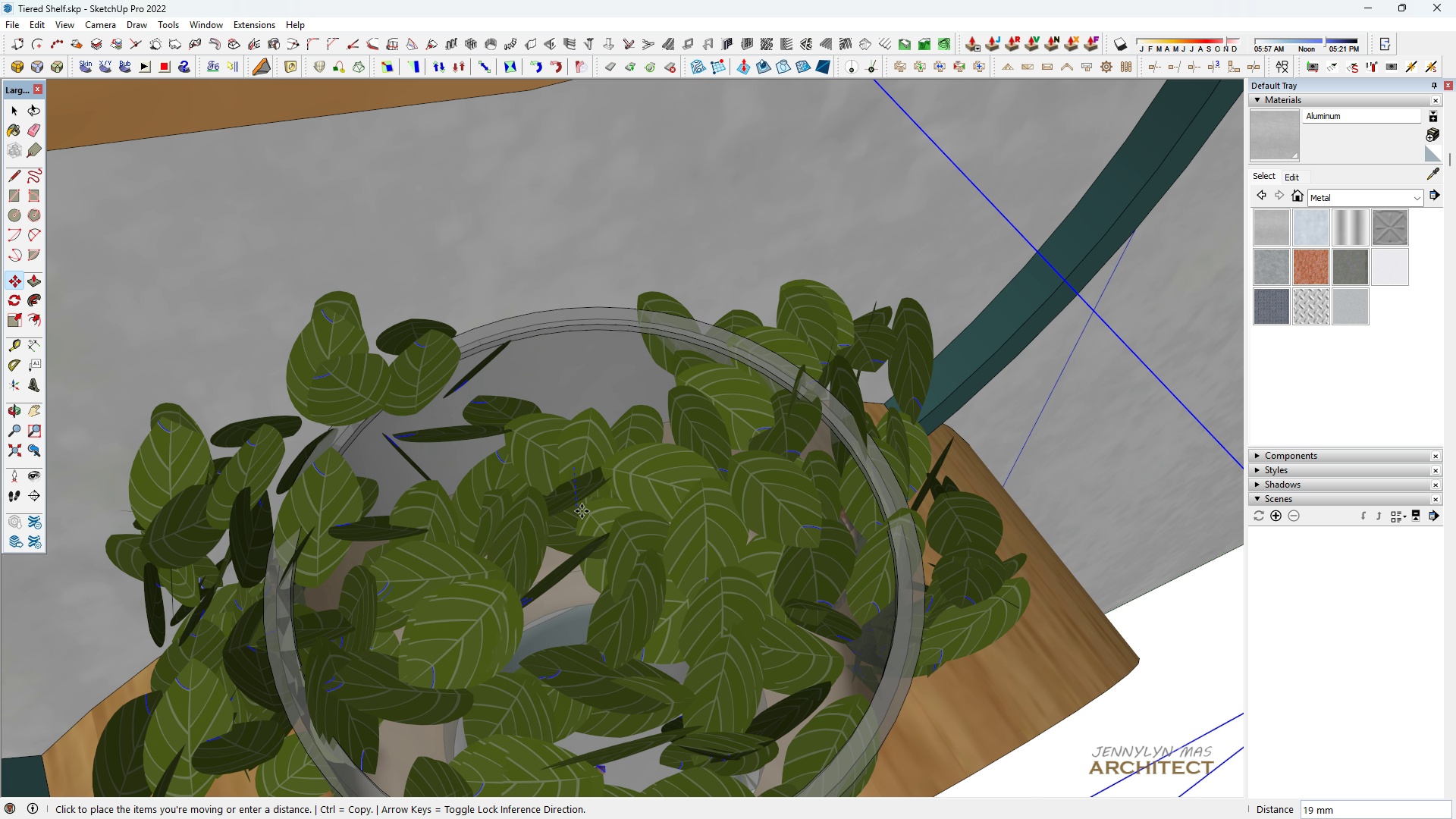 
key(Space)
 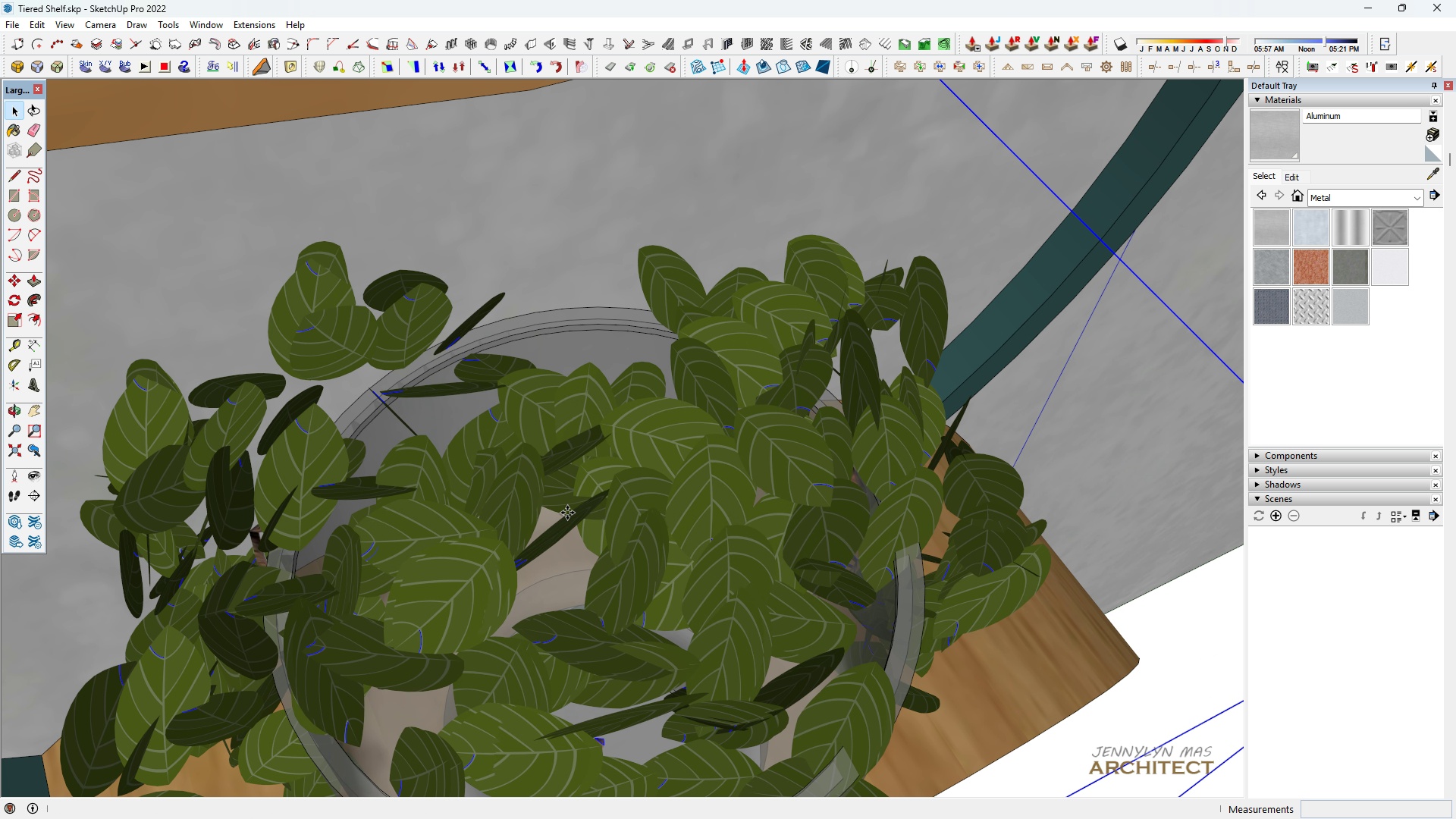 
key(M)
 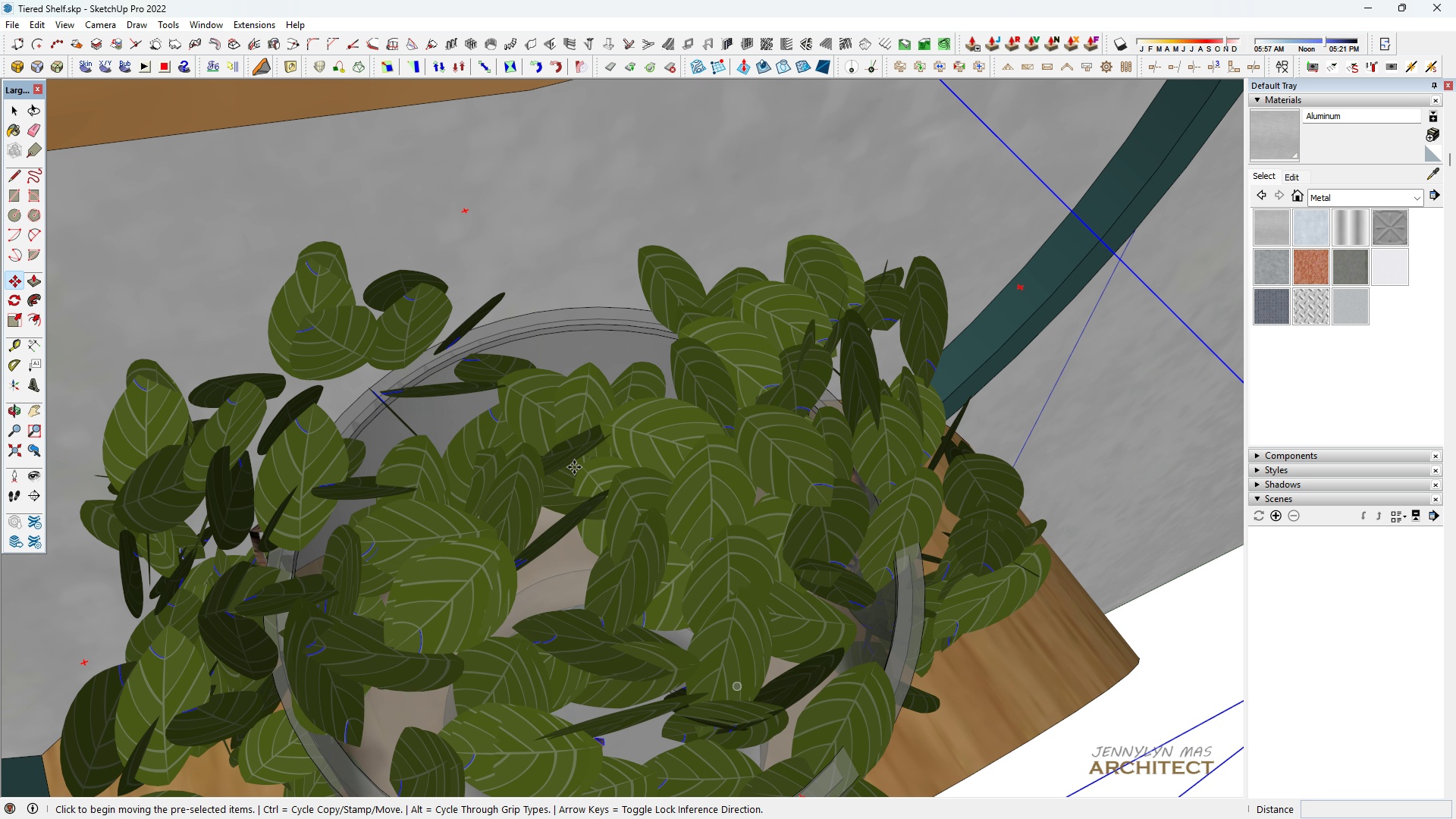 
left_click([574, 467])
 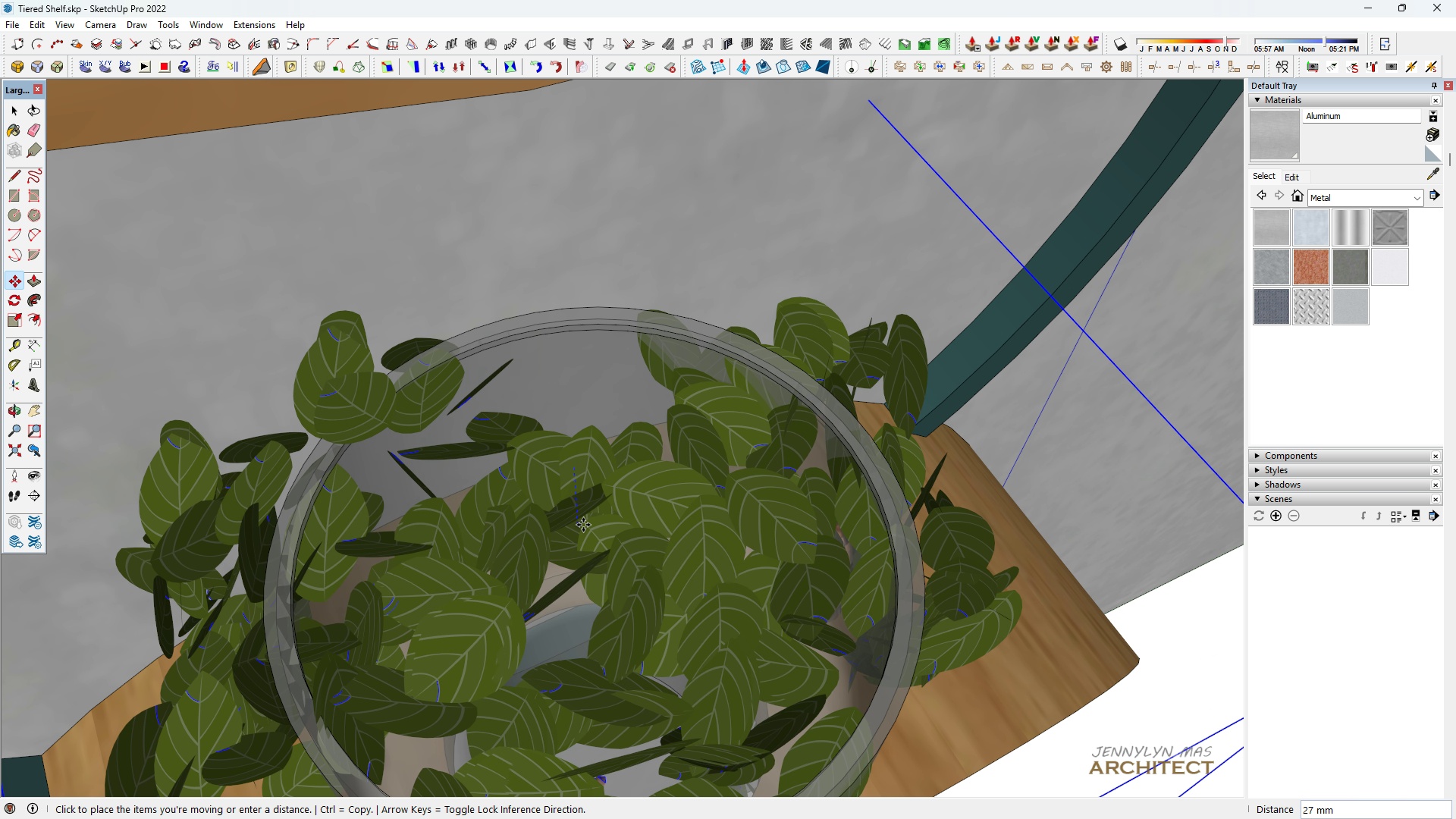 
left_click_drag(start_coordinate=[583, 525], to_coordinate=[587, 523])
 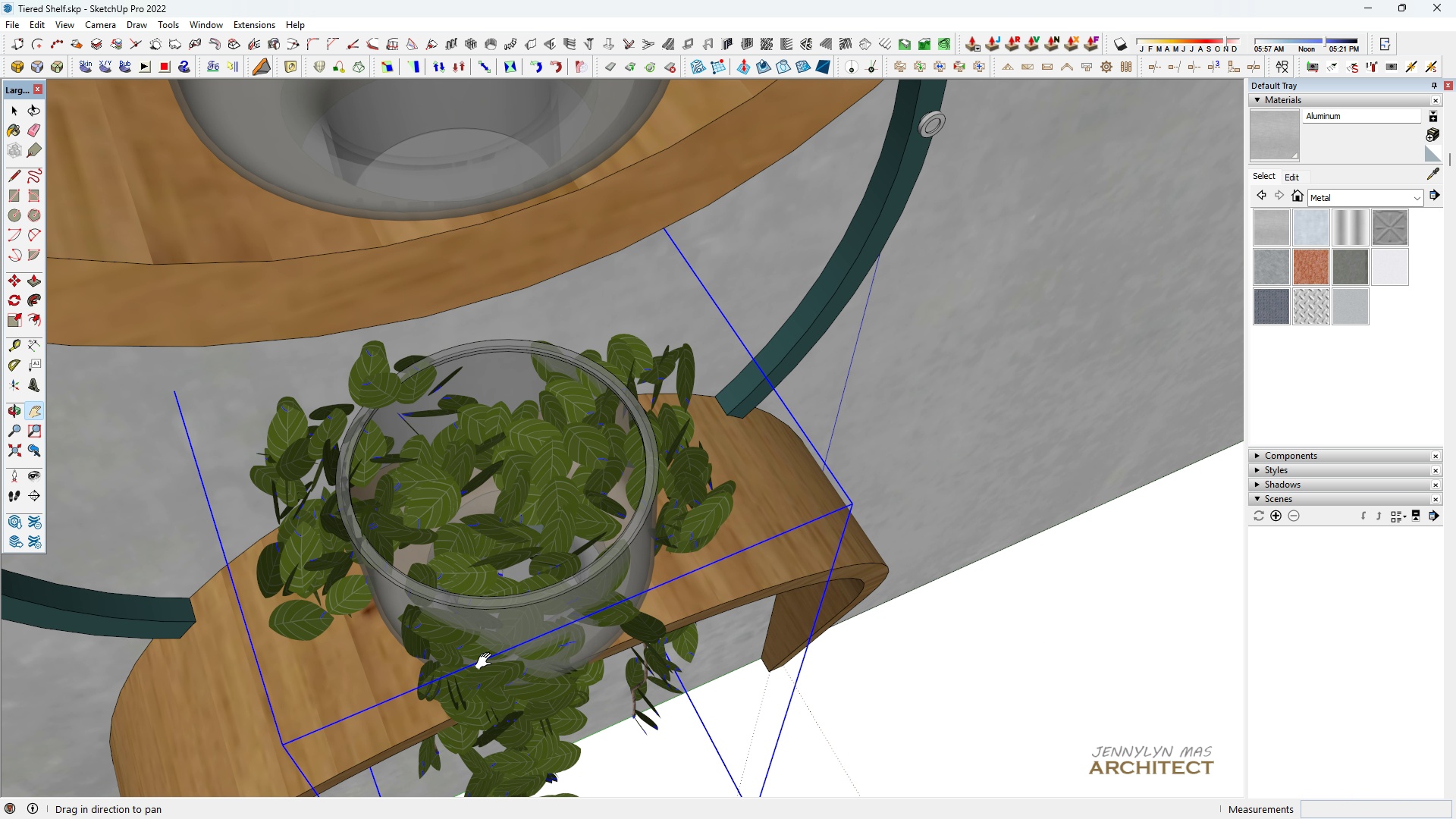 
type(hhhm)
 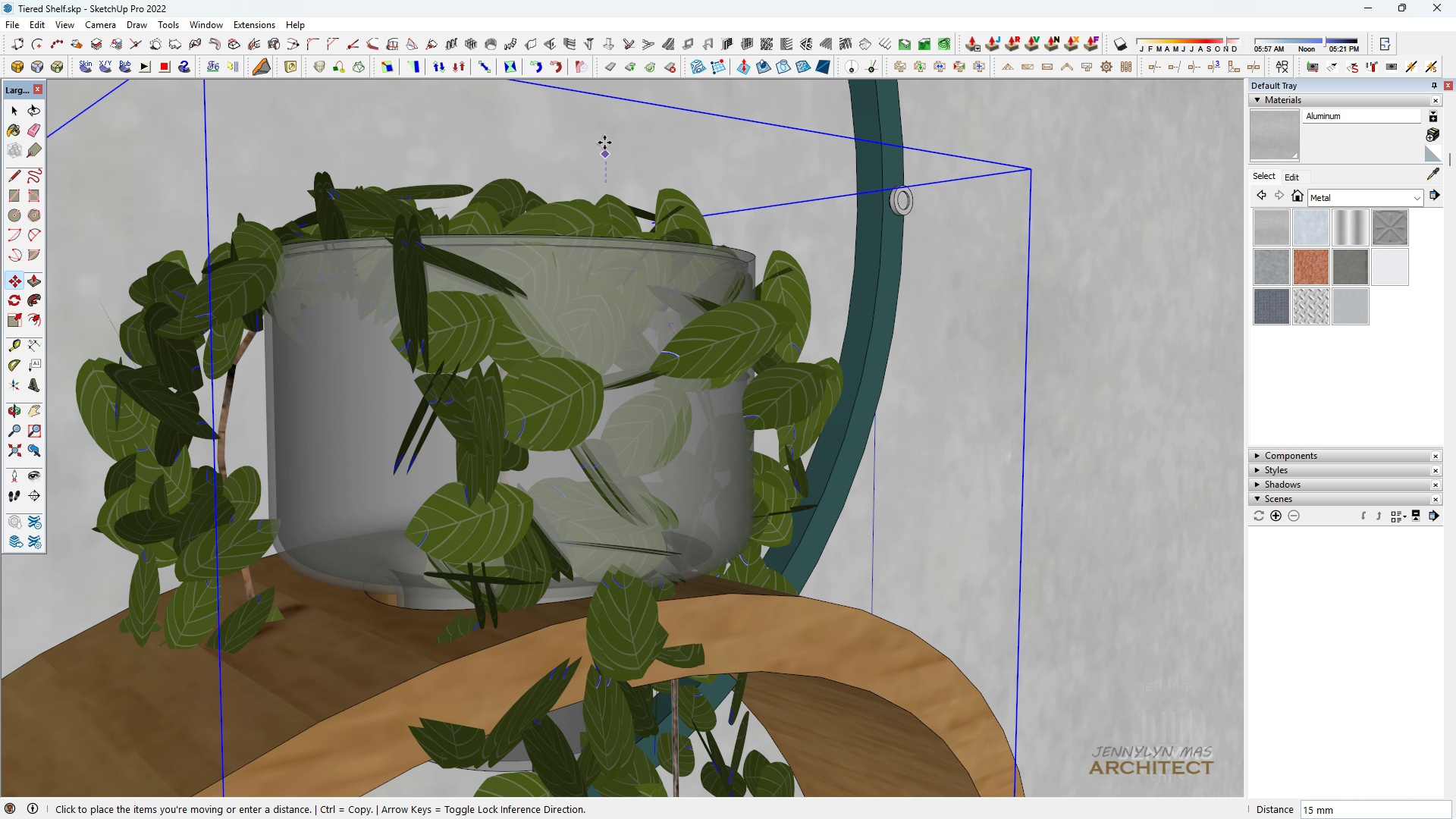 
scroll: coordinate [407, 375], scroll_direction: down, amount: 8.0
 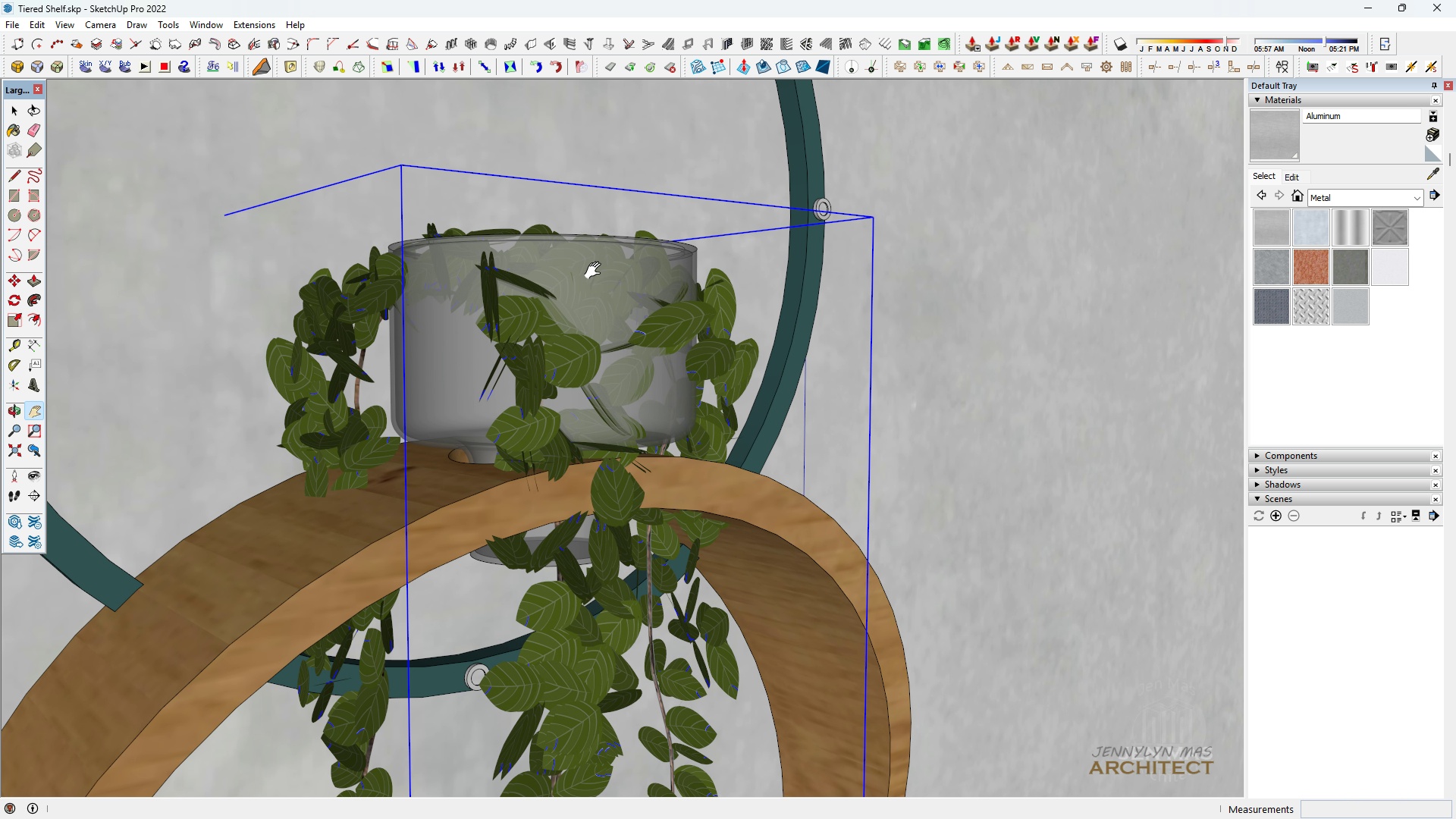 
scroll: coordinate [597, 231], scroll_direction: up, amount: 4.0
 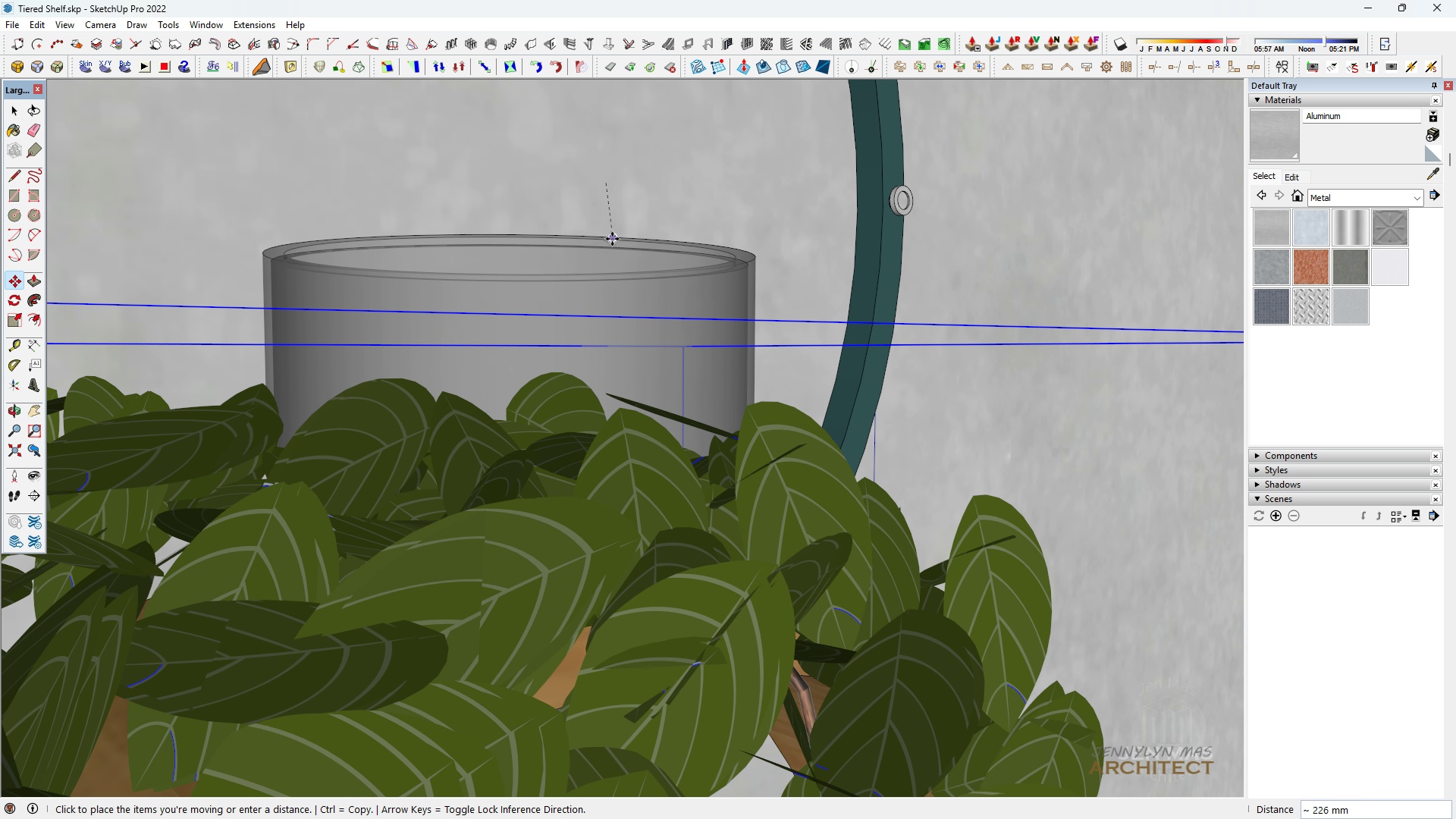 
left_click([610, 223])
 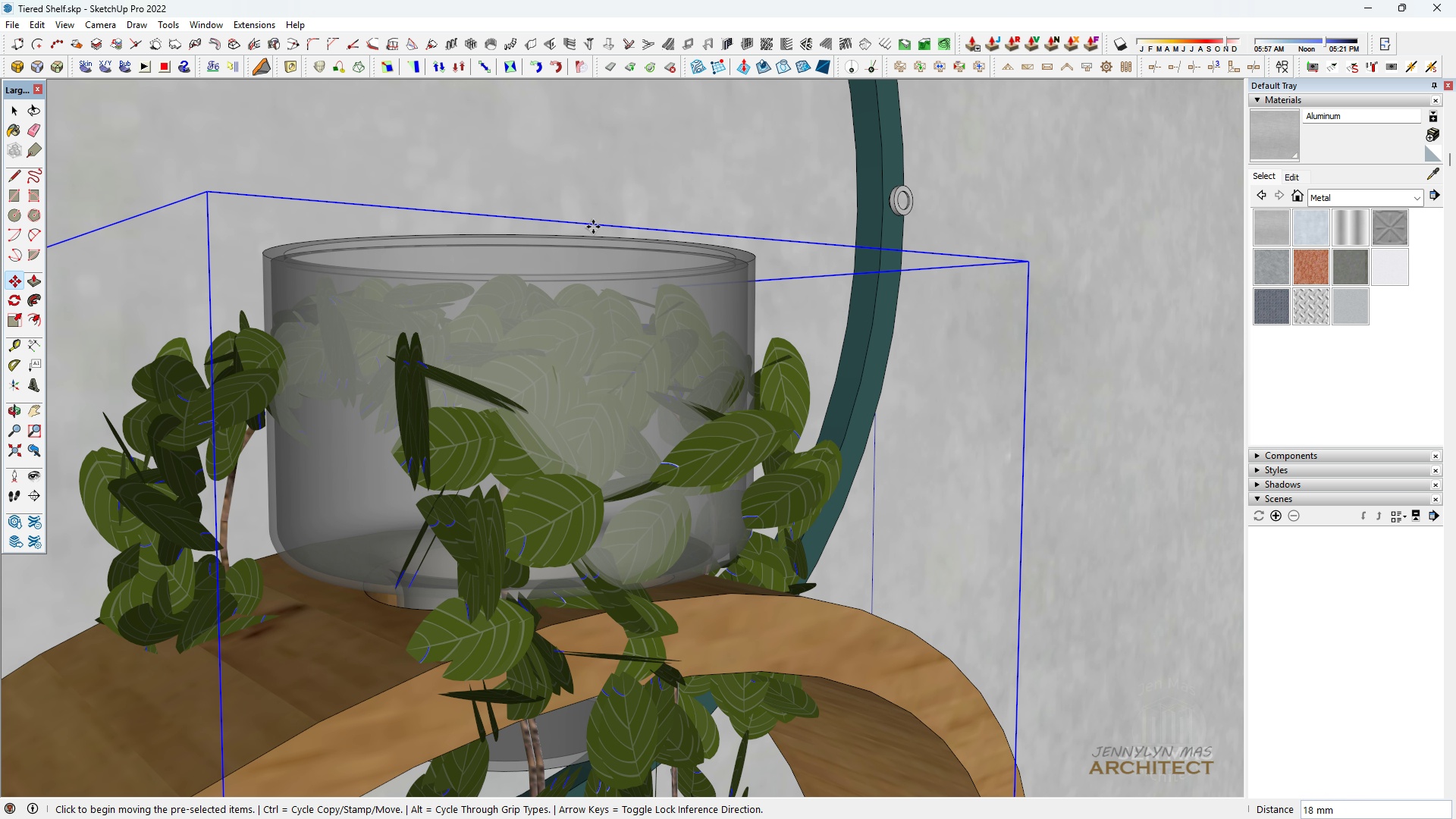 
type(hh m)
 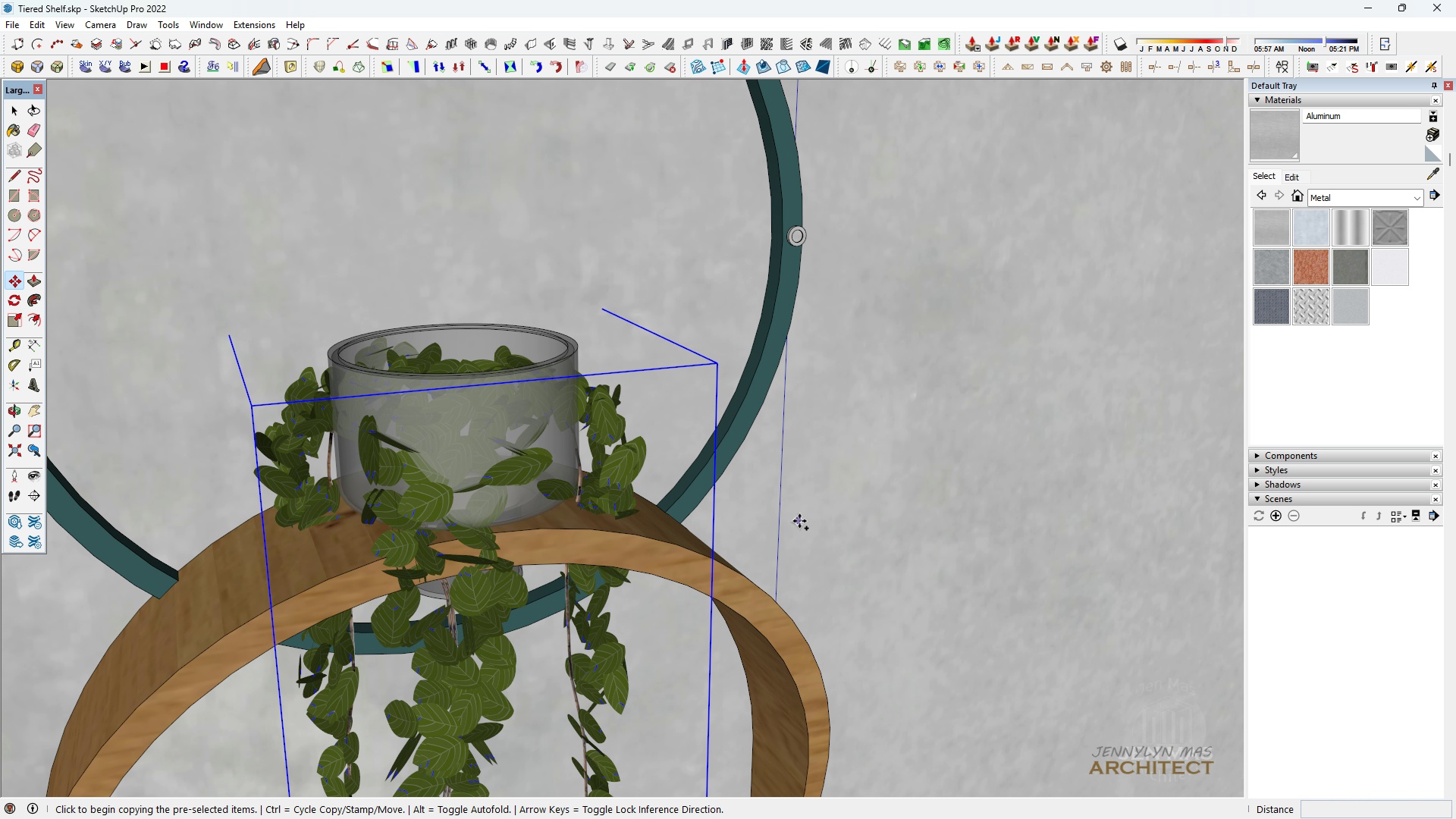 
scroll: coordinate [408, 500], scroll_direction: down, amount: 8.0
 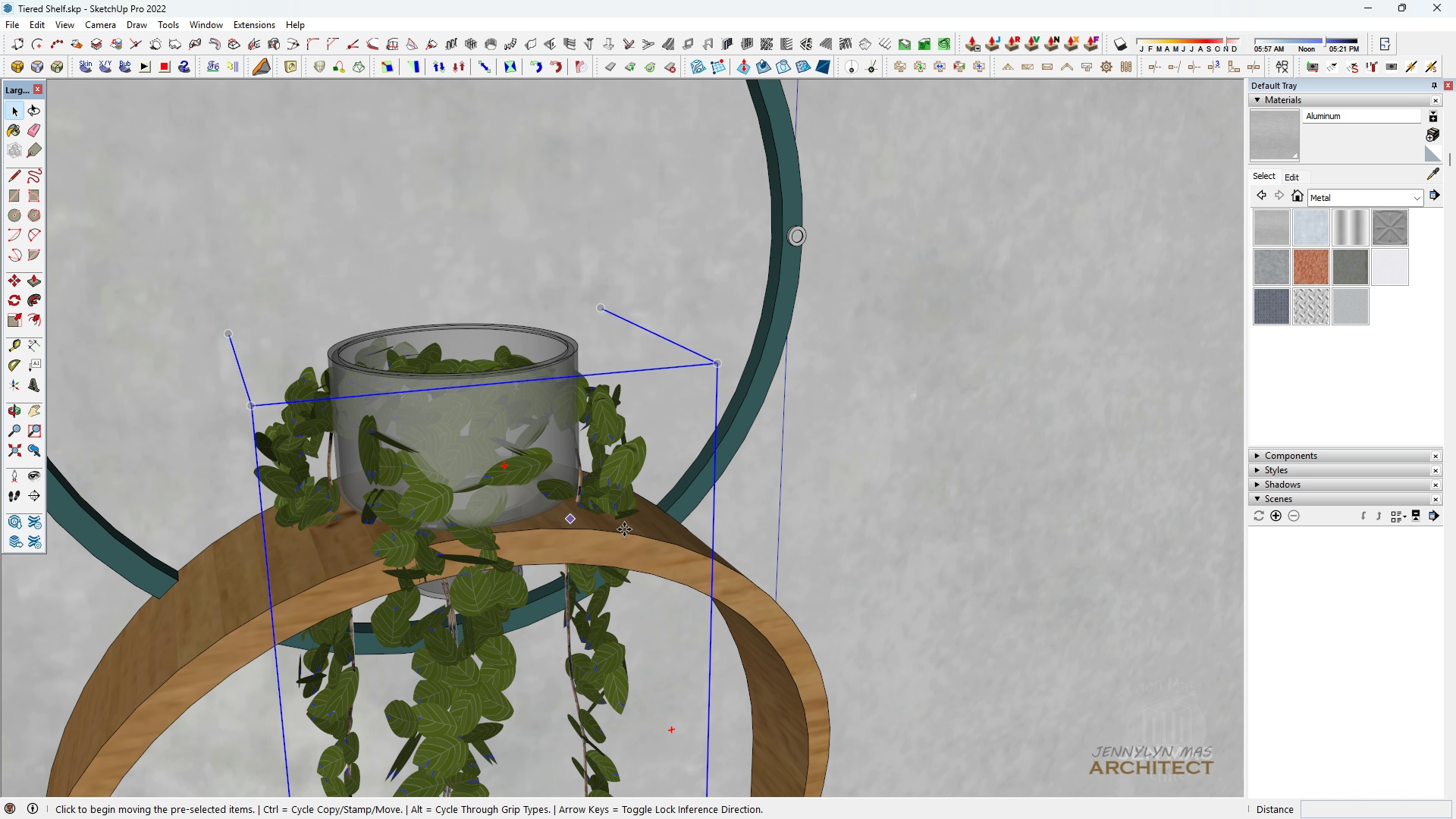 
key(Control+ControlLeft)
 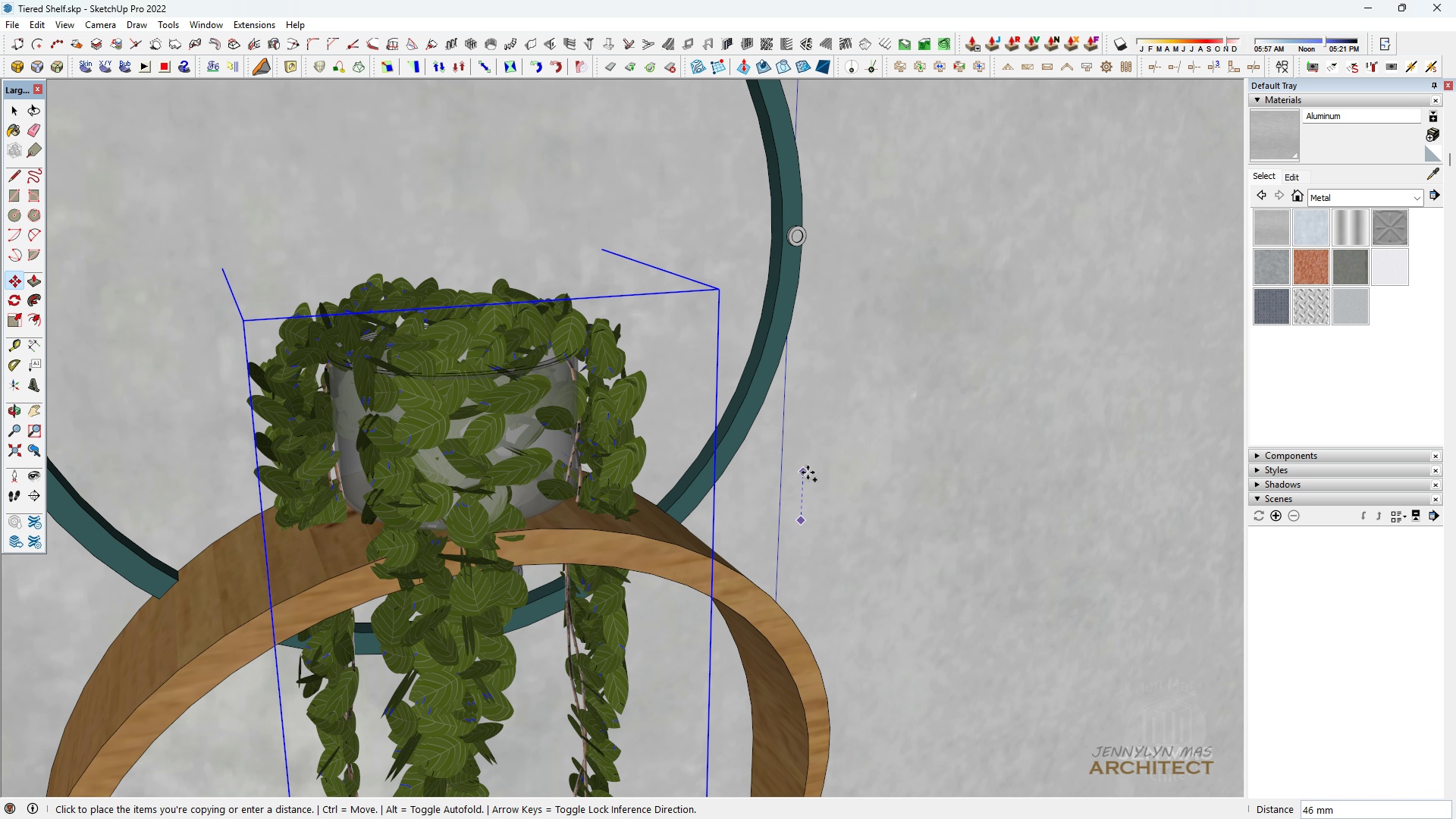 
left_click([808, 472])
 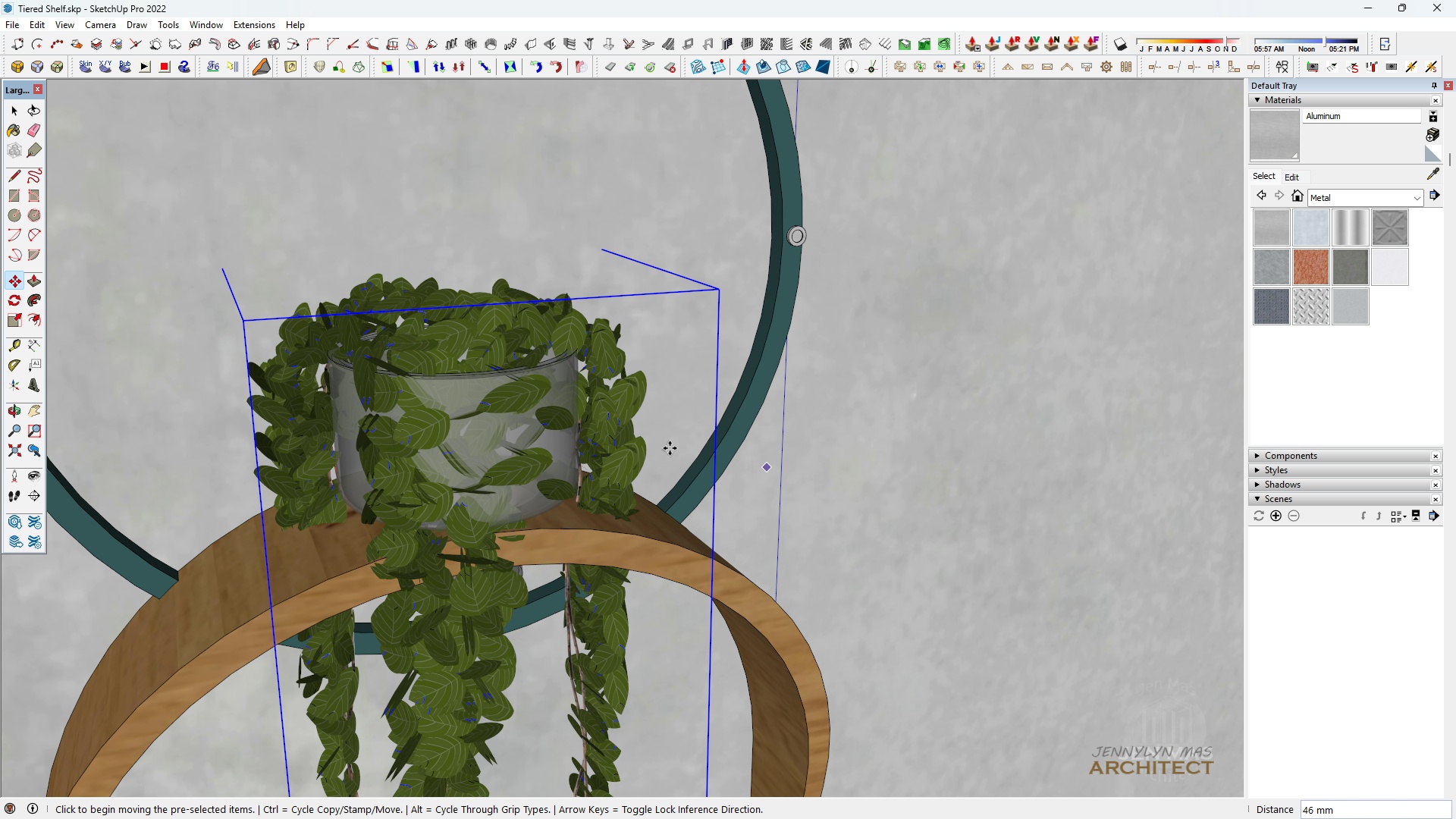 
key(Space)
 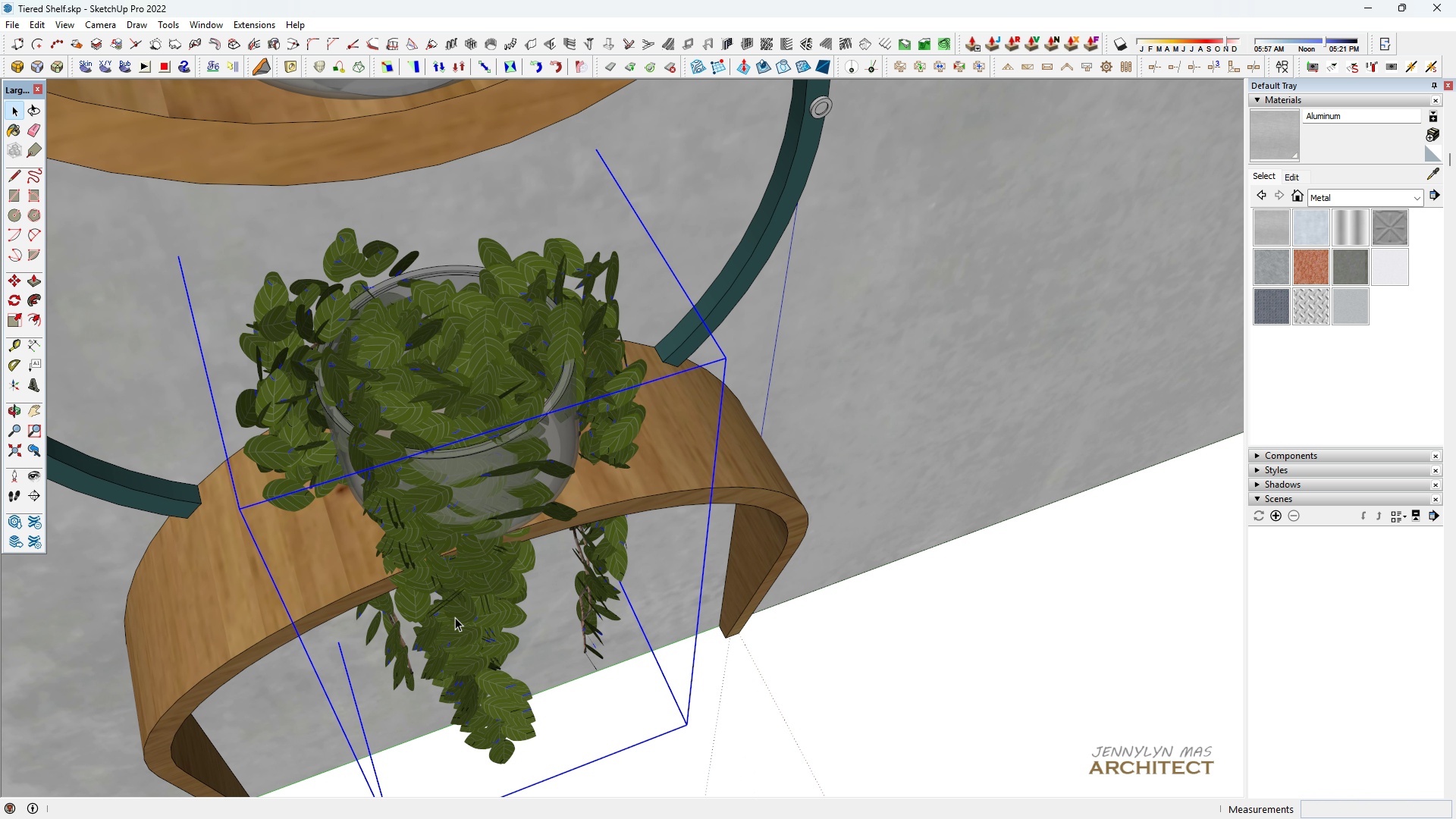 
scroll: coordinate [482, 361], scroll_direction: none, amount: 0.0
 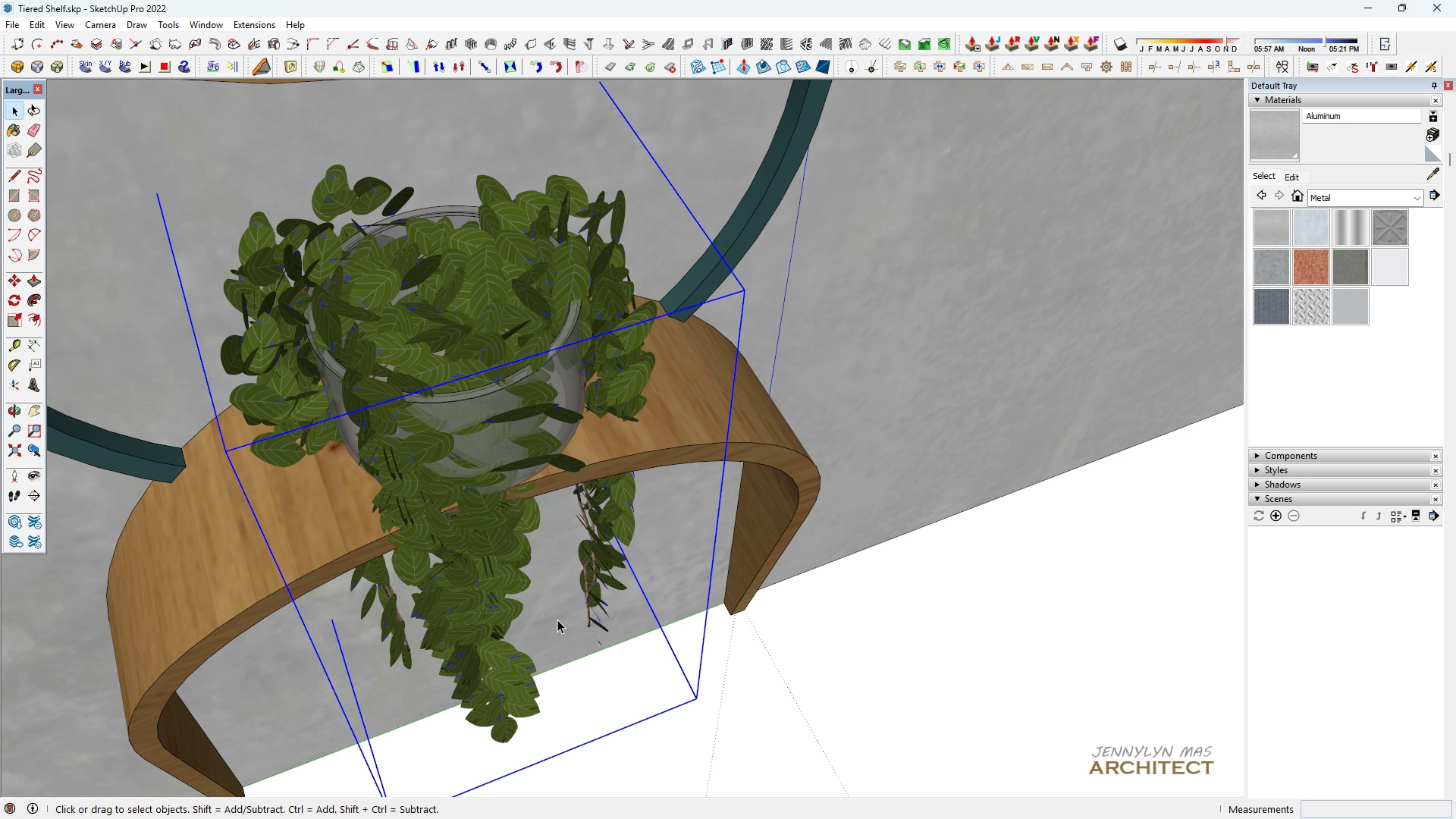 
key(Q)
 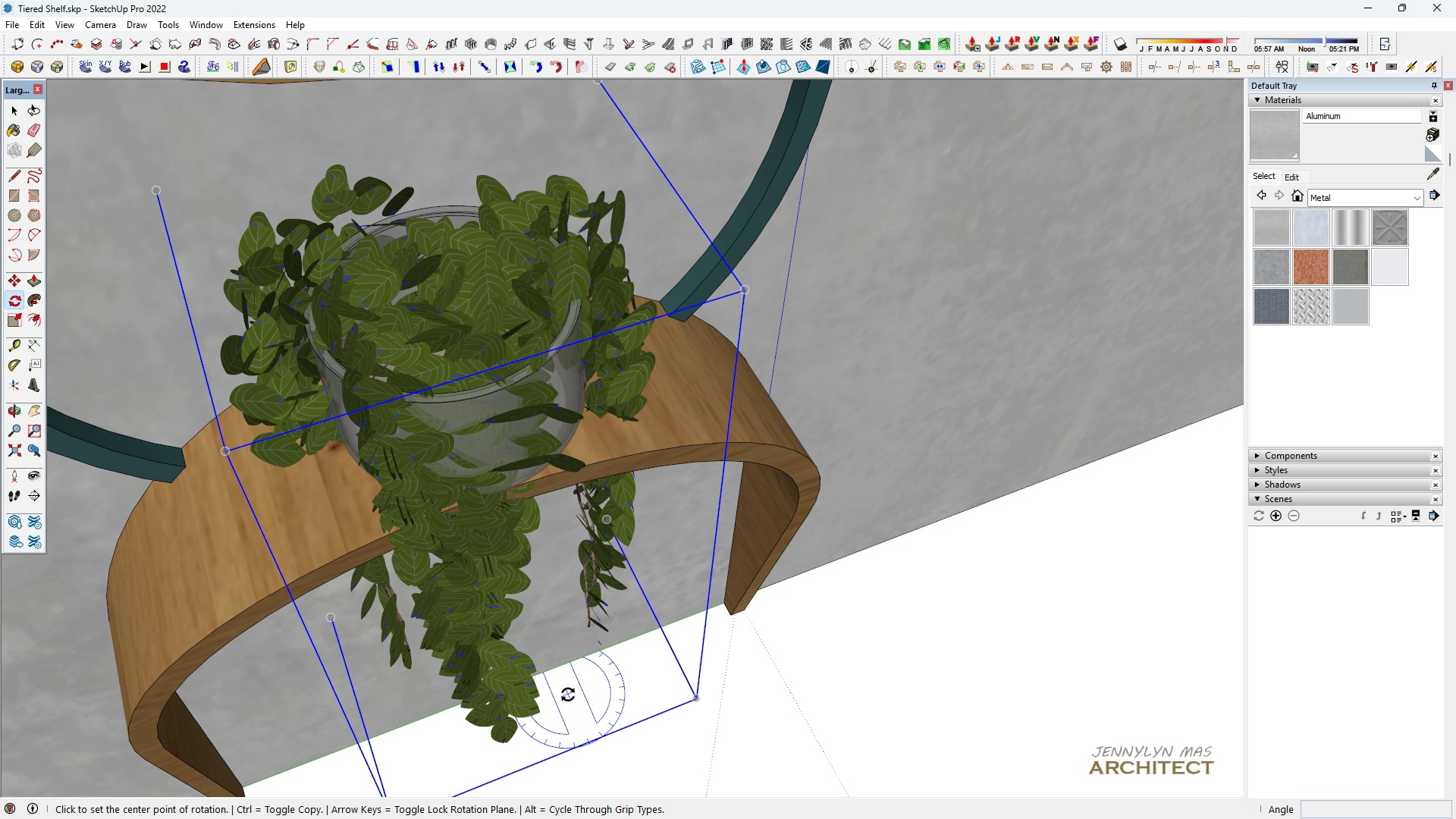 
left_click([568, 695])
 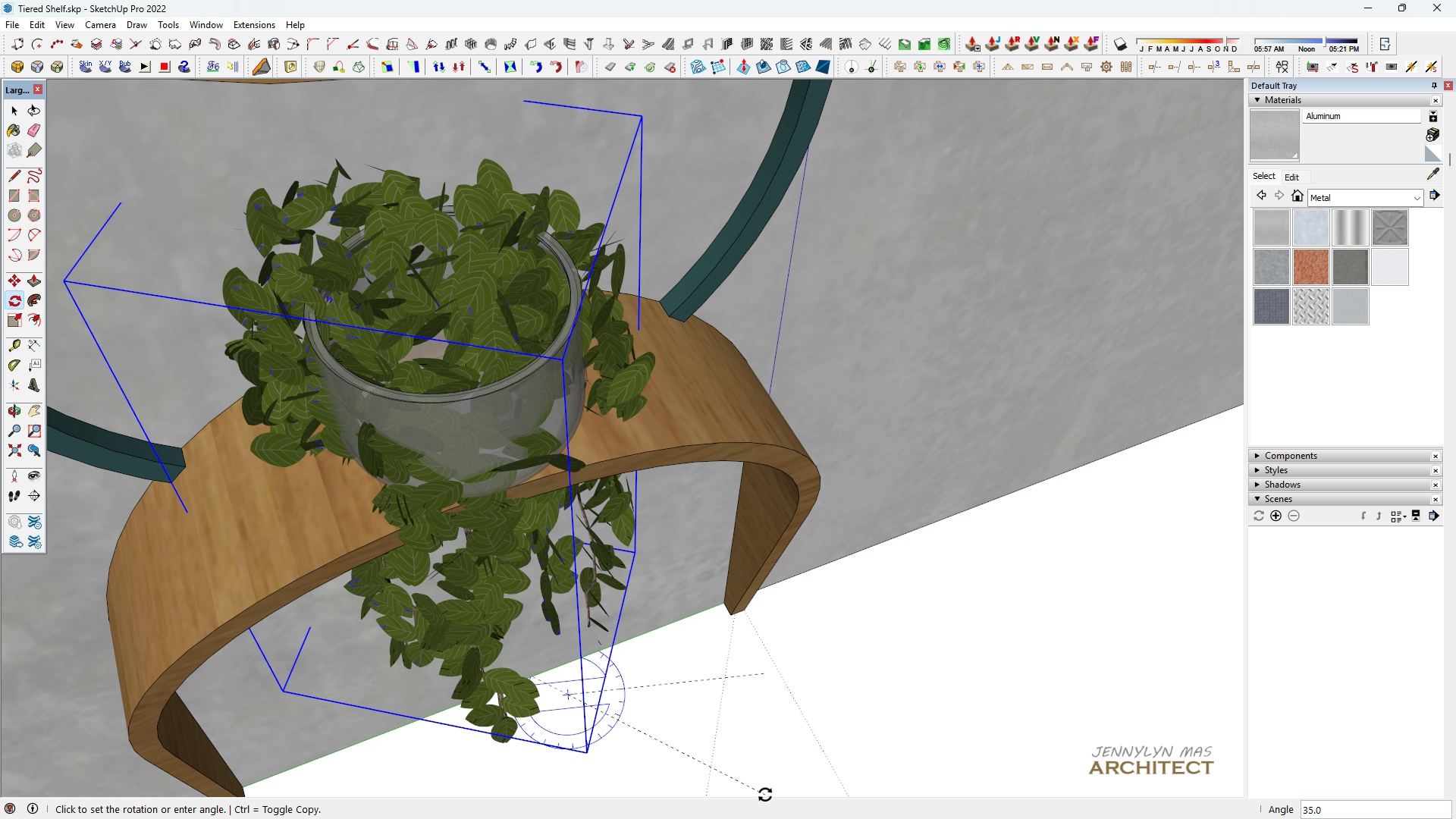 
left_click([766, 795])
 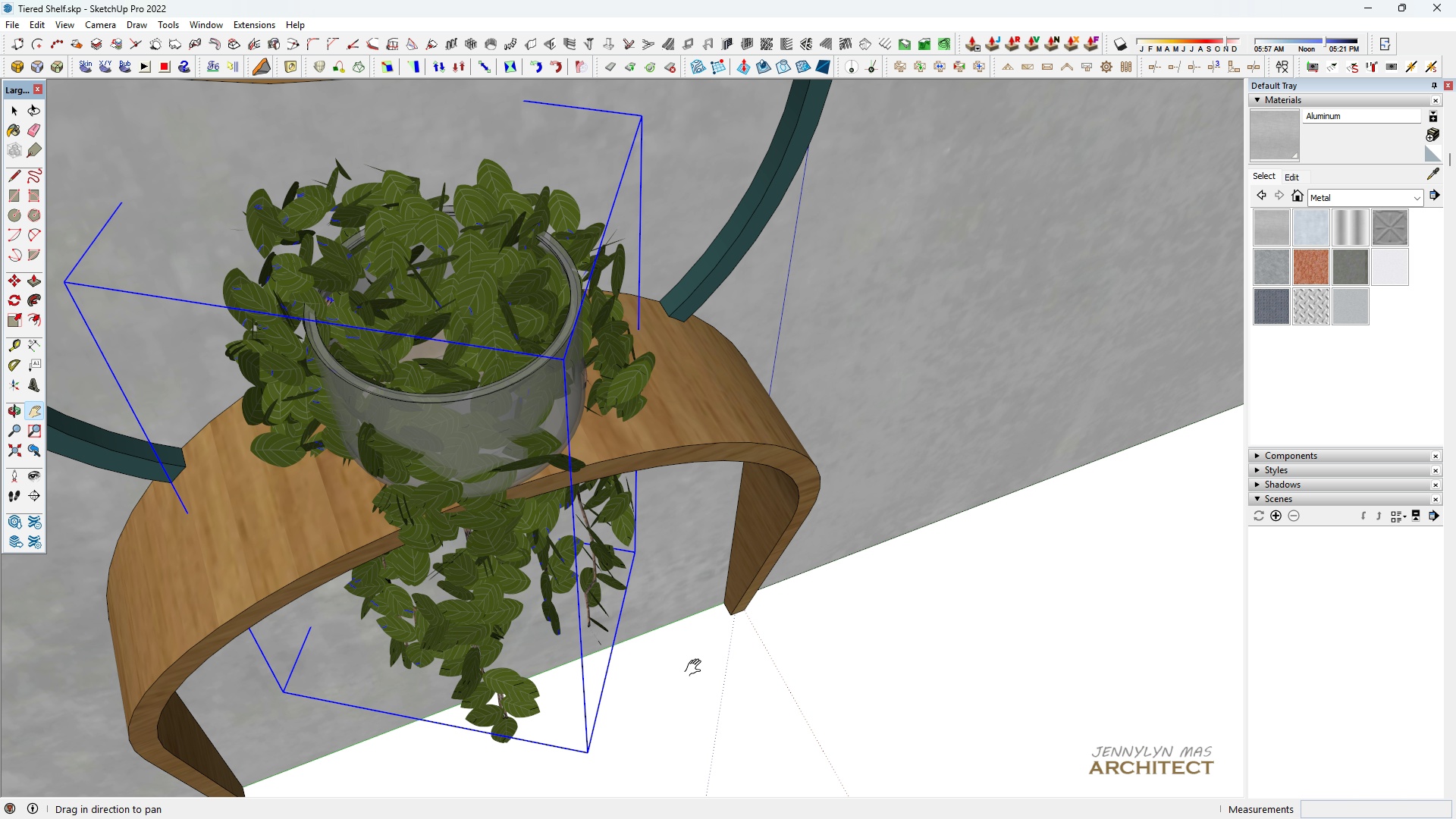 
key(H)
 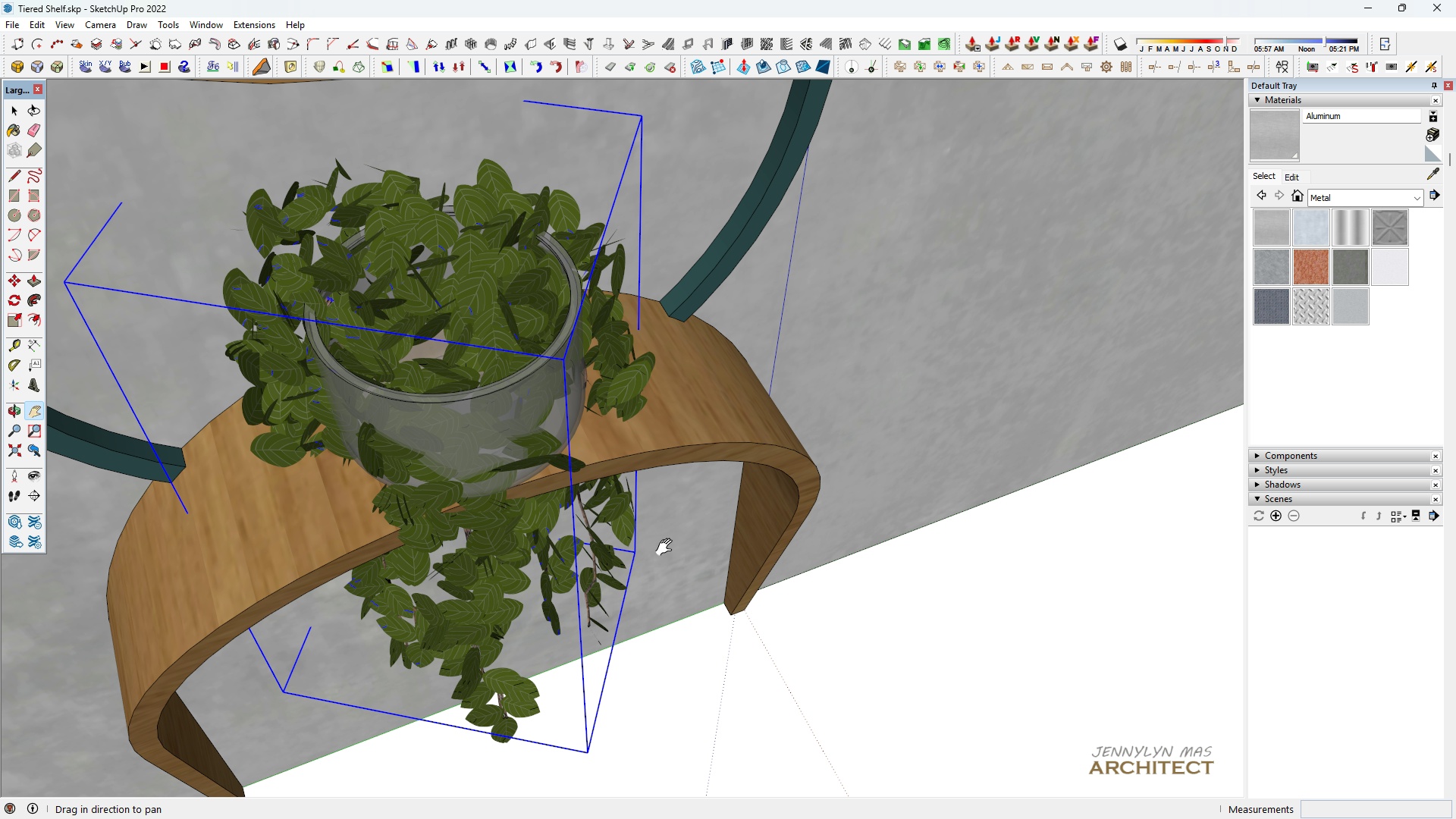 
scroll: coordinate [667, 548], scroll_direction: down, amount: 3.0
 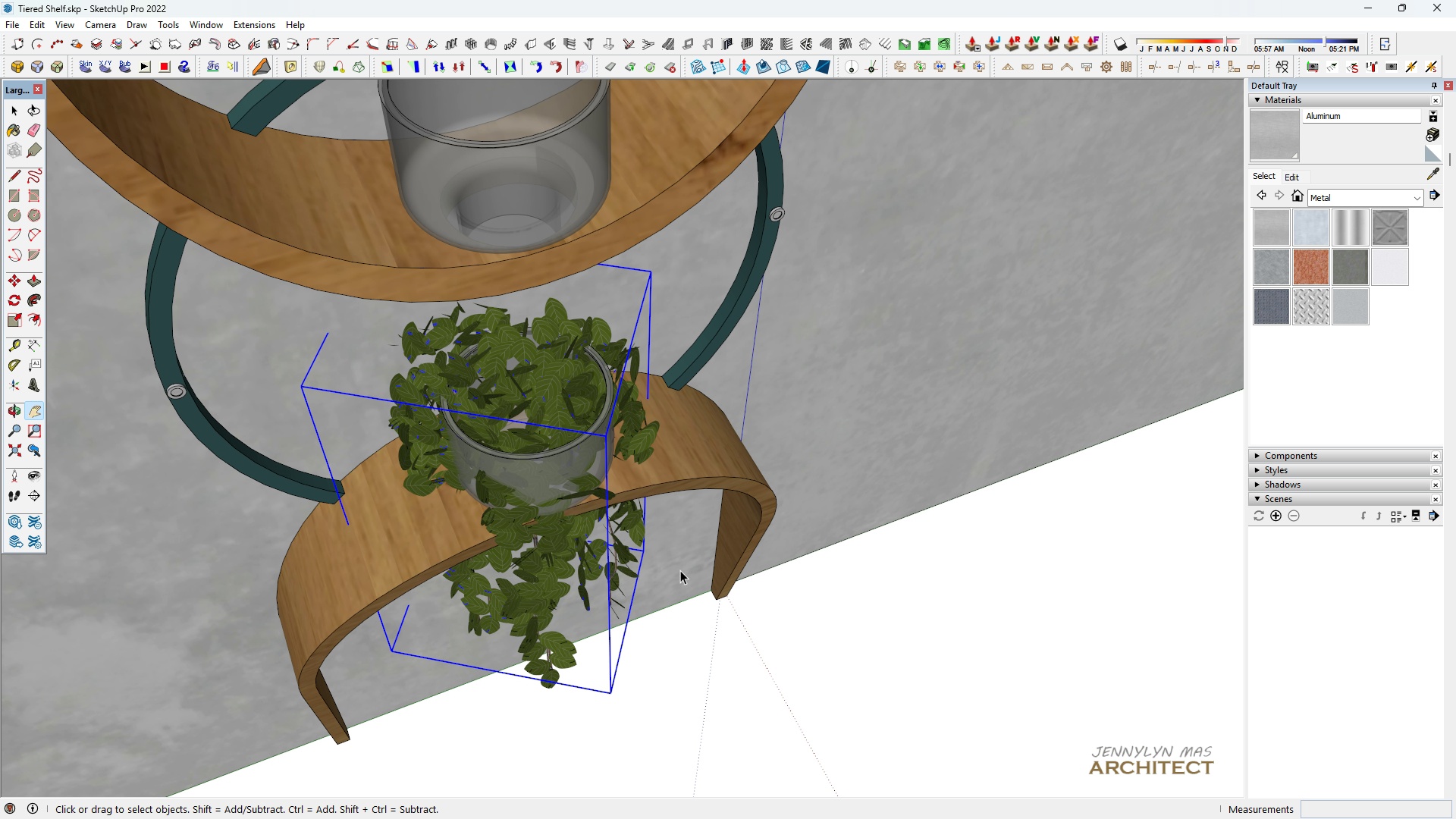 
key(Space)
 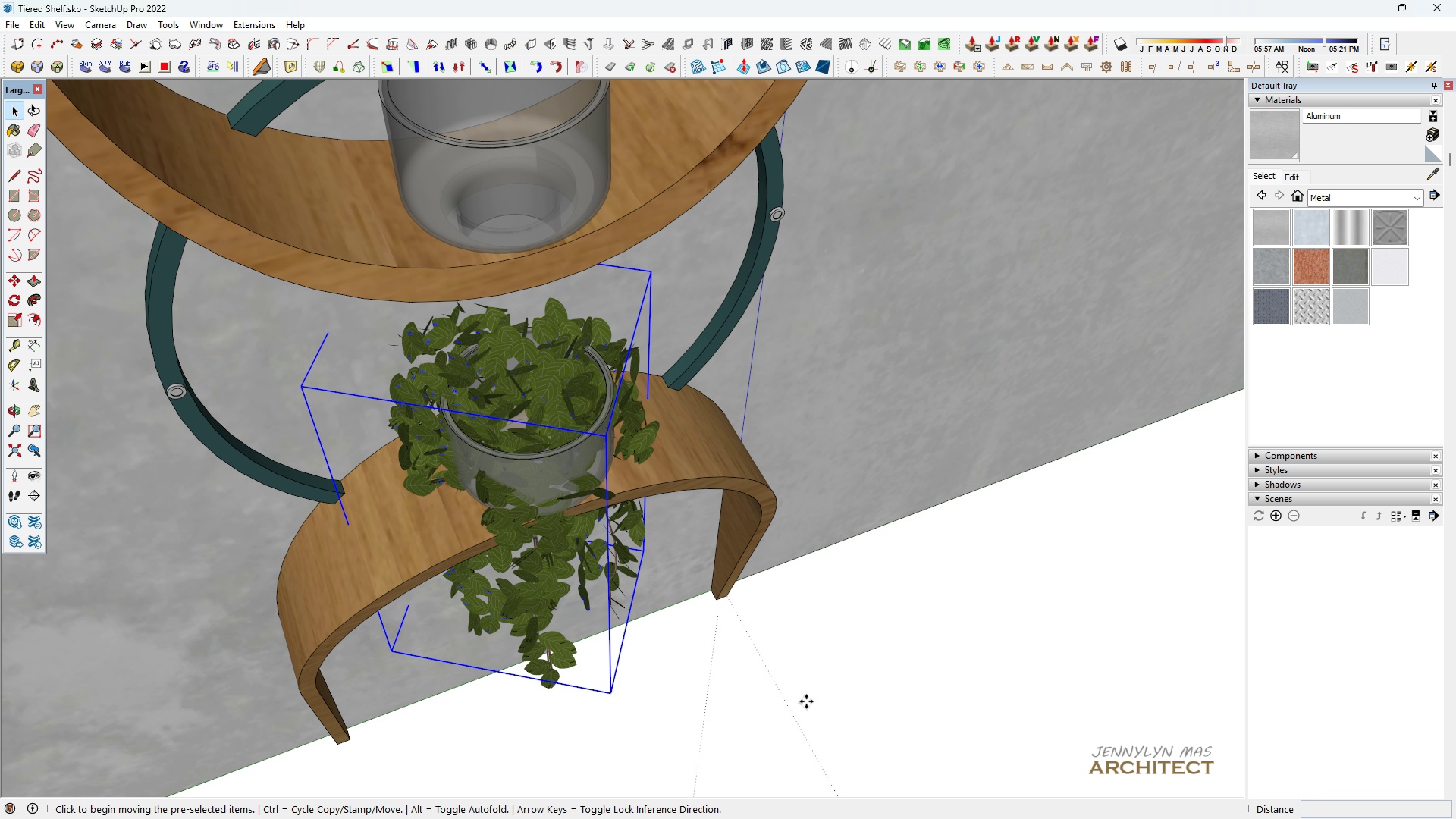 
key(M)
 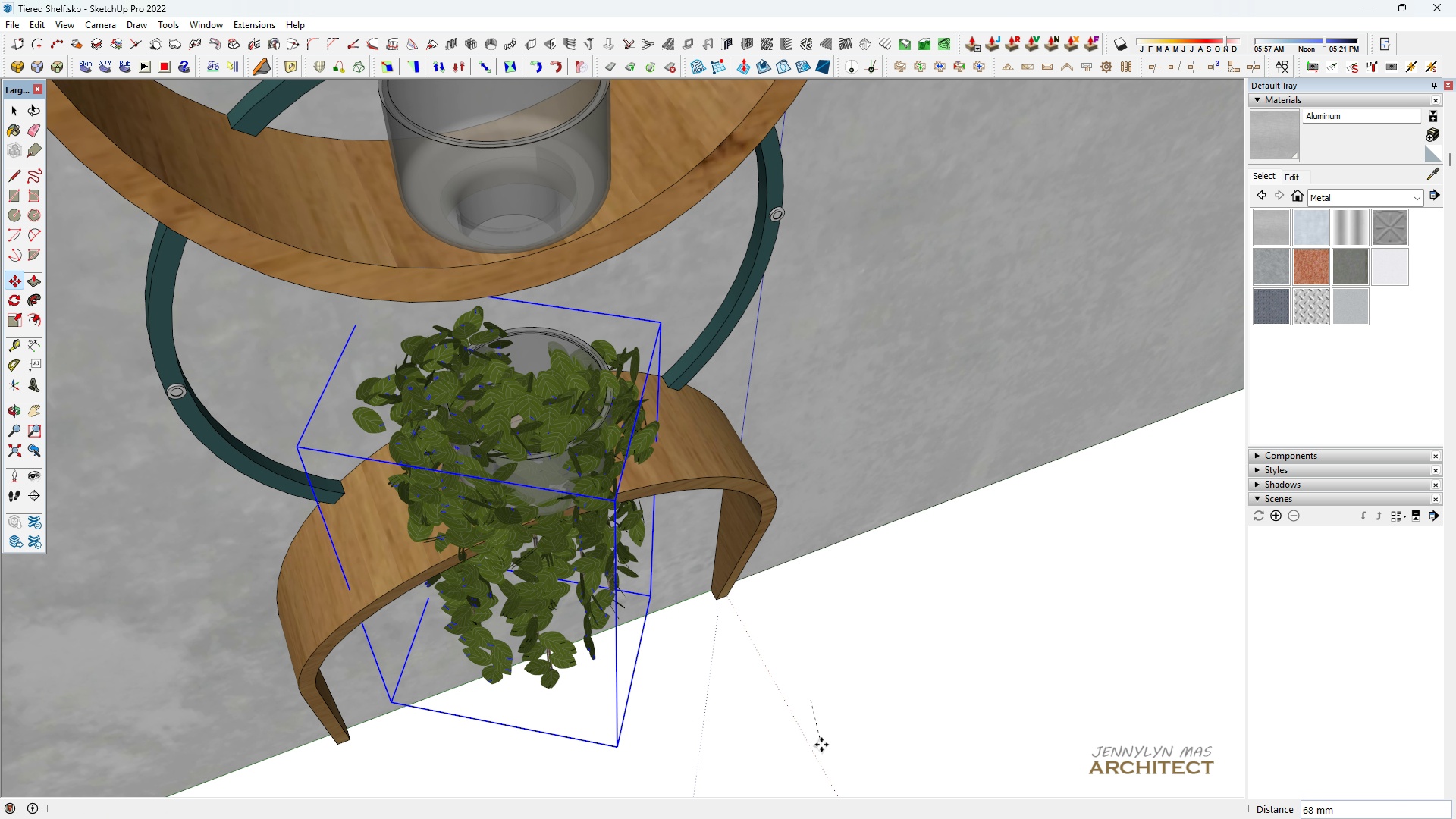 
left_click([821, 745])
 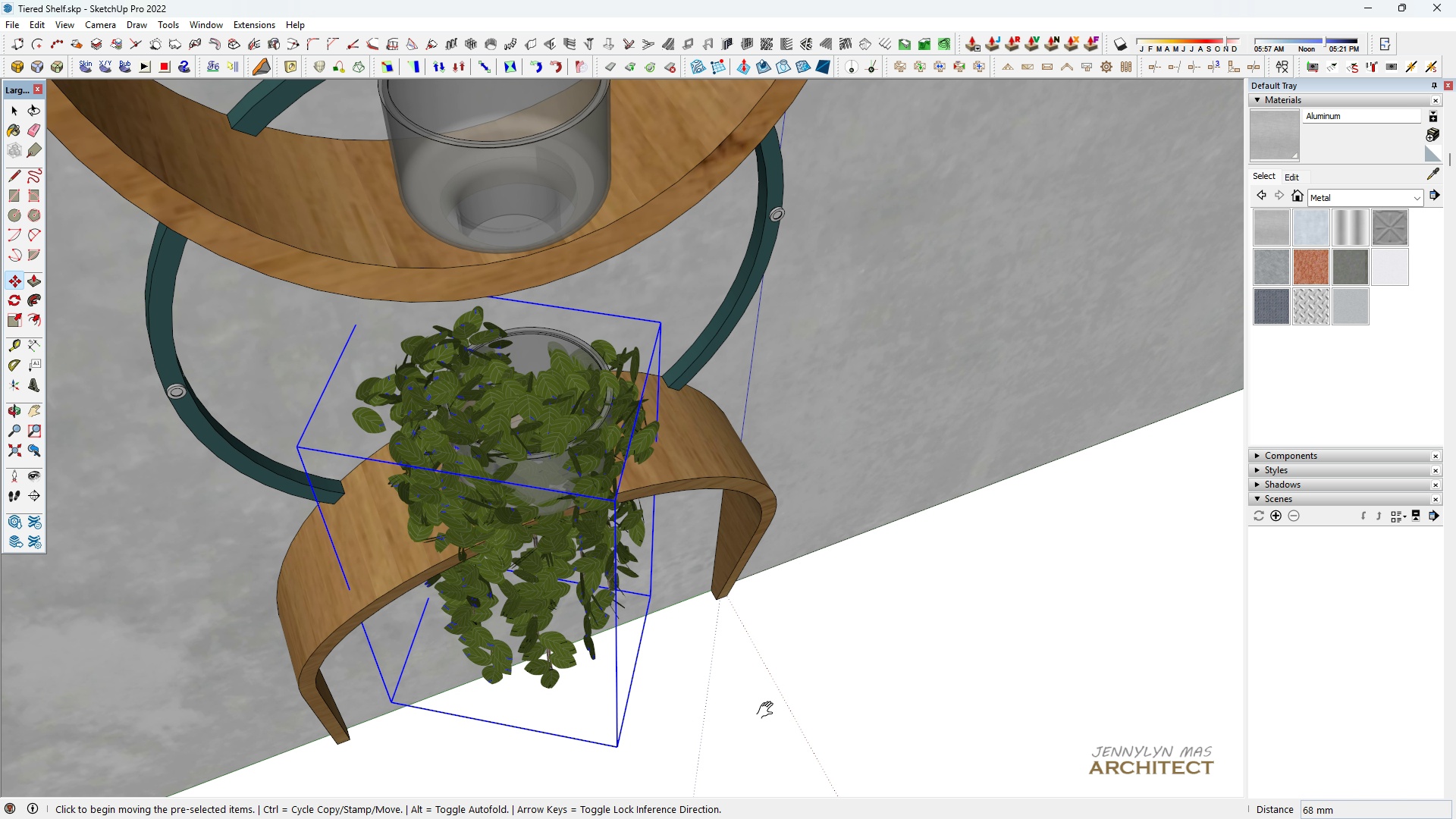 
type(hq)
 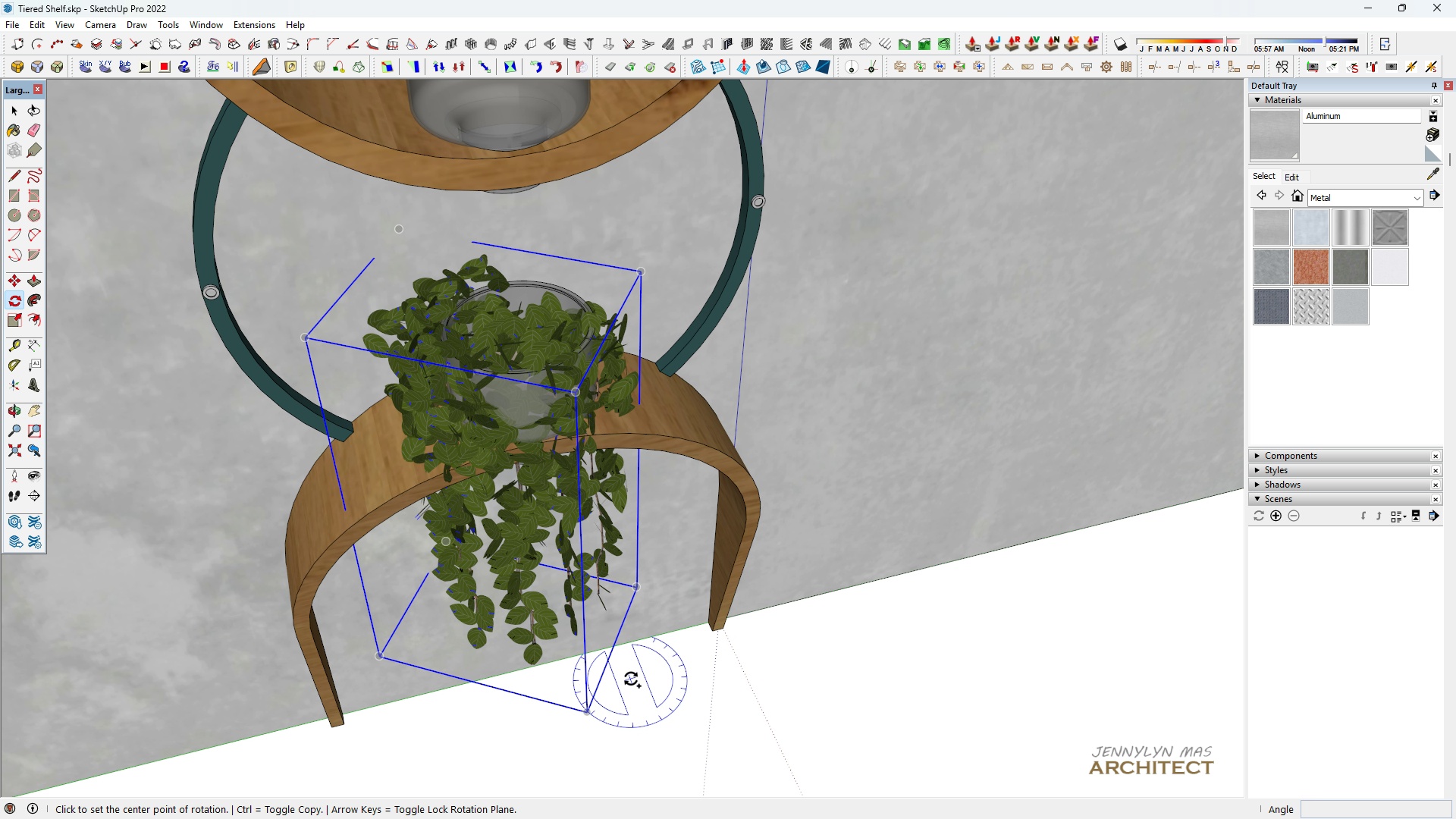 
scroll: coordinate [680, 659], scroll_direction: up, amount: 3.0
 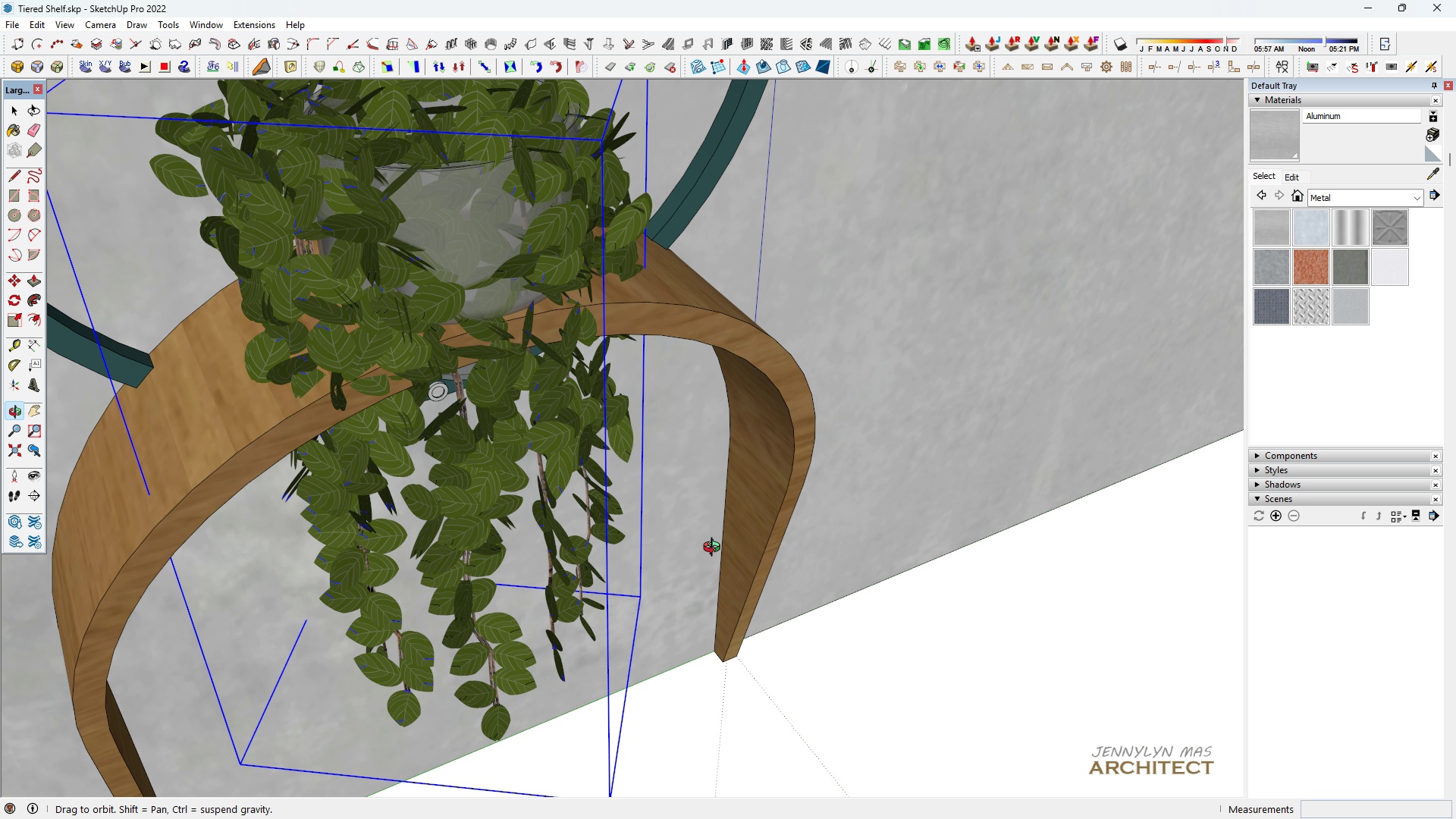 
scroll: coordinate [646, 581], scroll_direction: down, amount: 4.0
 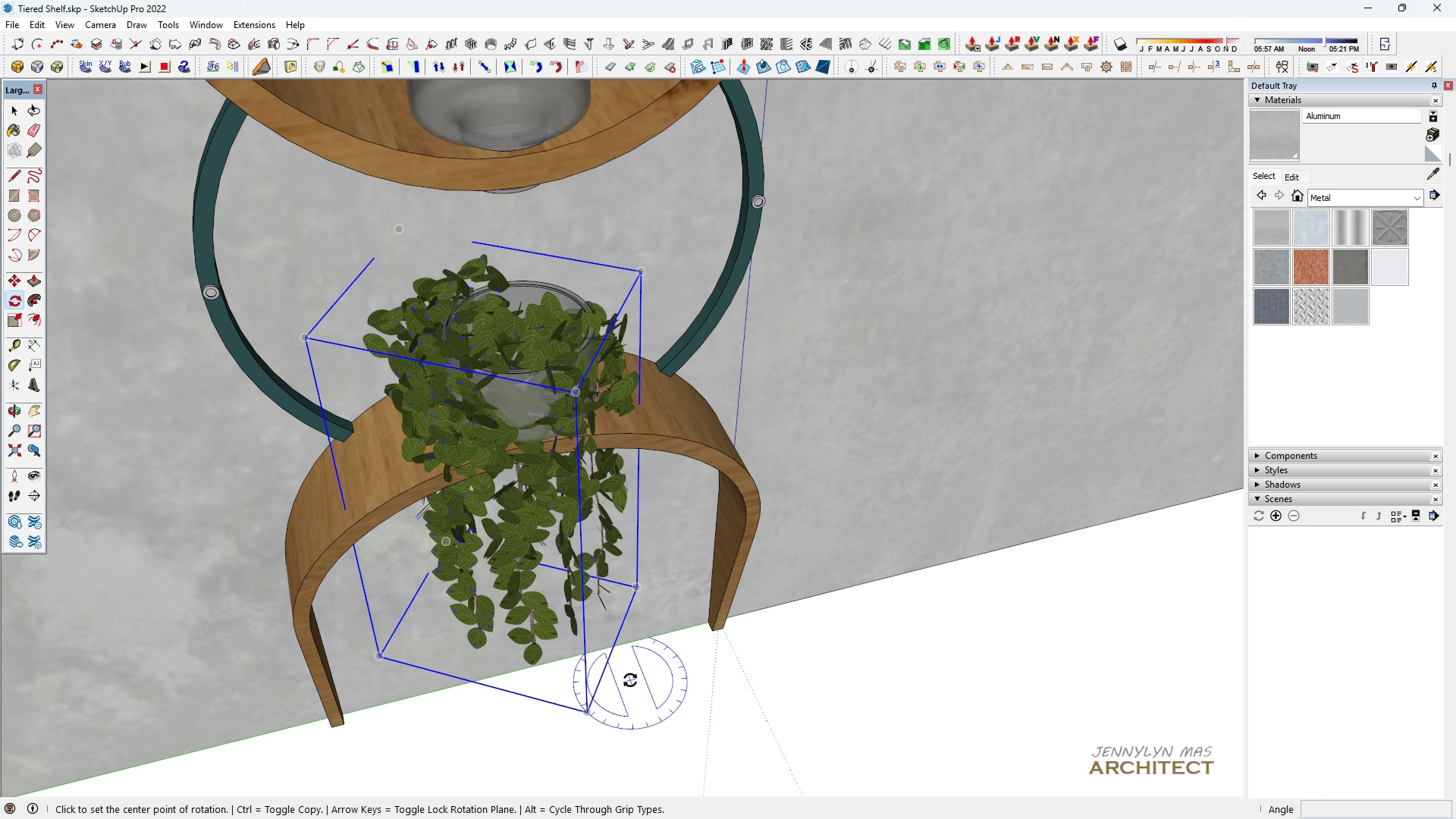 
key(Control+ControlLeft)
 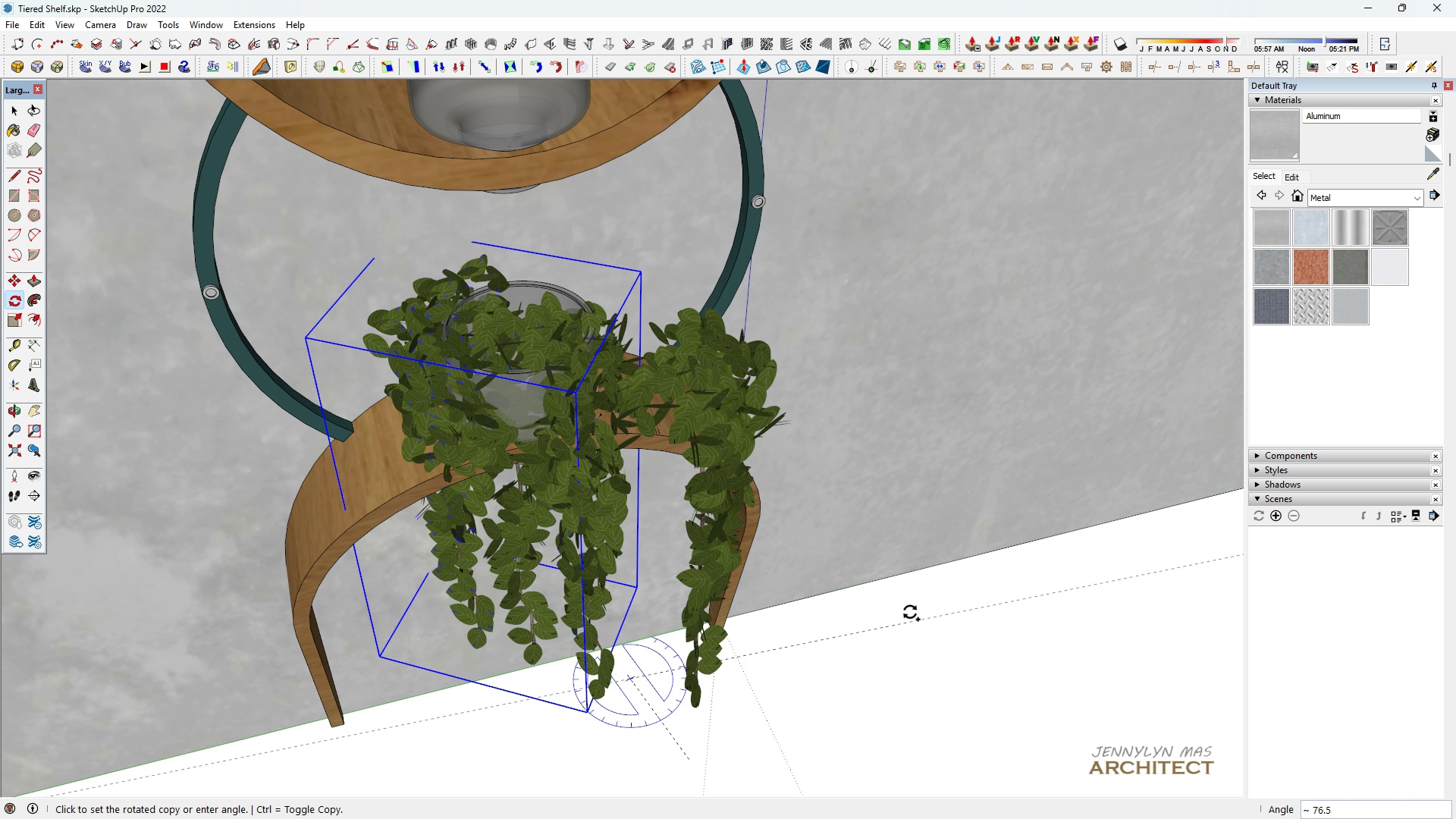 
left_click([902, 590])
 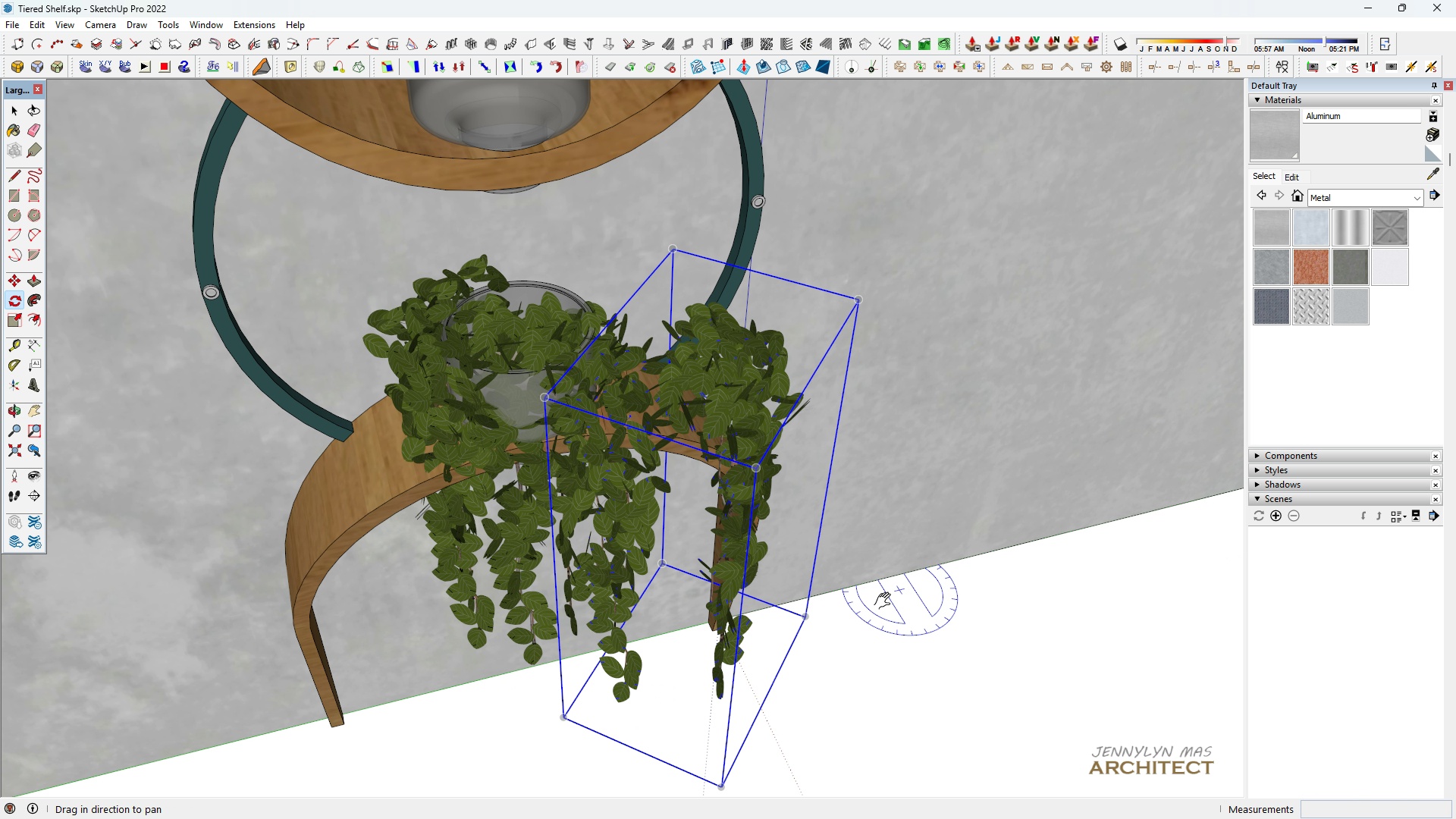 
key(H)
 